 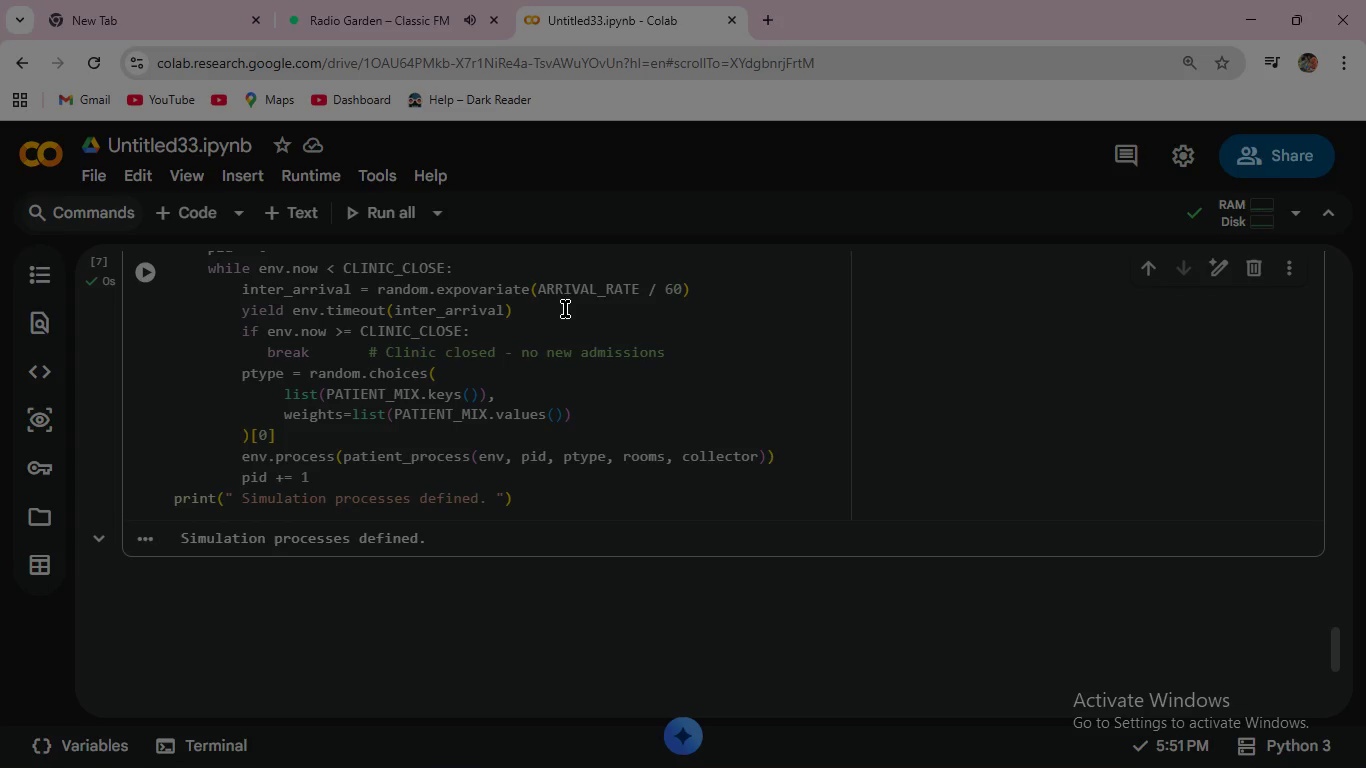 
left_click([309, 205])
 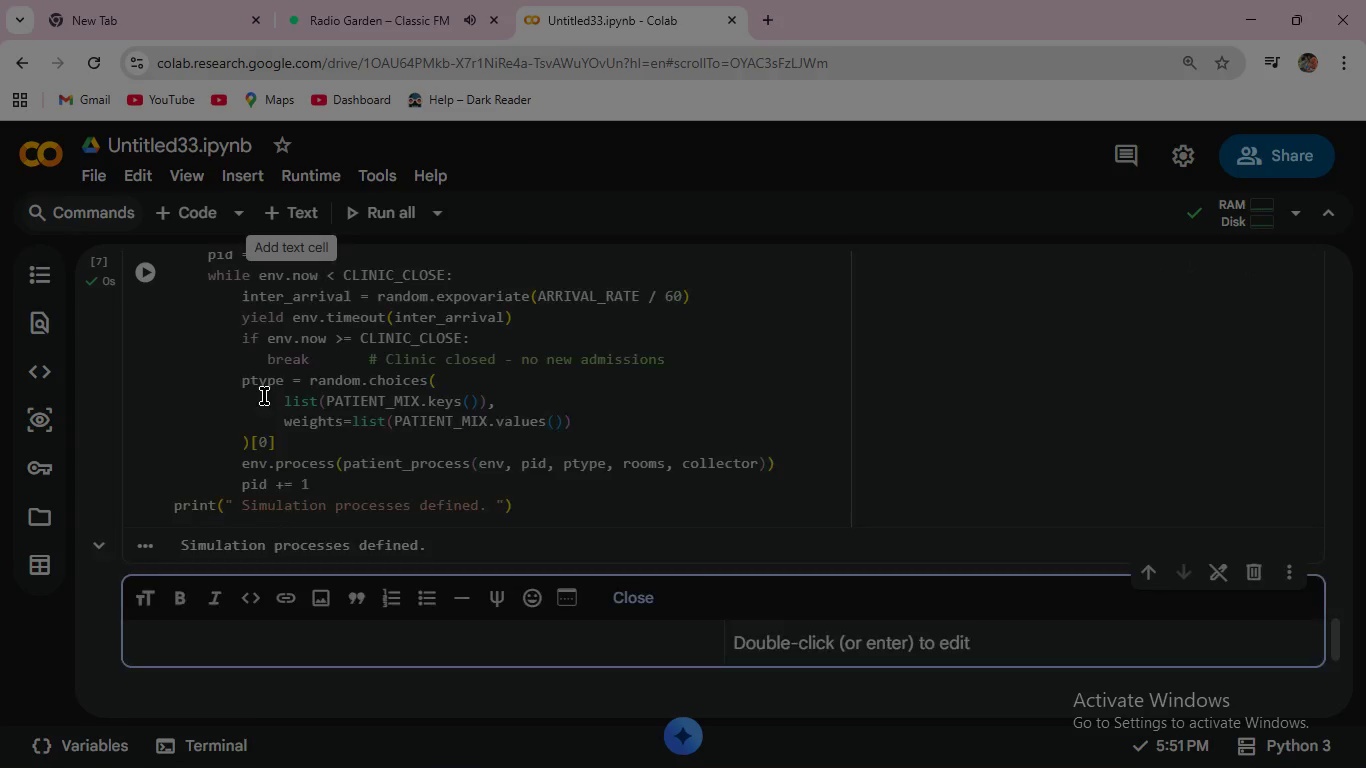 
scroll: coordinate [264, 396], scroll_direction: up, amount: 11.0
 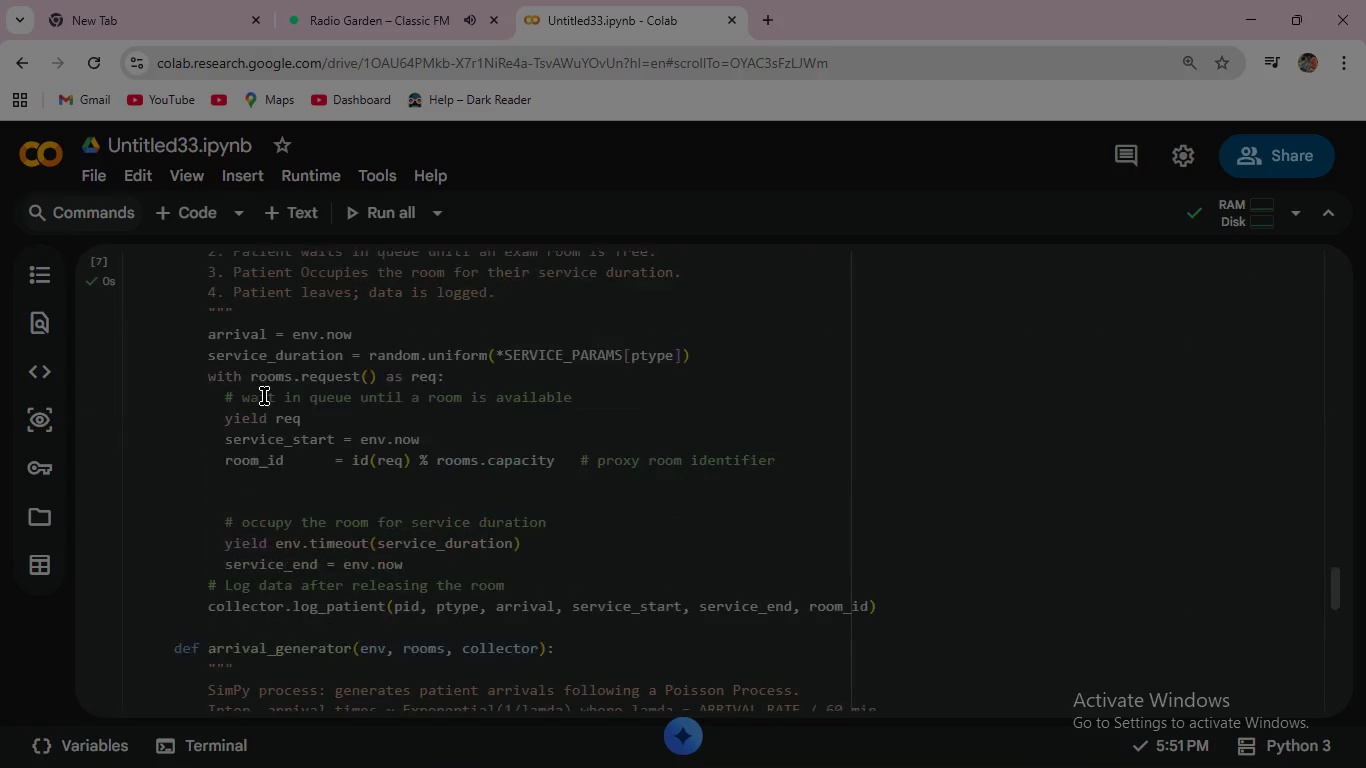 
scroll: coordinate [264, 396], scroll_direction: down, amount: 17.0
 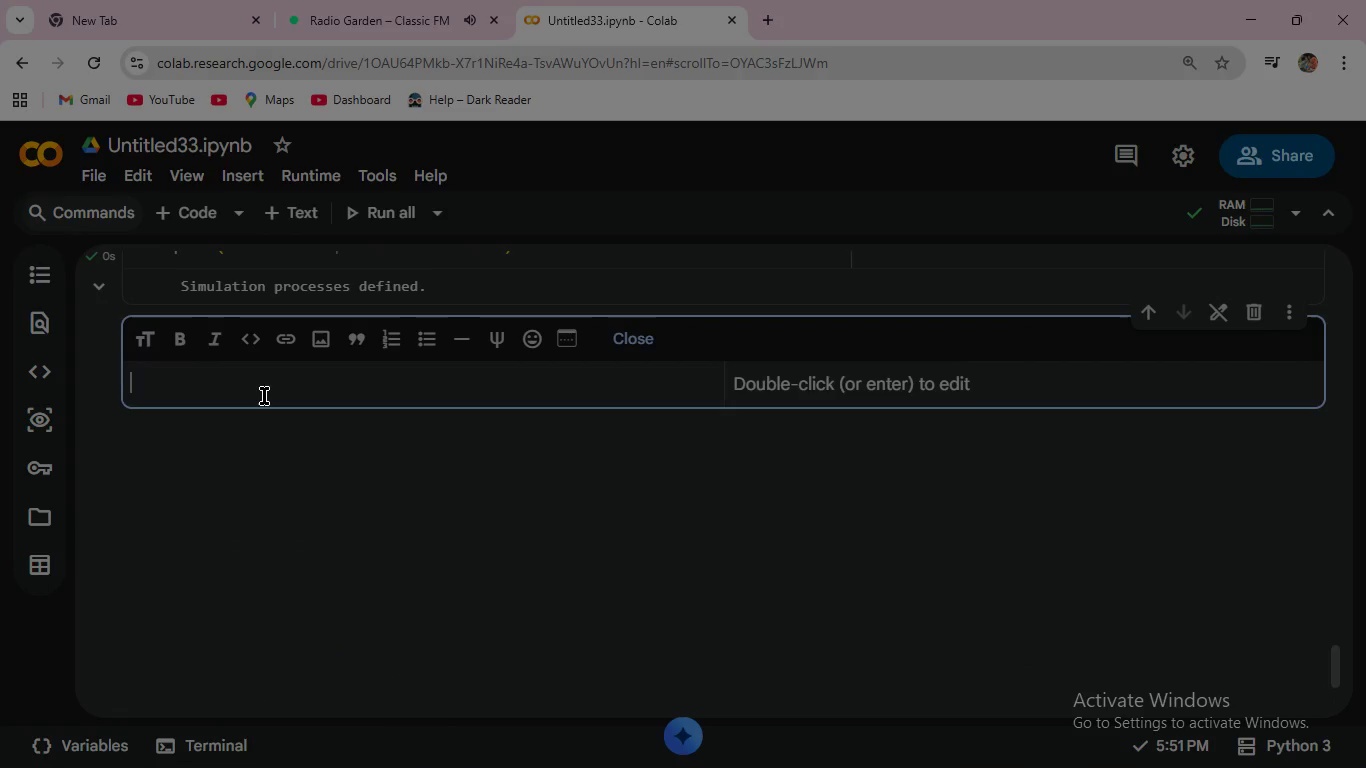 
scroll: coordinate [264, 396], scroll_direction: up, amount: 2.0
 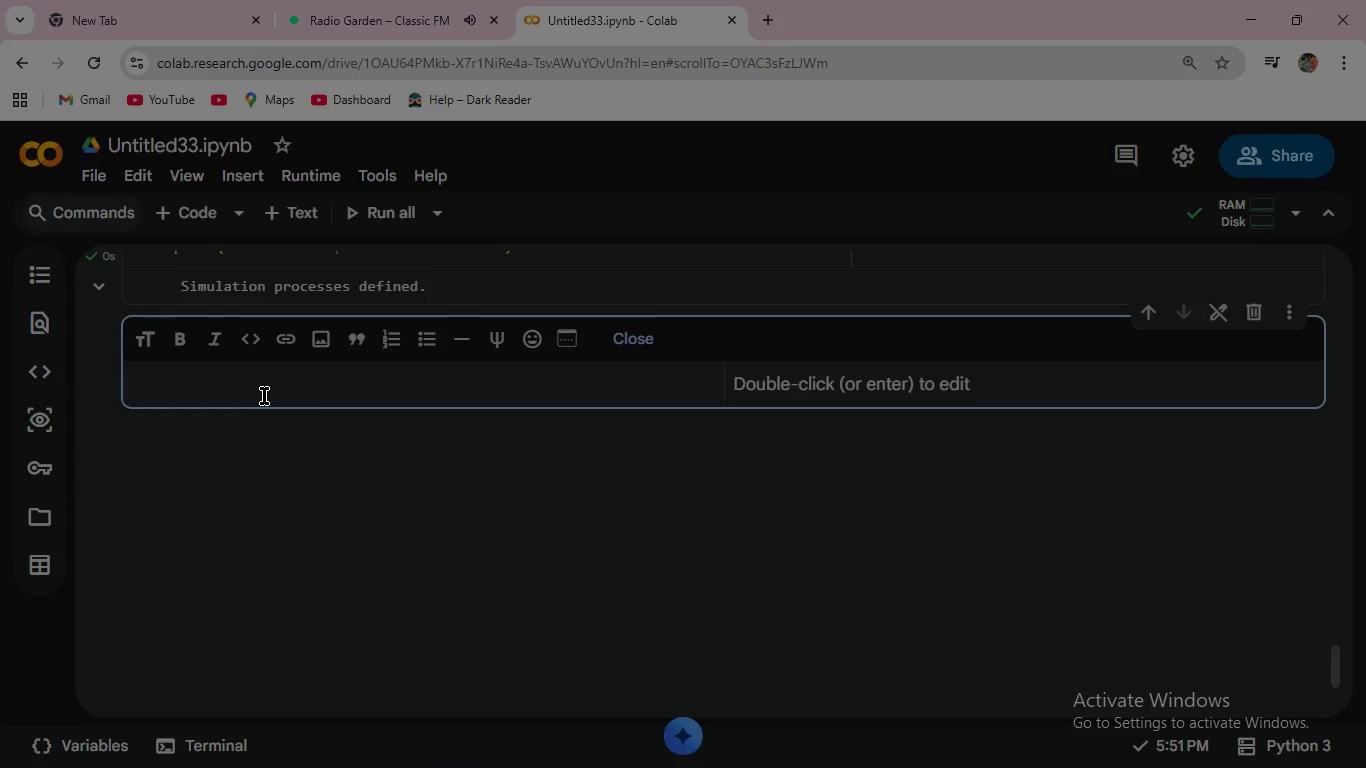 
type(Step)
key(Backspace)
key(Backspace)
key(Backspace)
key(Backspace)
type(#Step 5 : Simulation Runner adn)
key(Backspace)
key(Backspace)
type(nd Metric Calculation )
 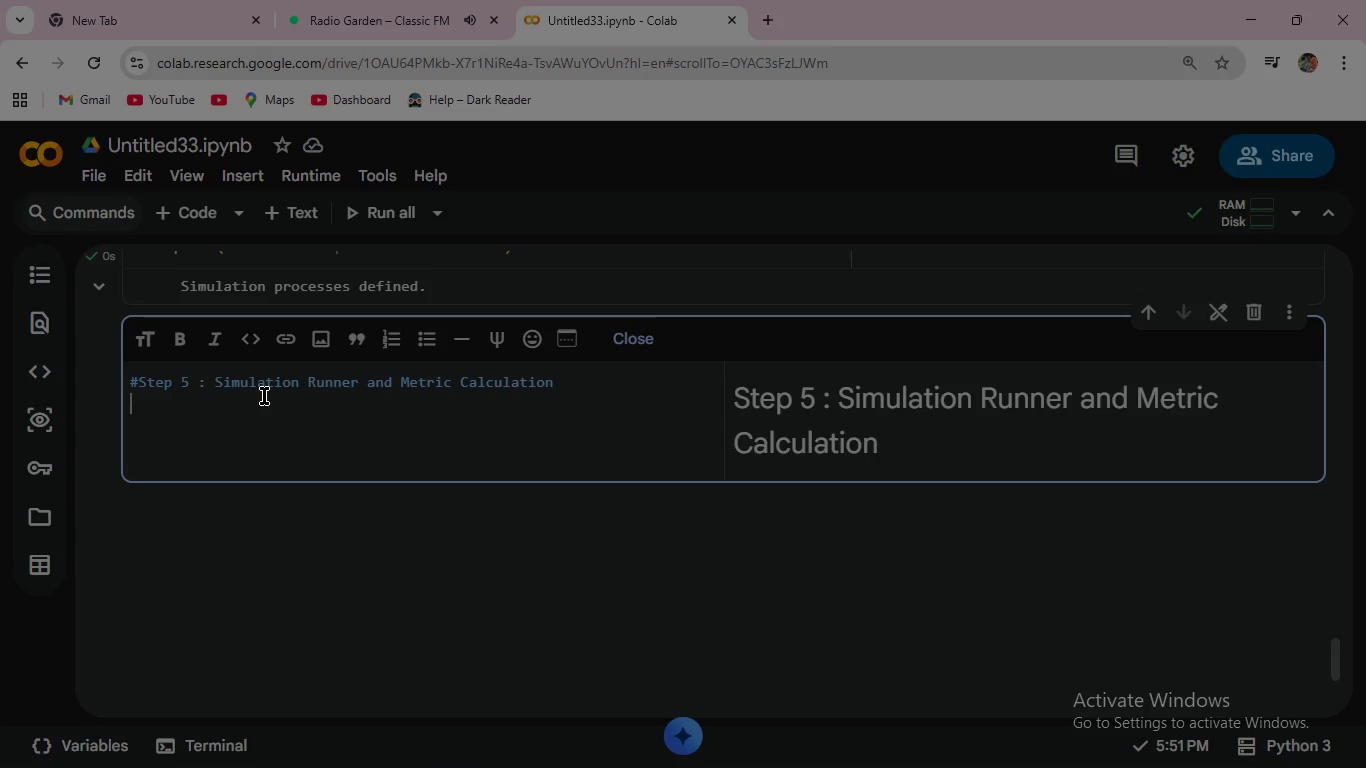 
key(Enter)
 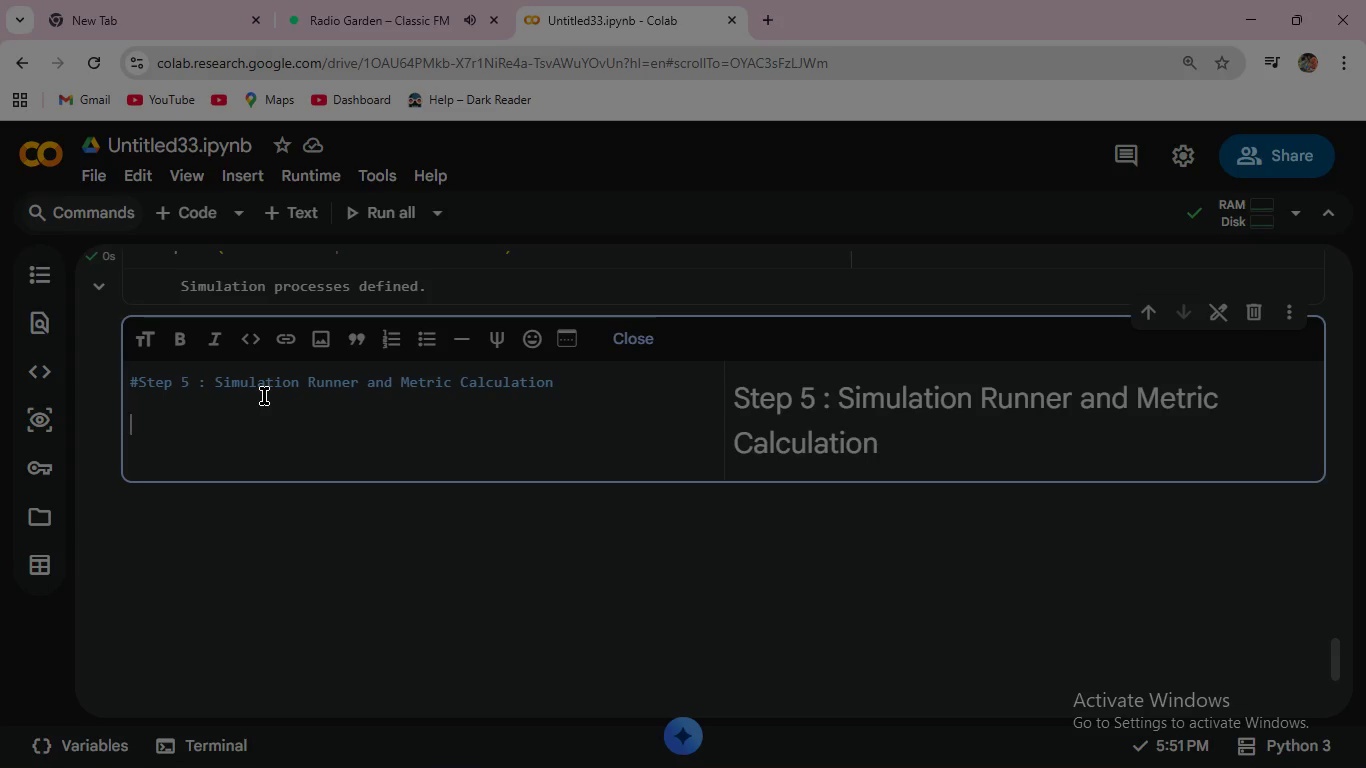 
key(Enter)
 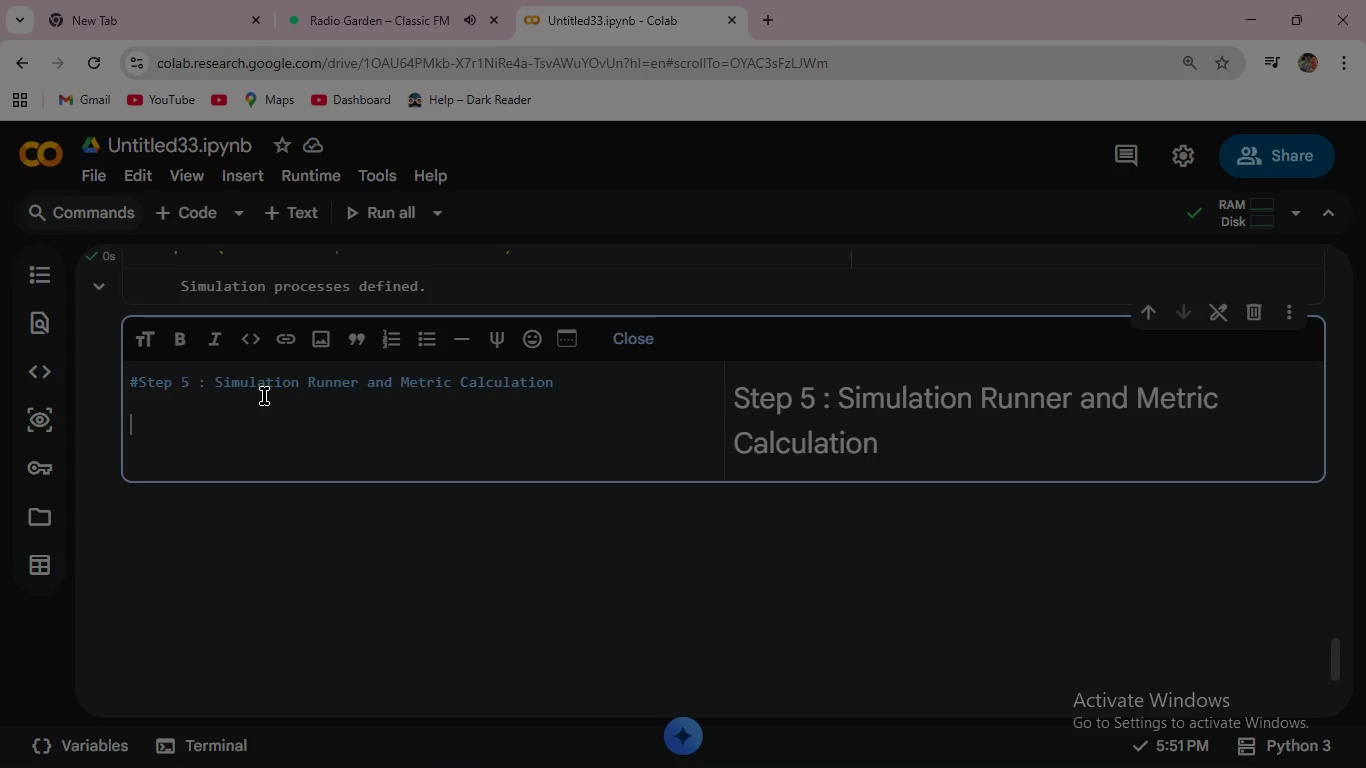 
wait(12.94)
 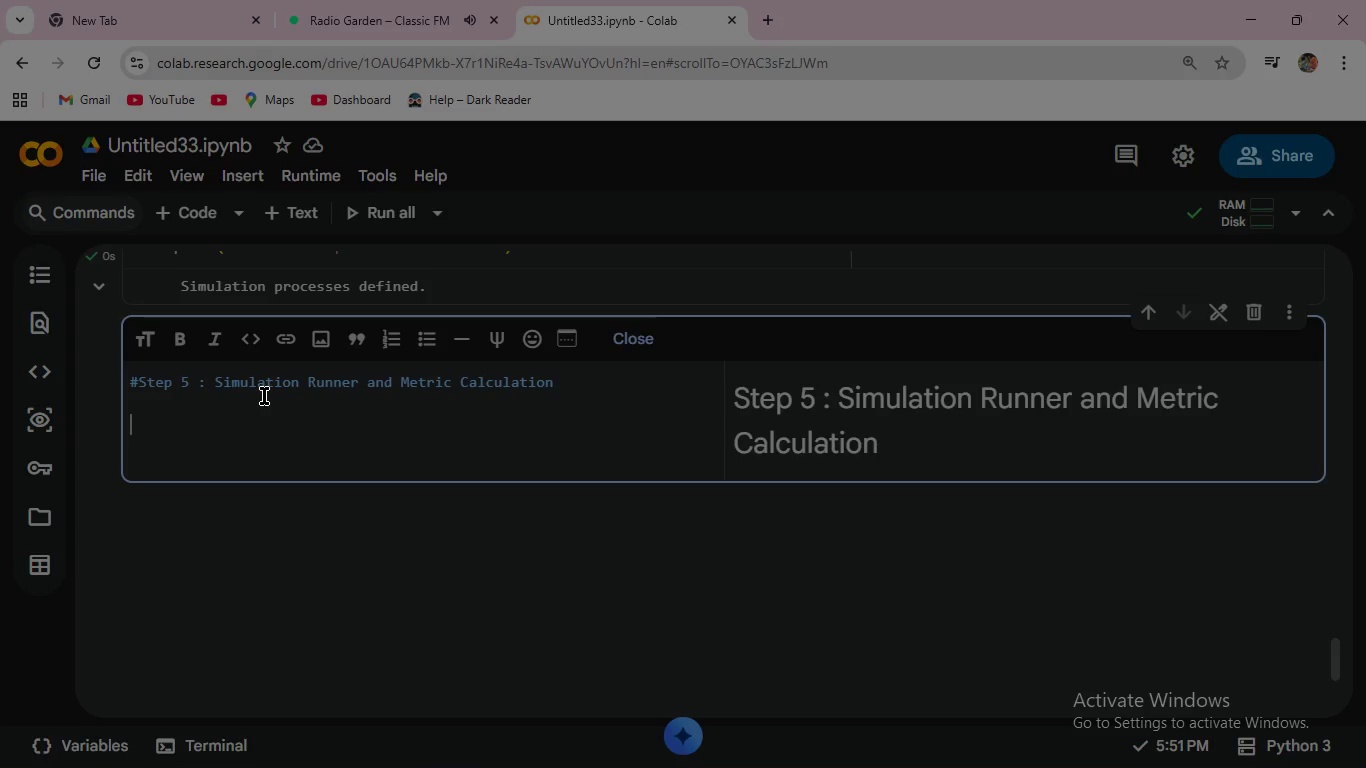 
type(Run 30 indepe)
 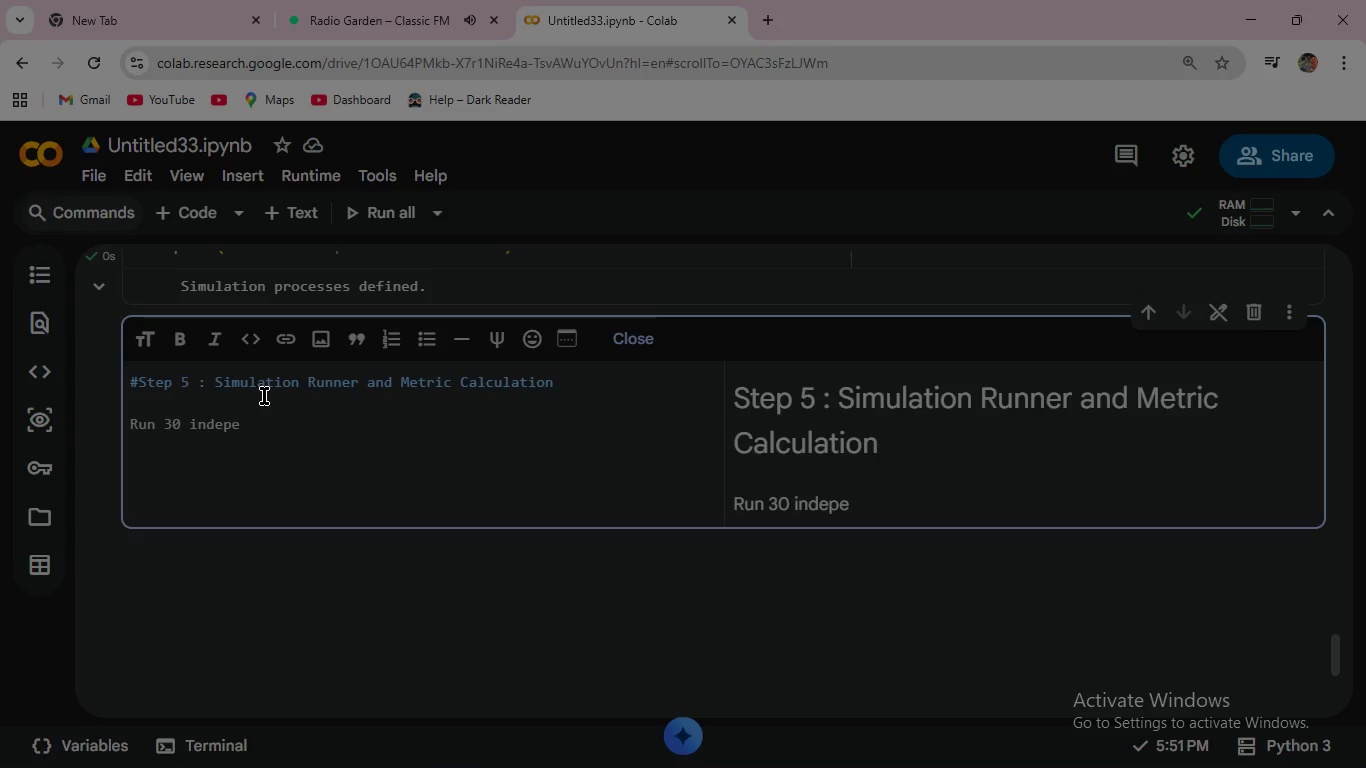 
type(ndent replications per room )
 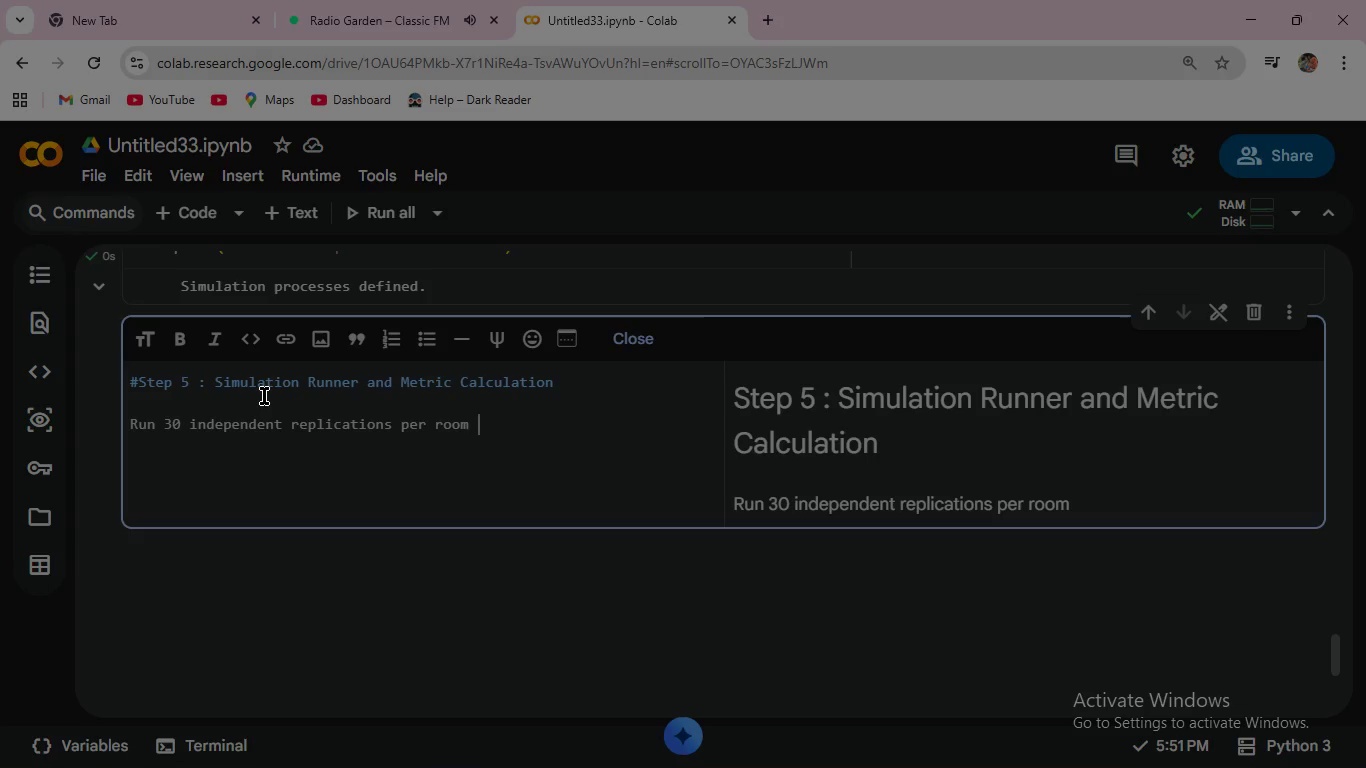 
type(scena)
 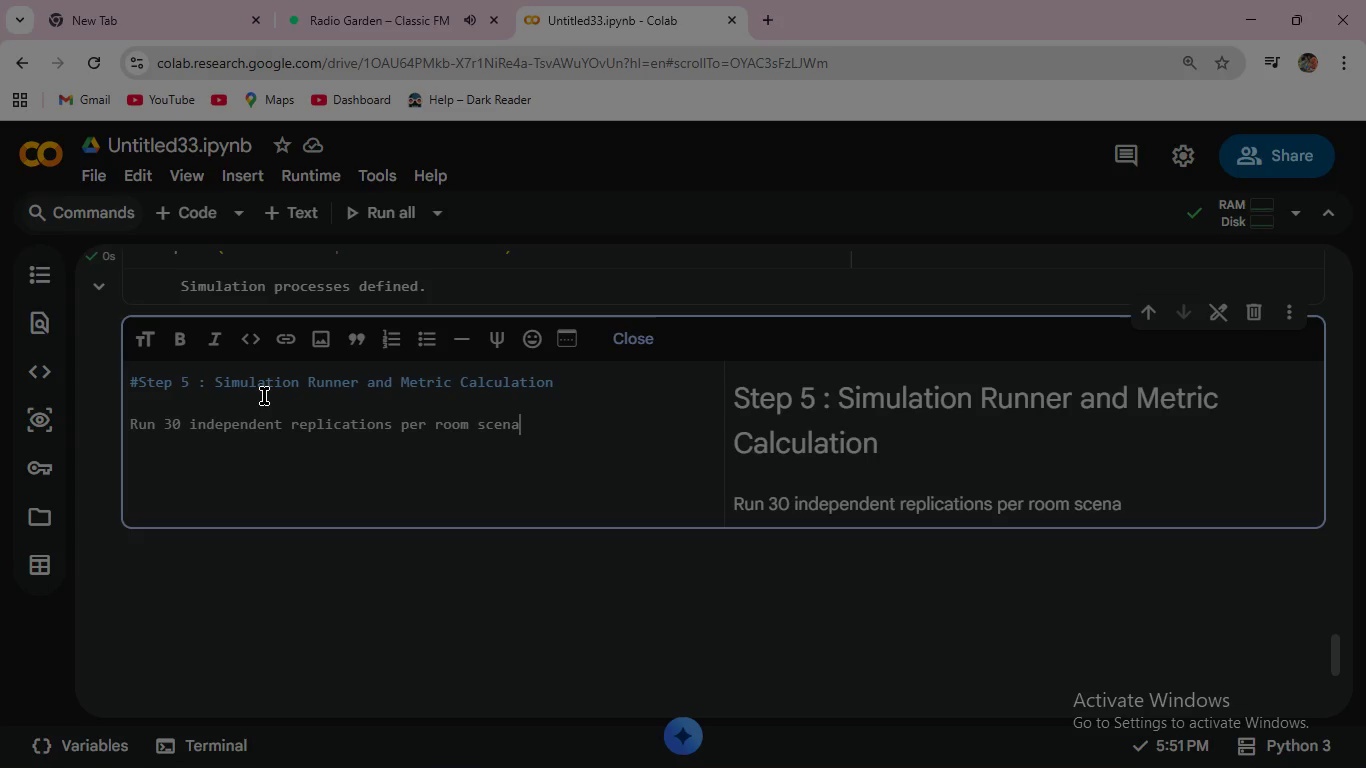 
type(rio and pool all patient-level )
 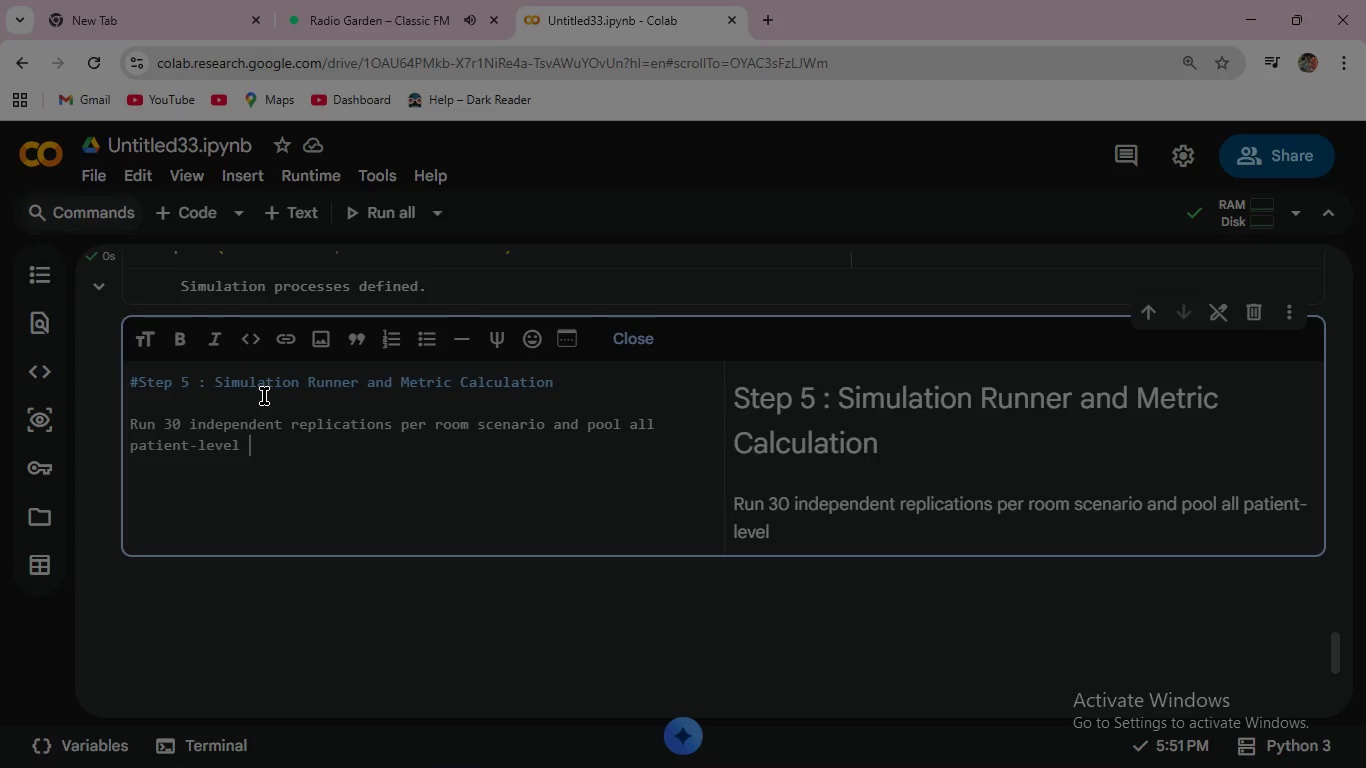 
type(results. Metrics are averaged across replications to ye)
 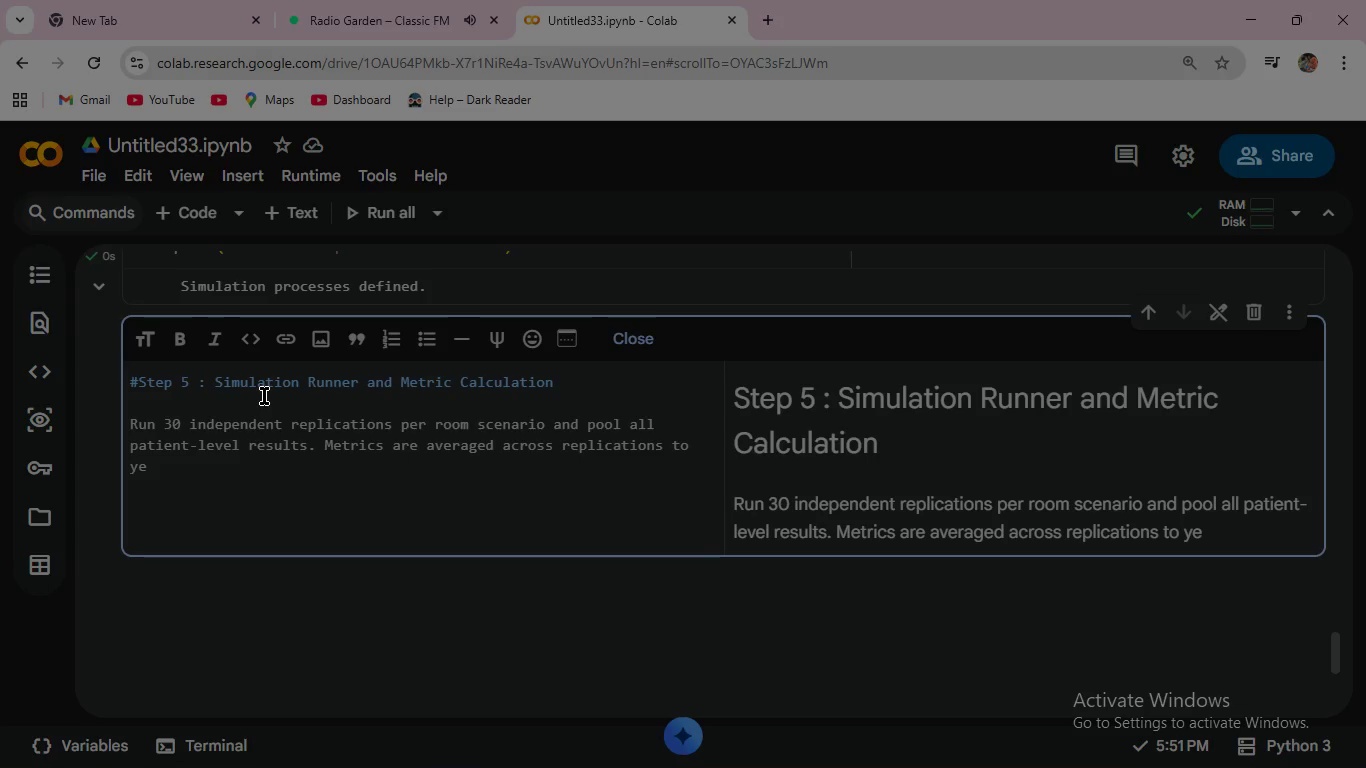 
key(Backspace)
type(ield stable estimates. )
 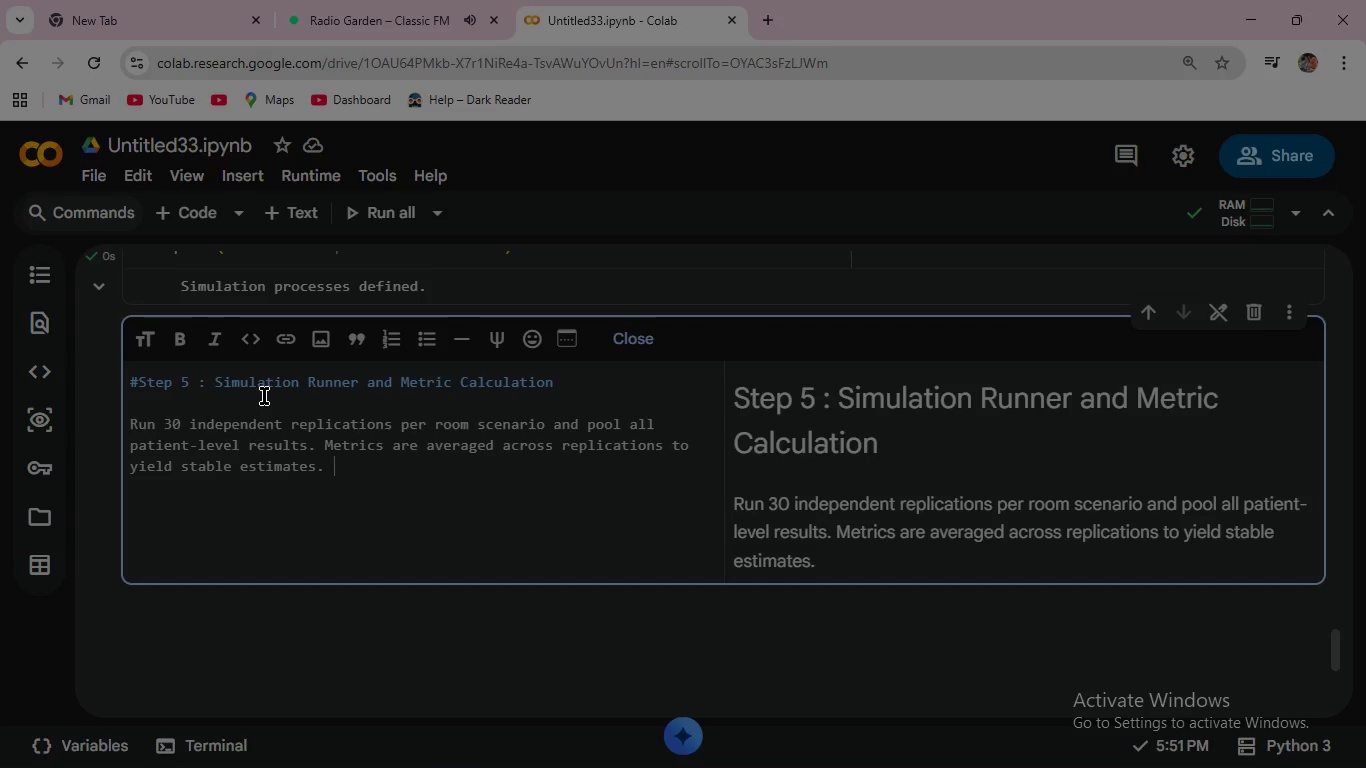 
wait(18.62)
 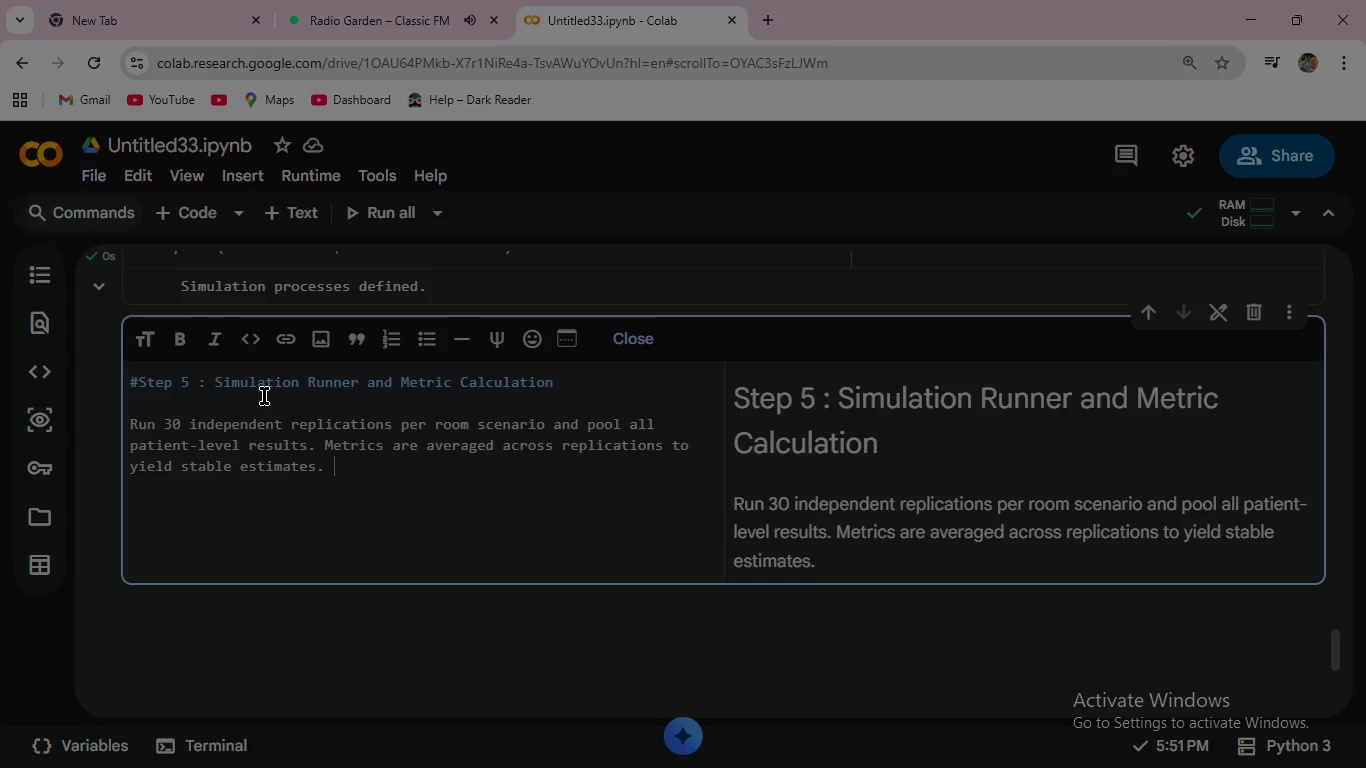 
key(Enter)
 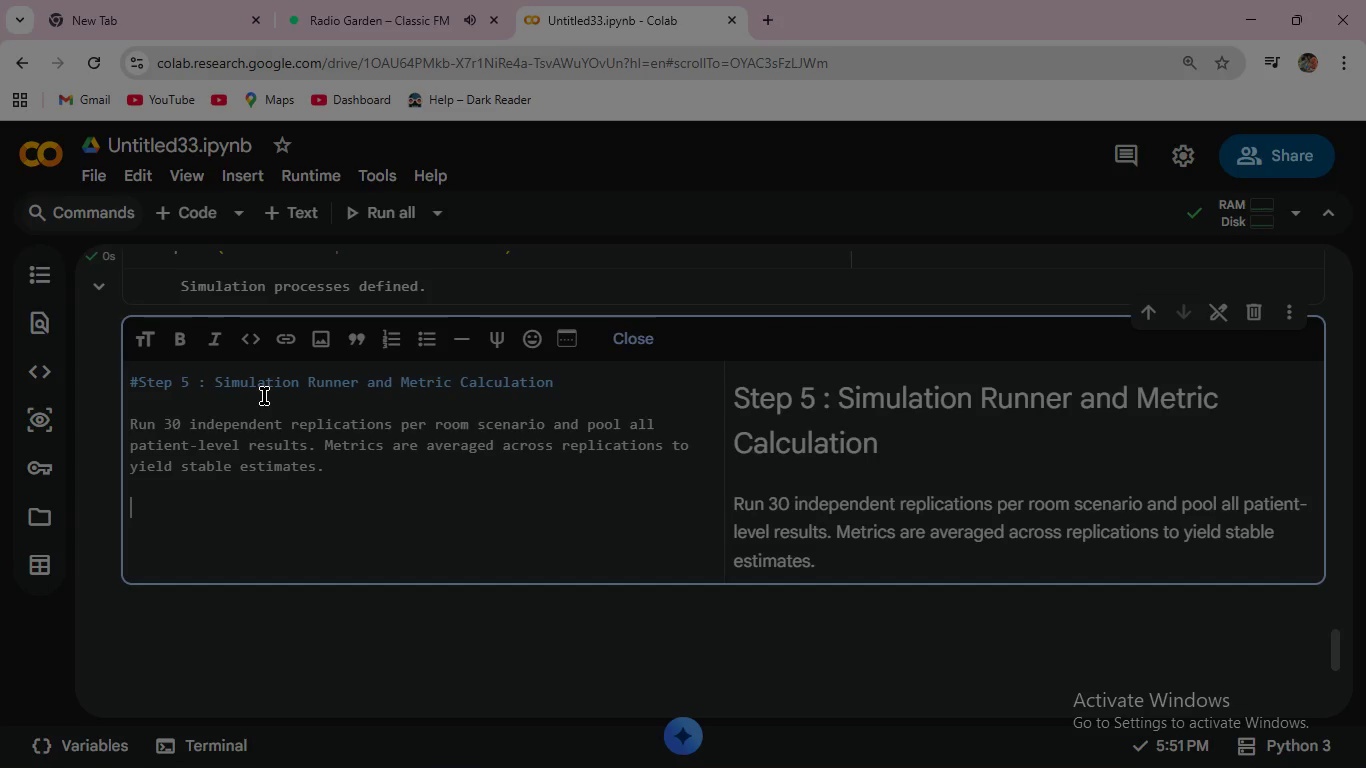 
key(Enter)
 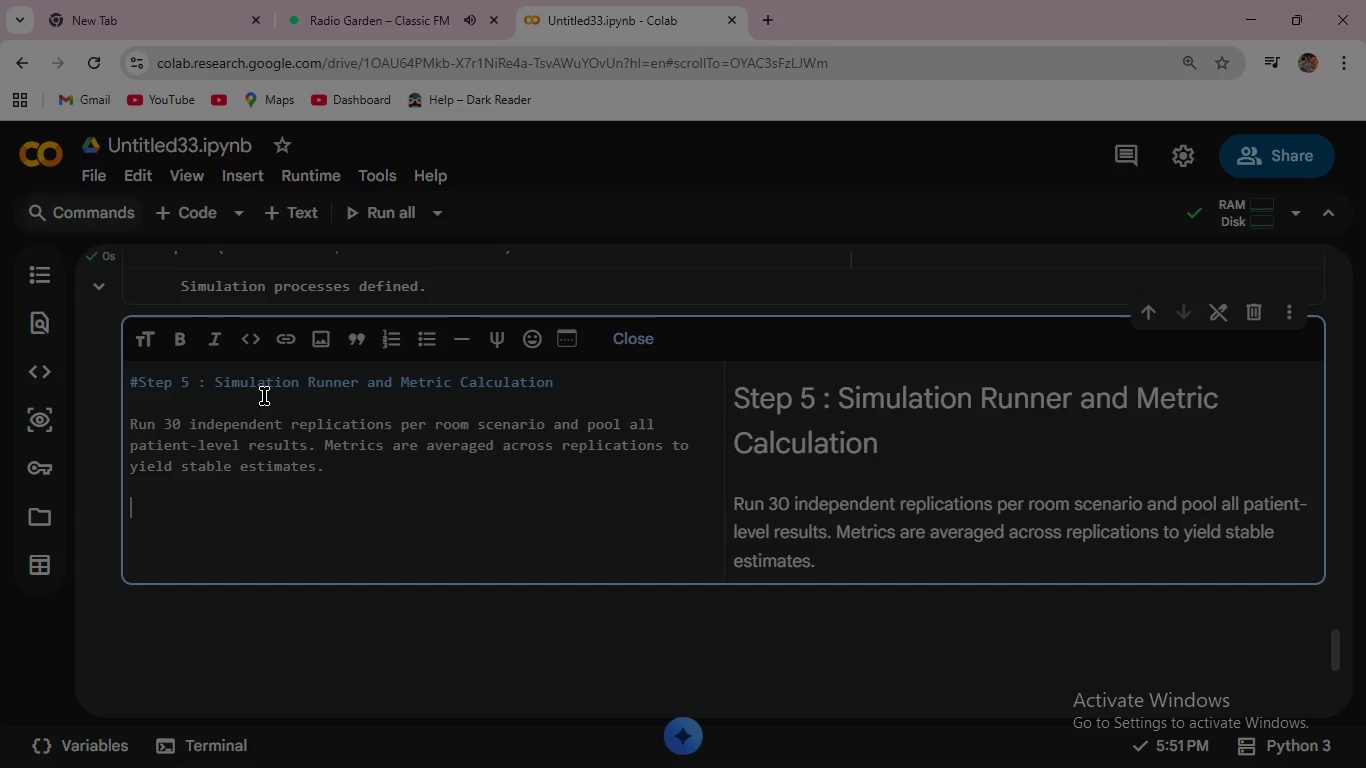 
type(Key metrics Computer)
key(Backspace)
type(d : )
 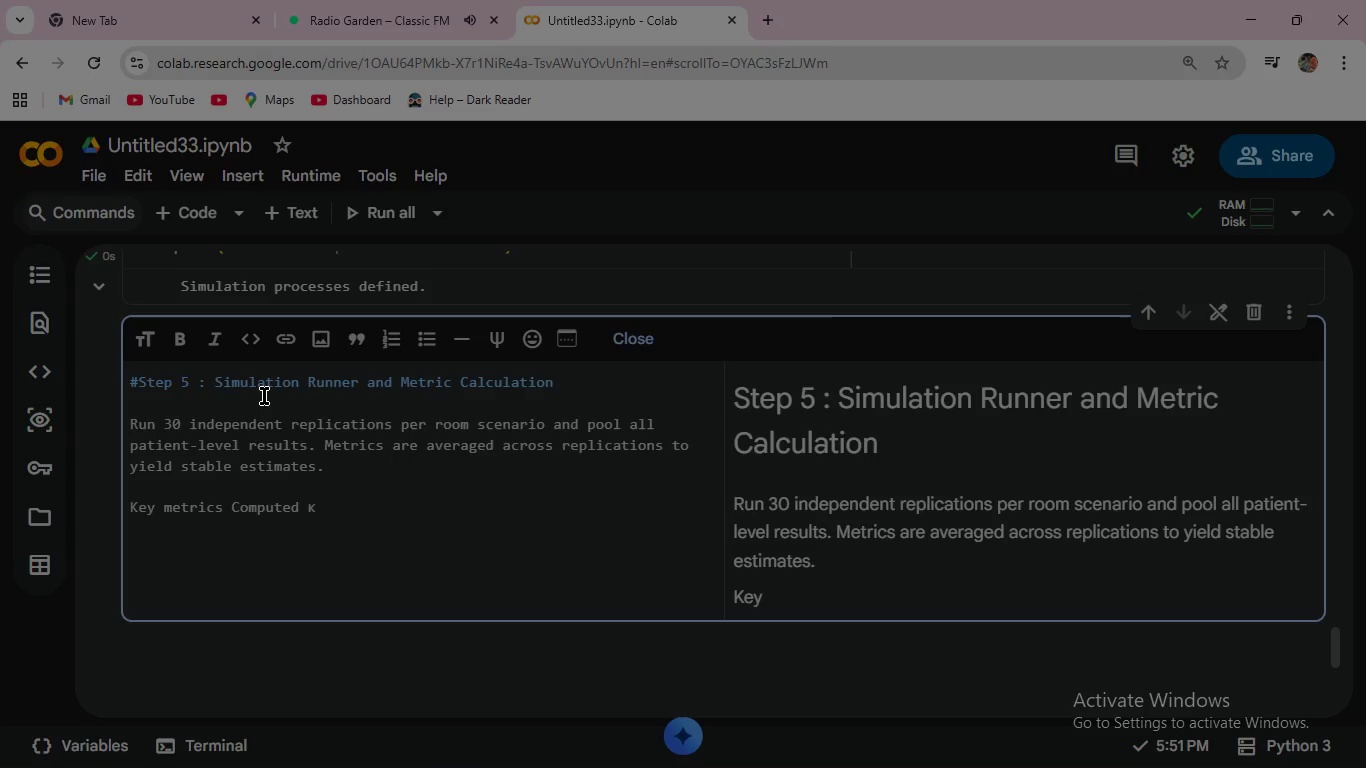 
 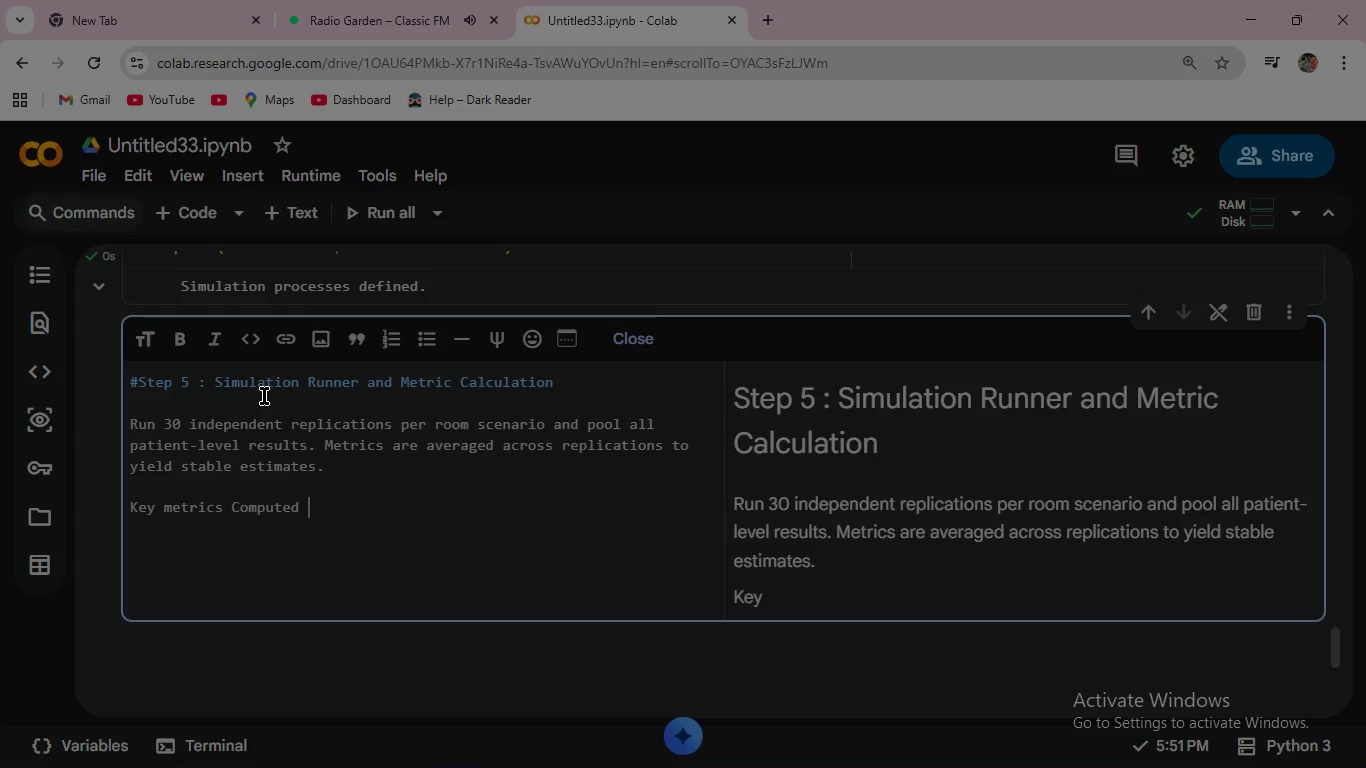 
key(Enter)
 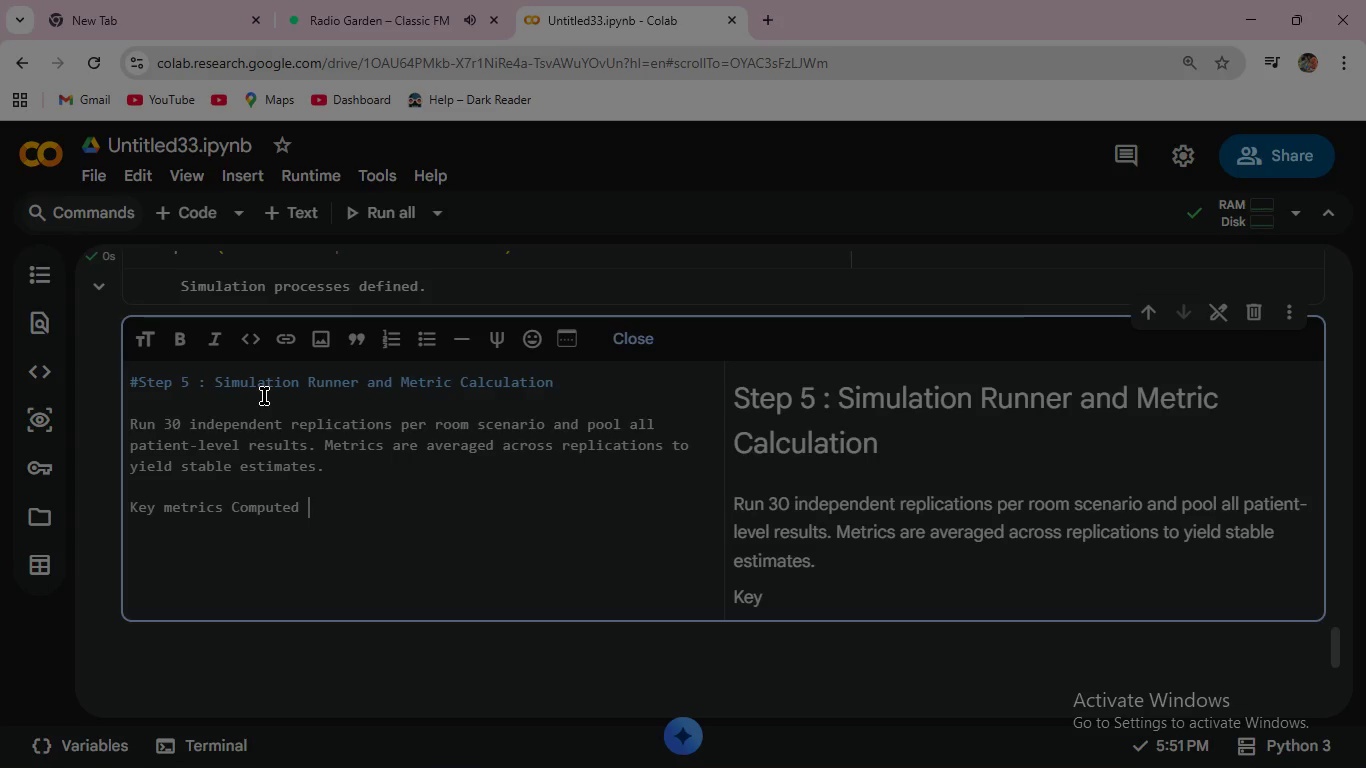 
key(Backspace)
 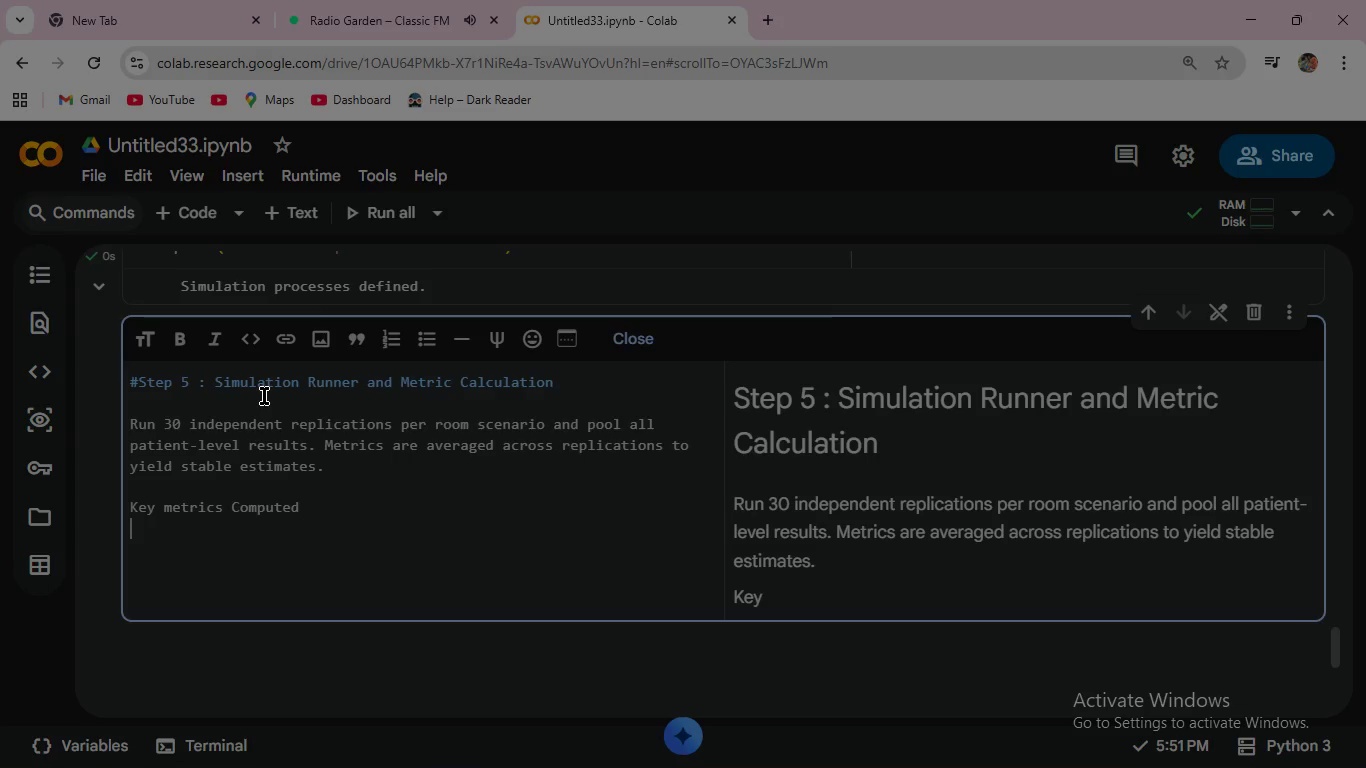 
key(Enter)
 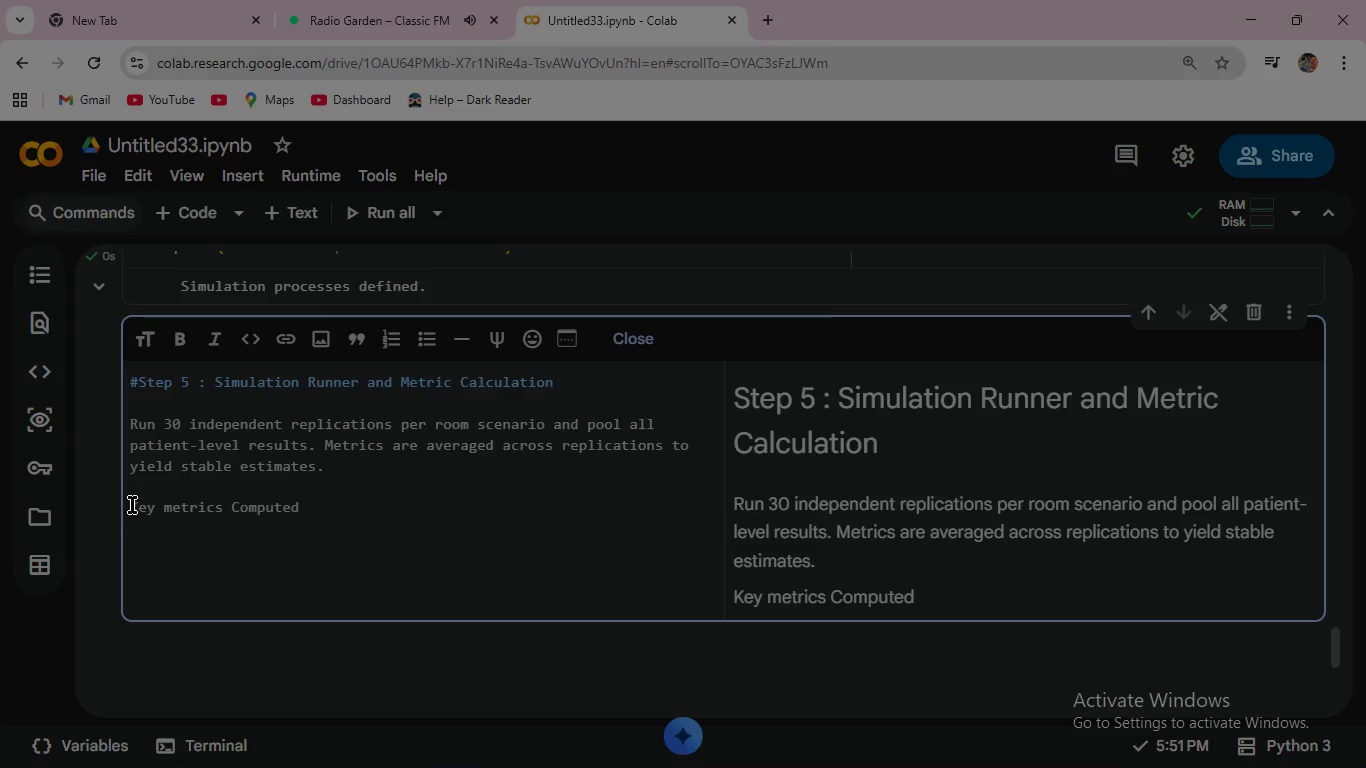 
left_click([132, 506])
 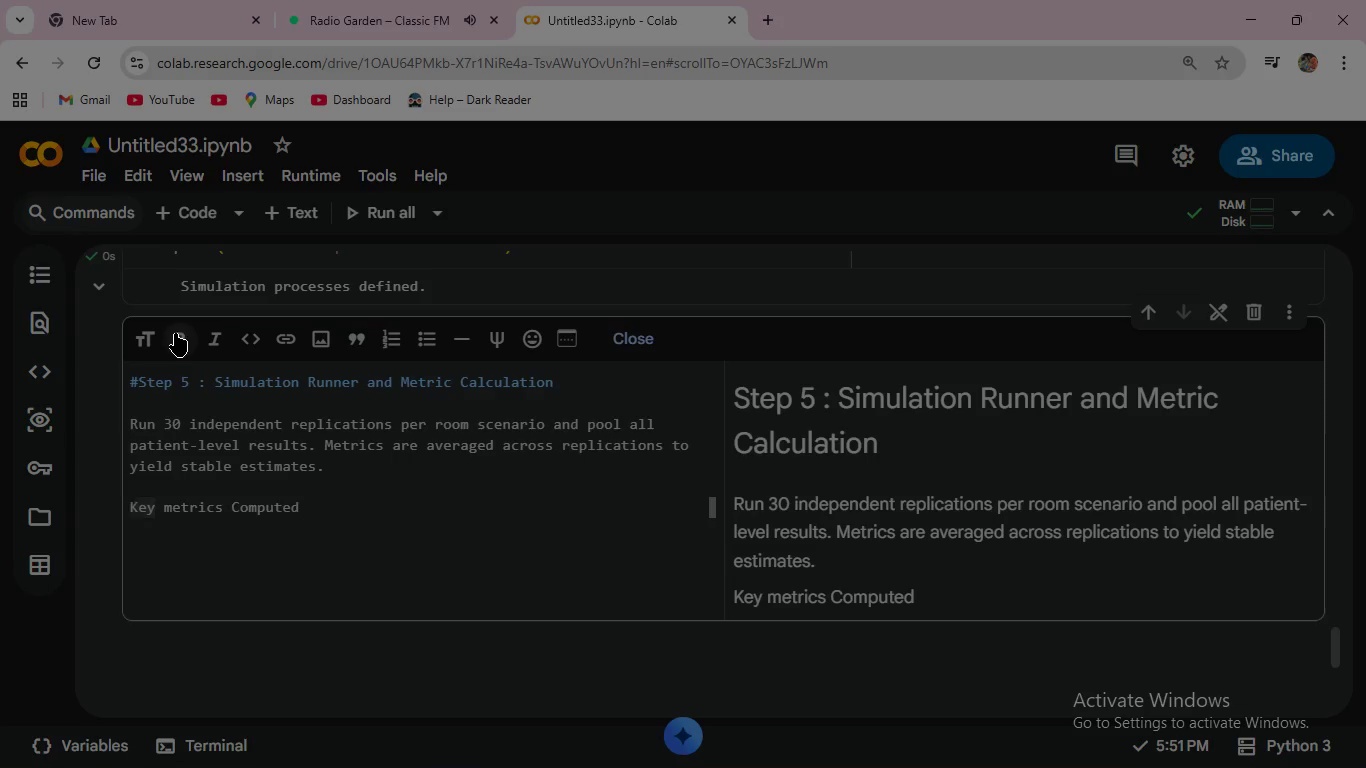 
left_click([175, 333])
 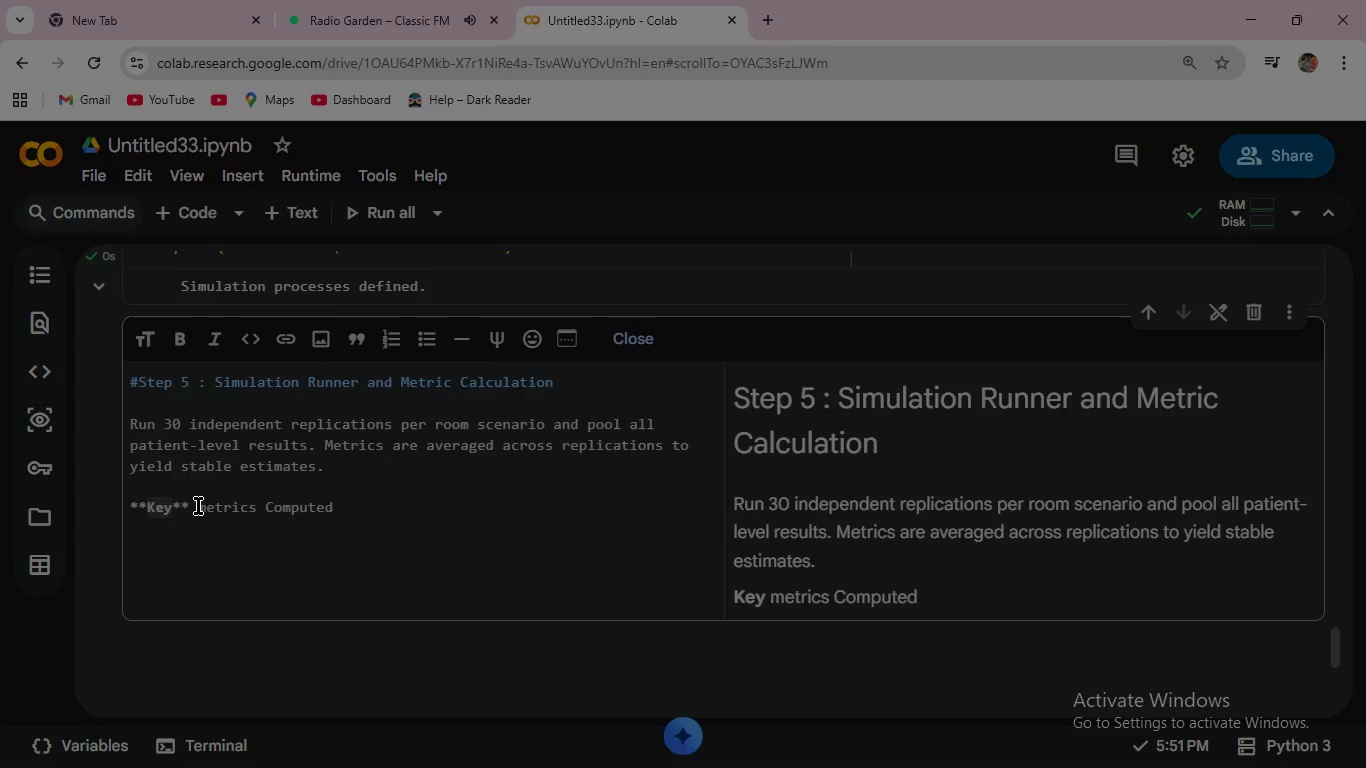 
left_click([198, 506])
 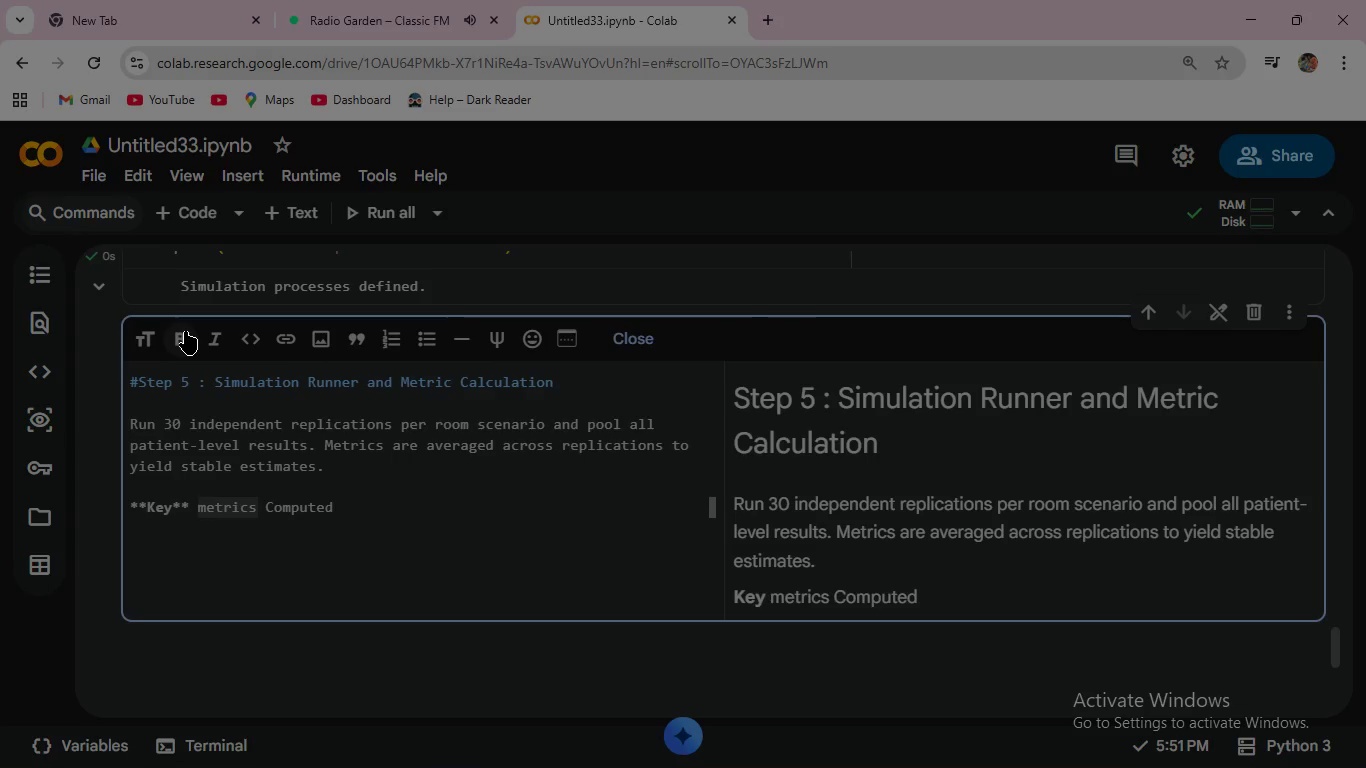 
left_click([185, 331])
 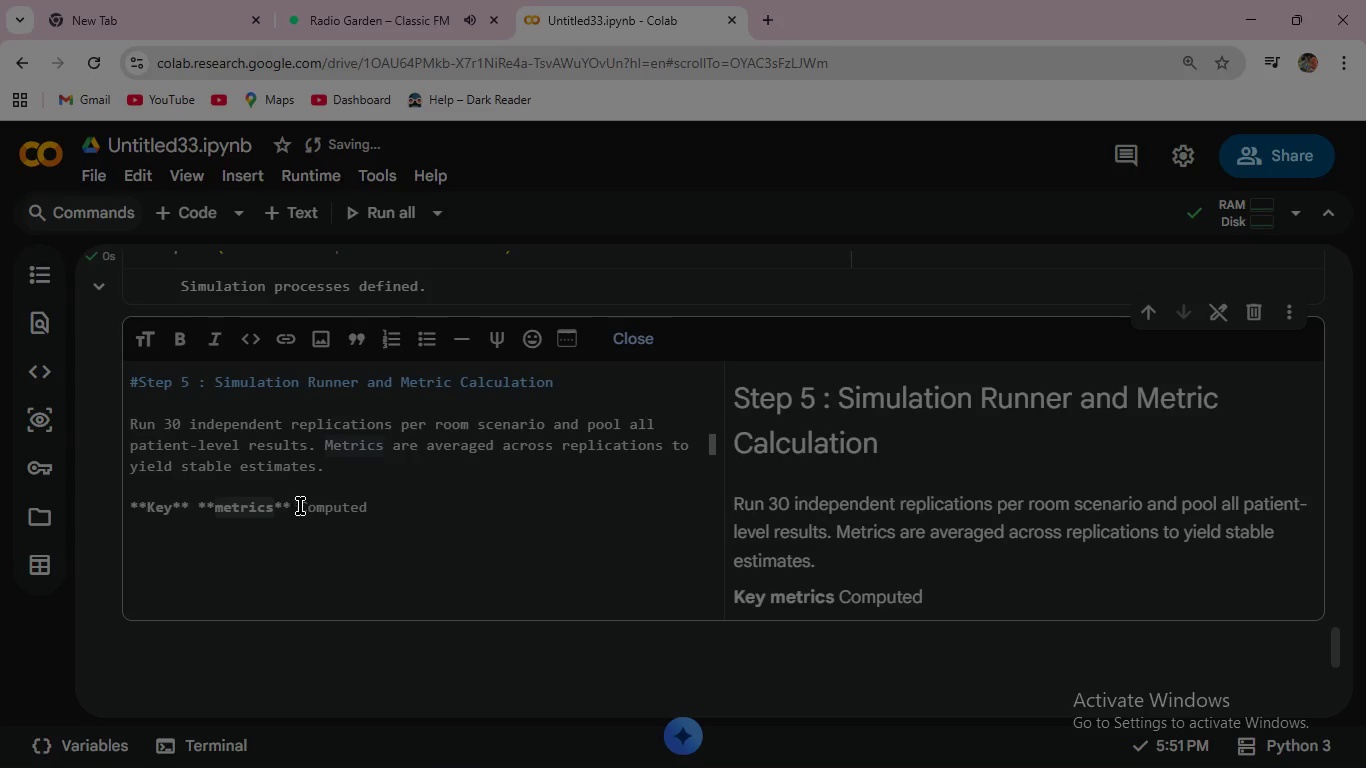 
left_click([300, 506])
 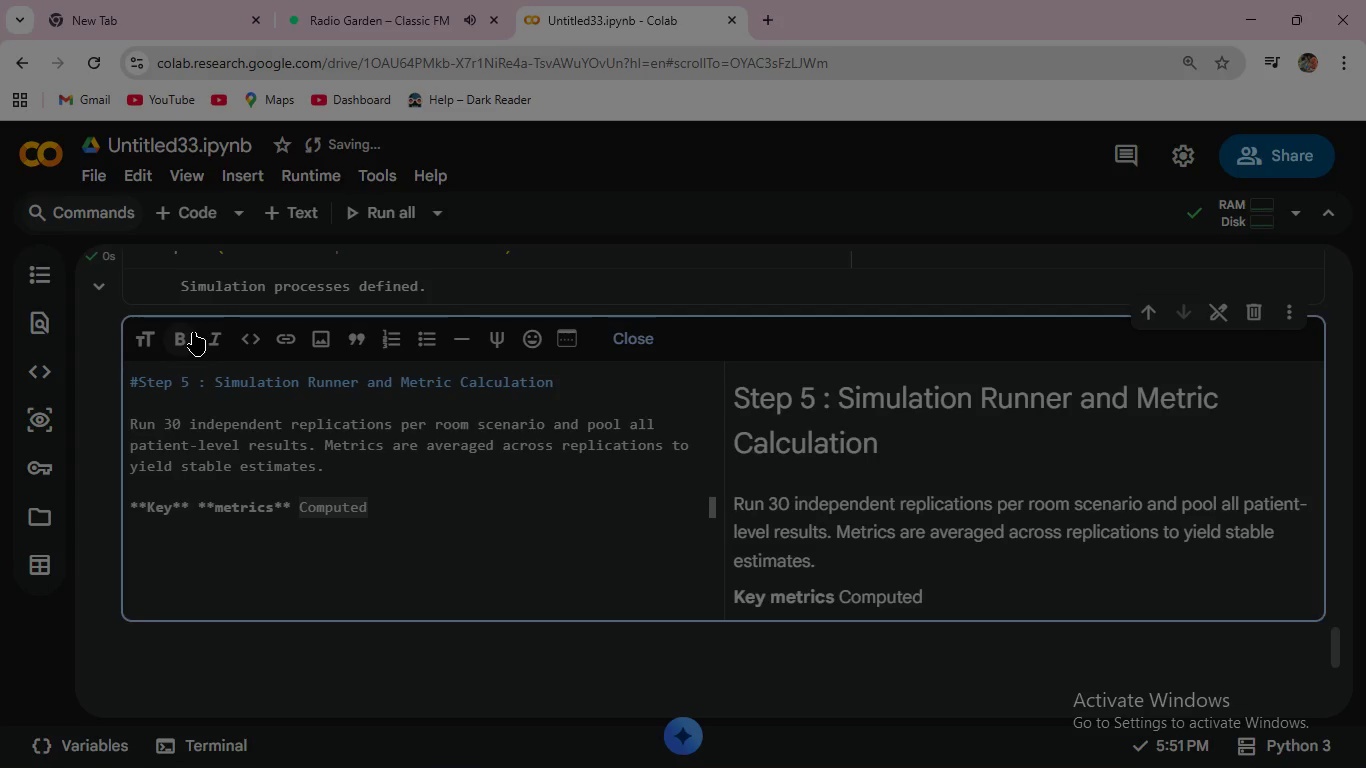 
left_click([193, 332])
 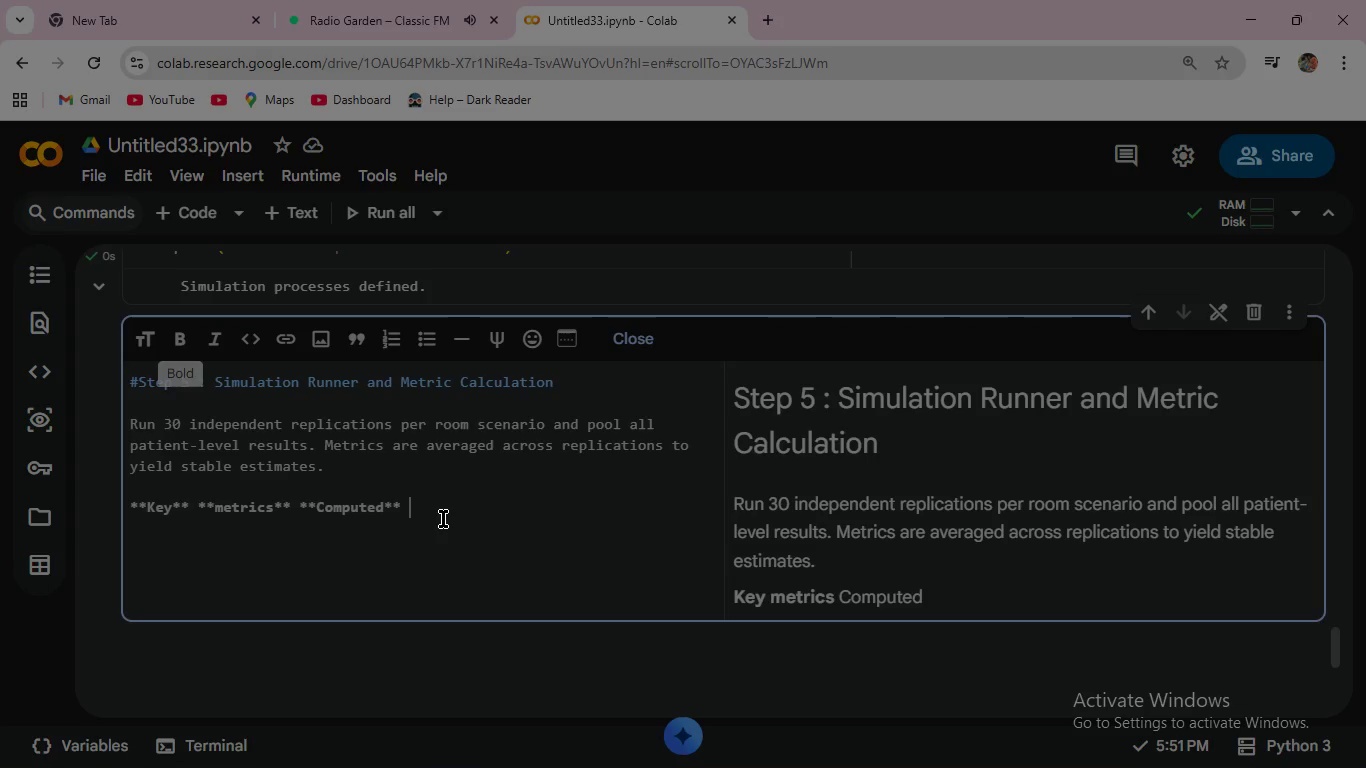 
left_click([443, 519])
 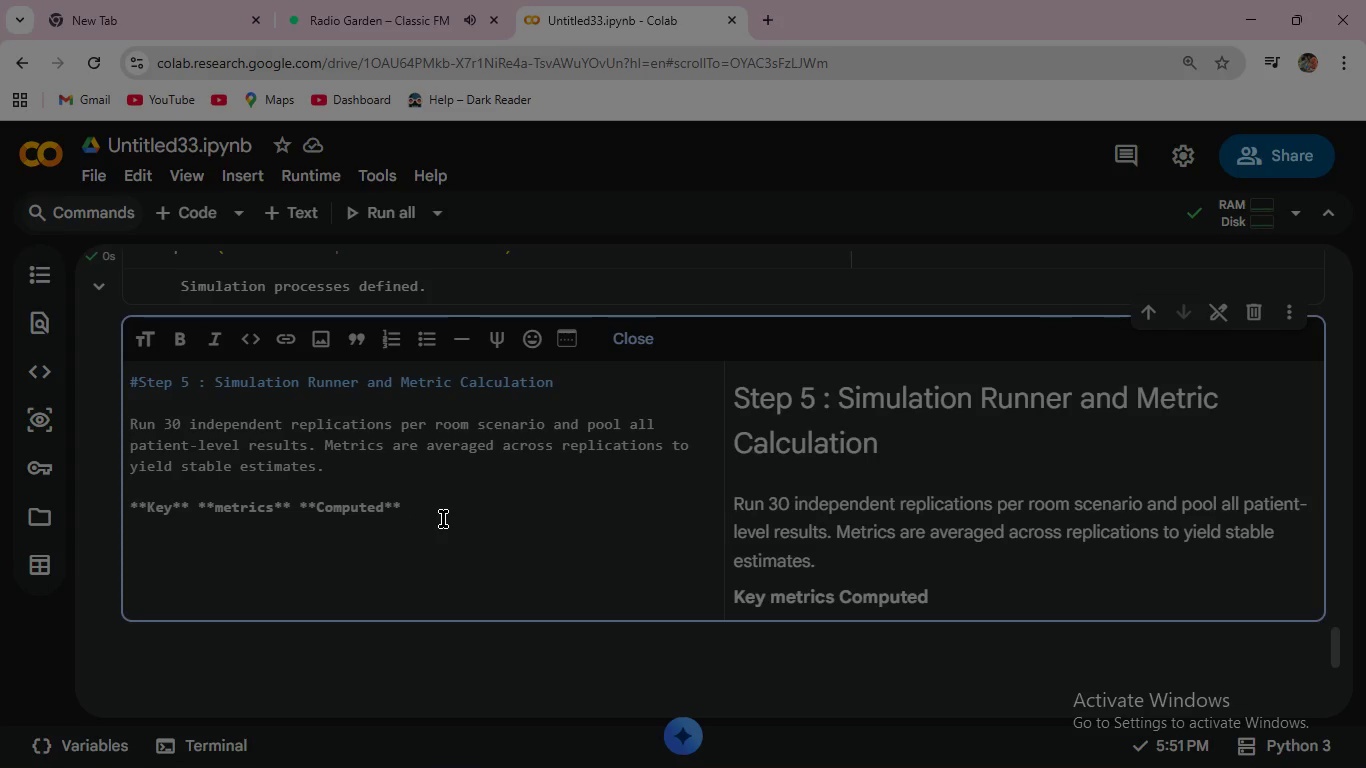 
key(Enter)
 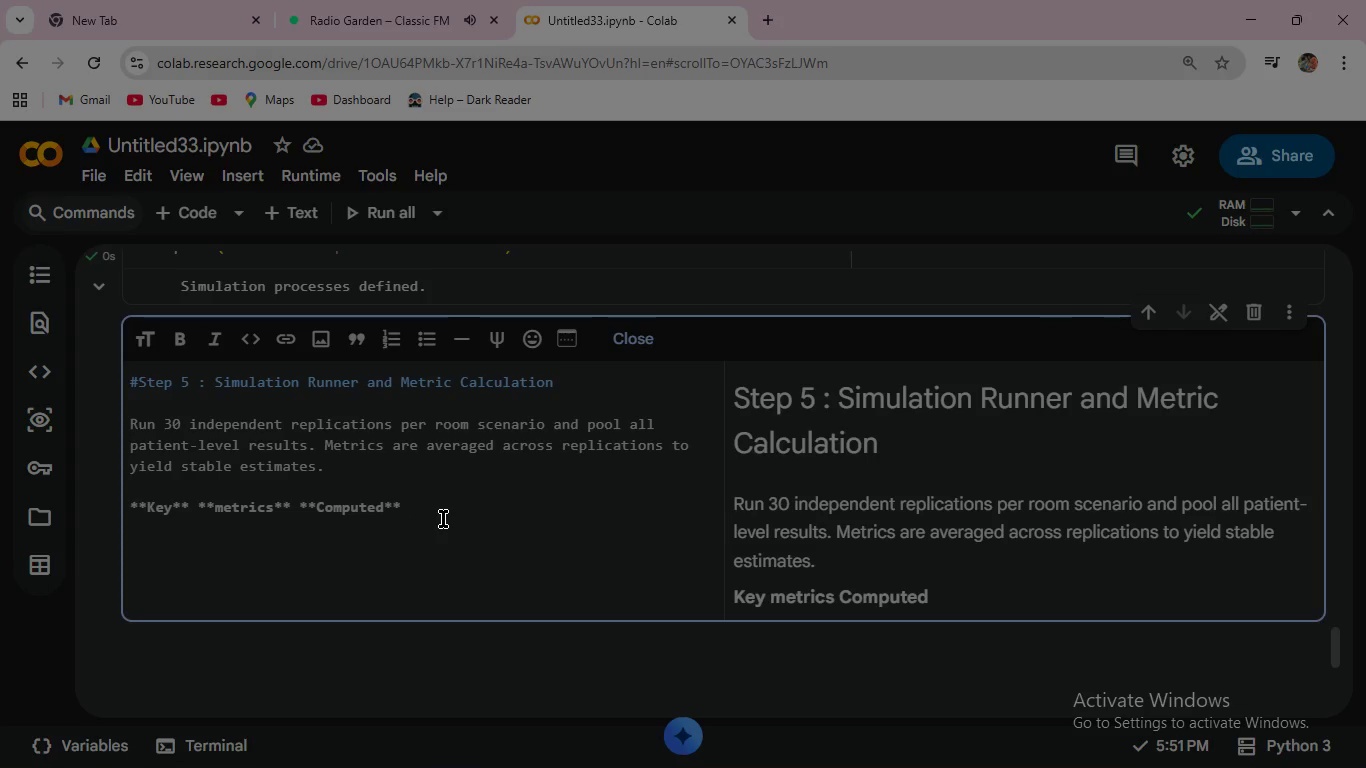 
type(avg_wait Mean patient wait time across all a)
key(Backspace)
type( replications )
 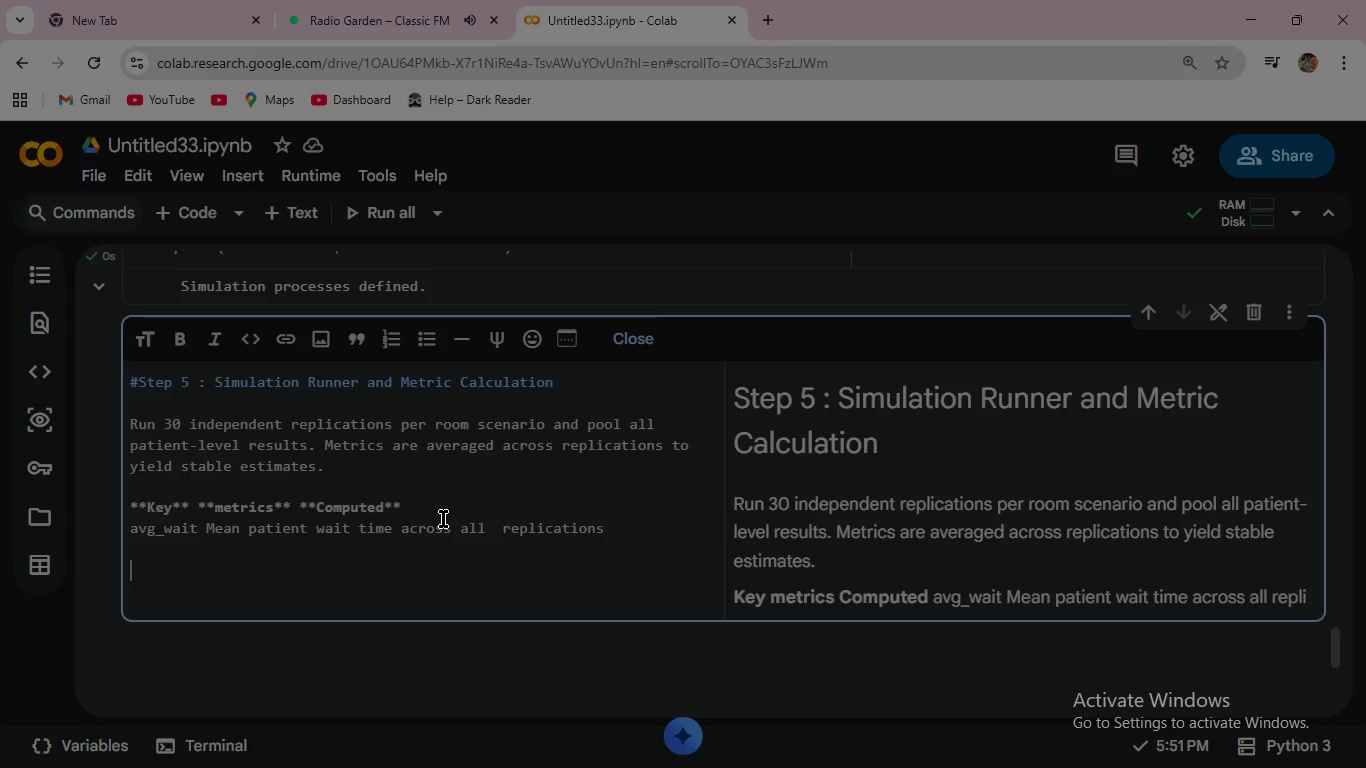 
 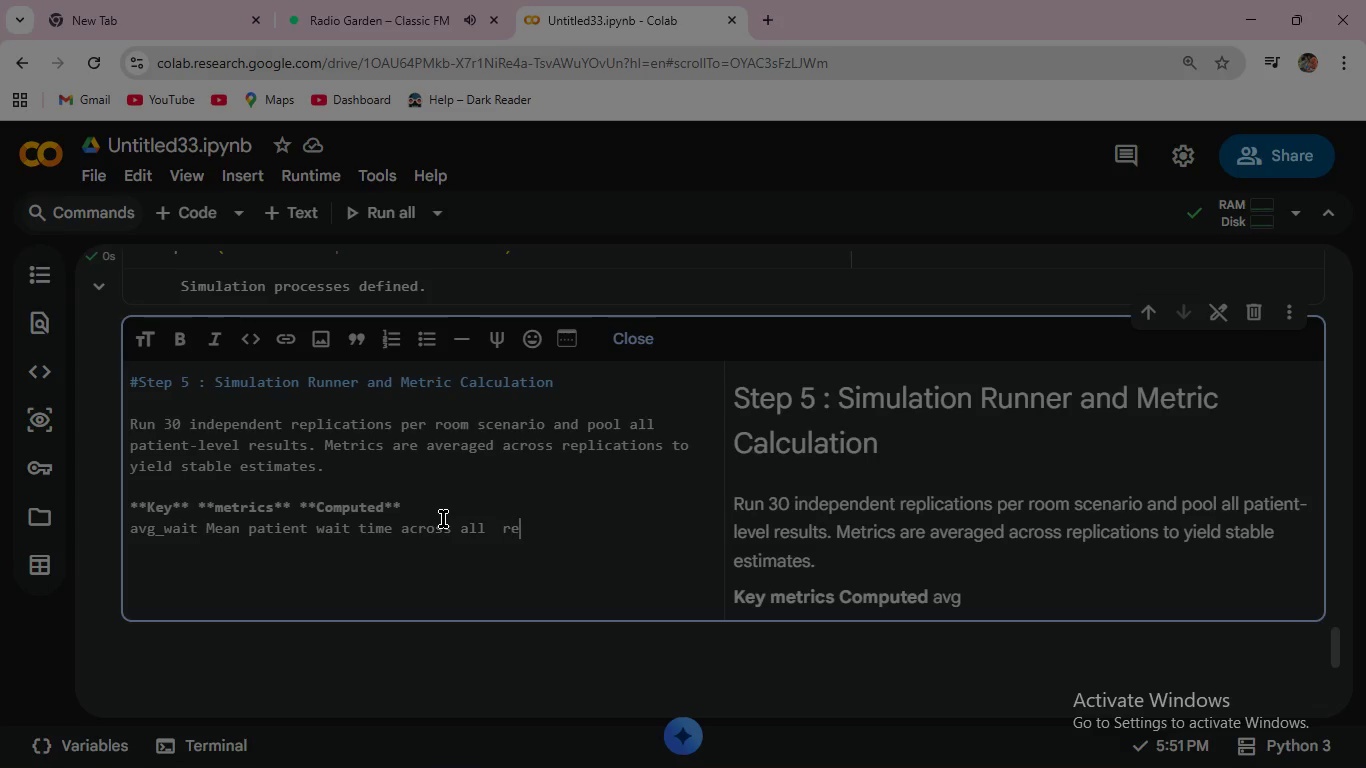 
key(Enter)
 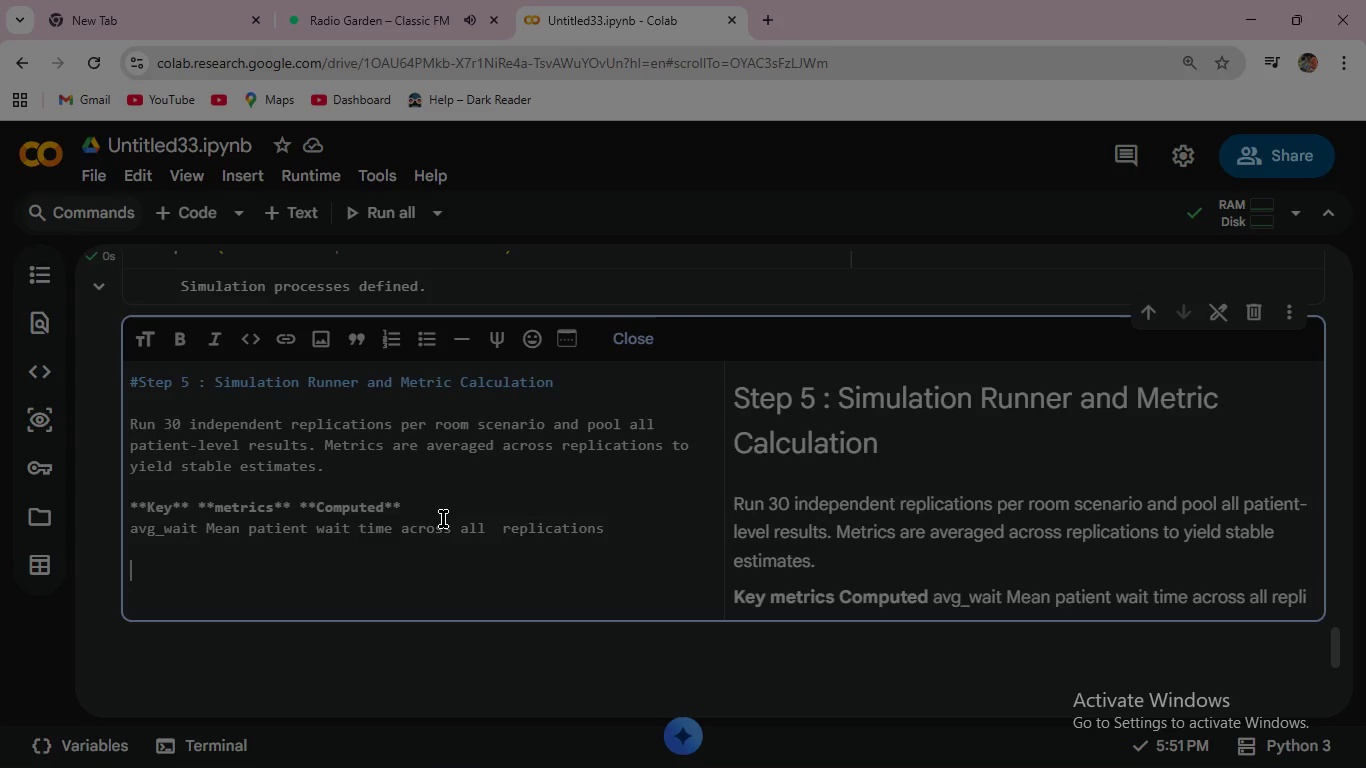 
key(Enter)
 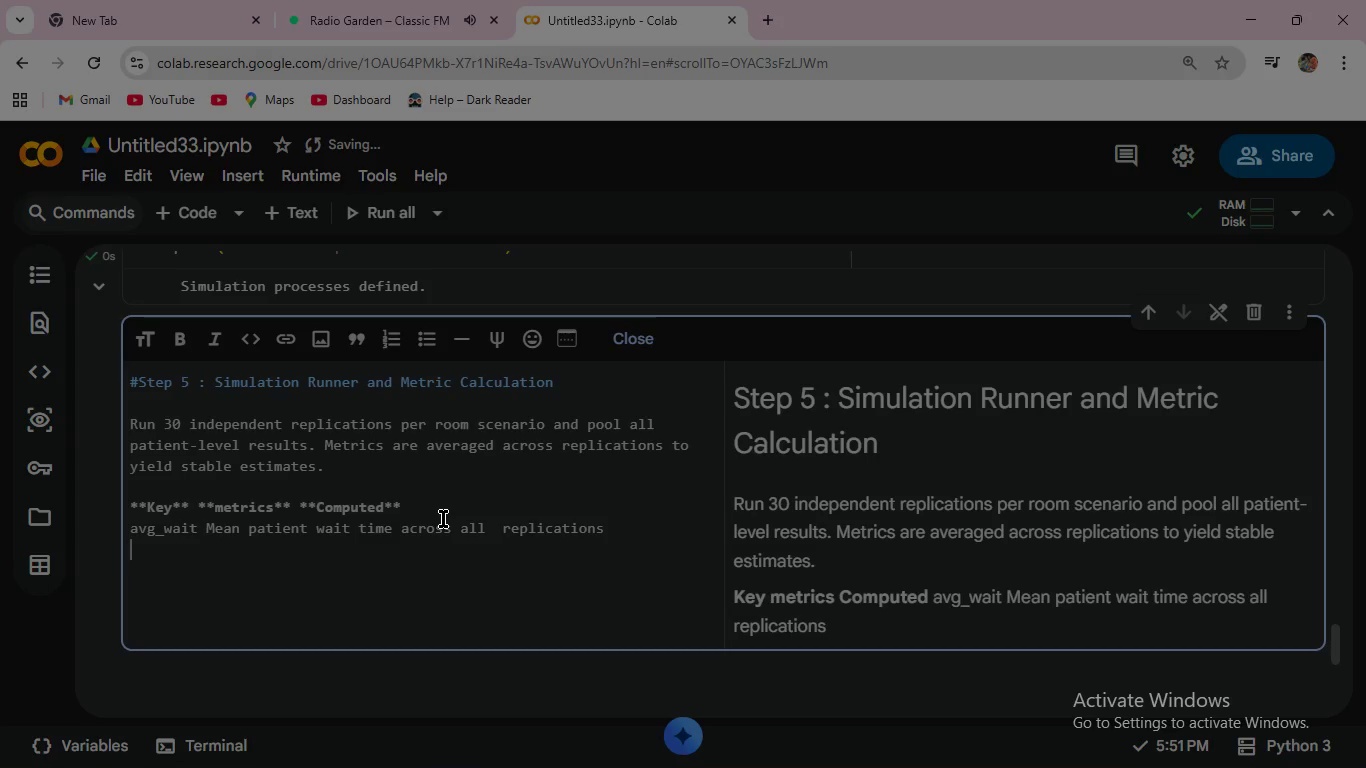 
key(Backspace)
 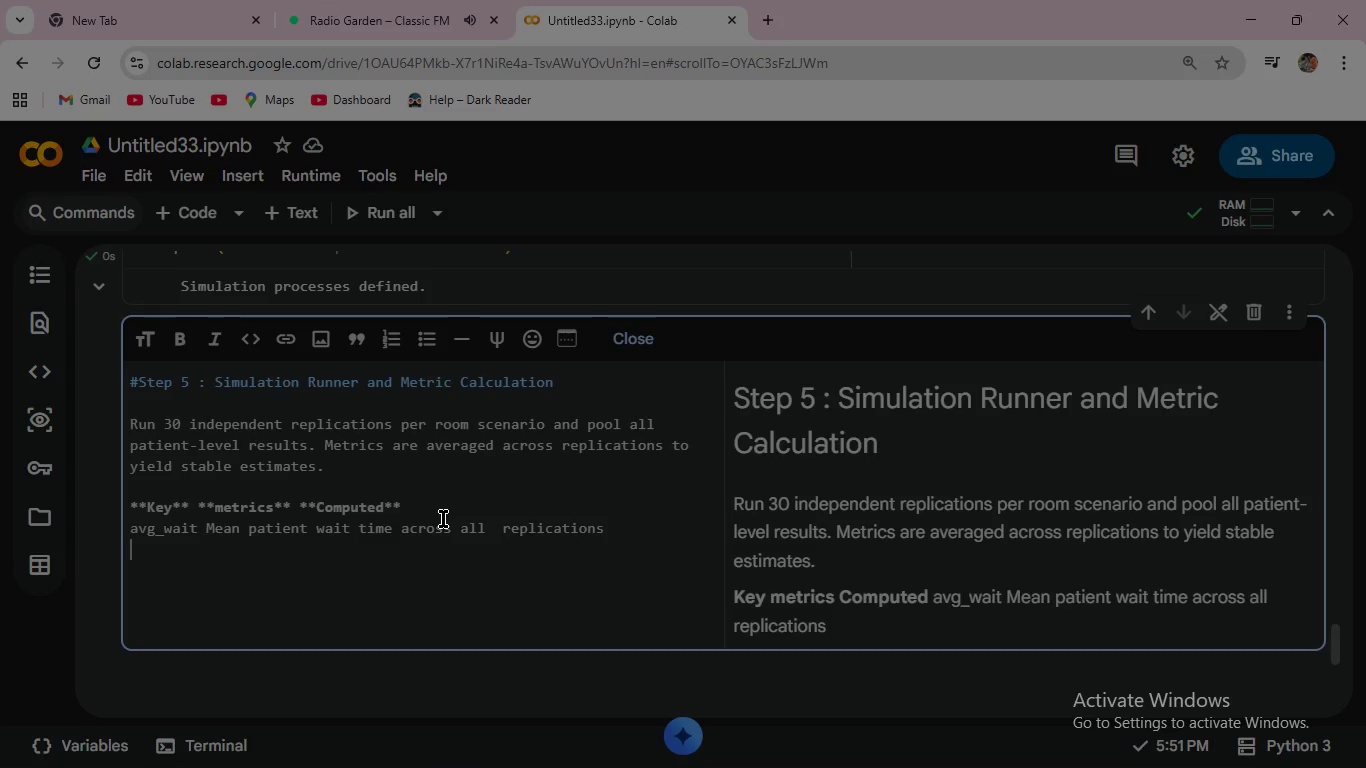 
wait(24.47)
 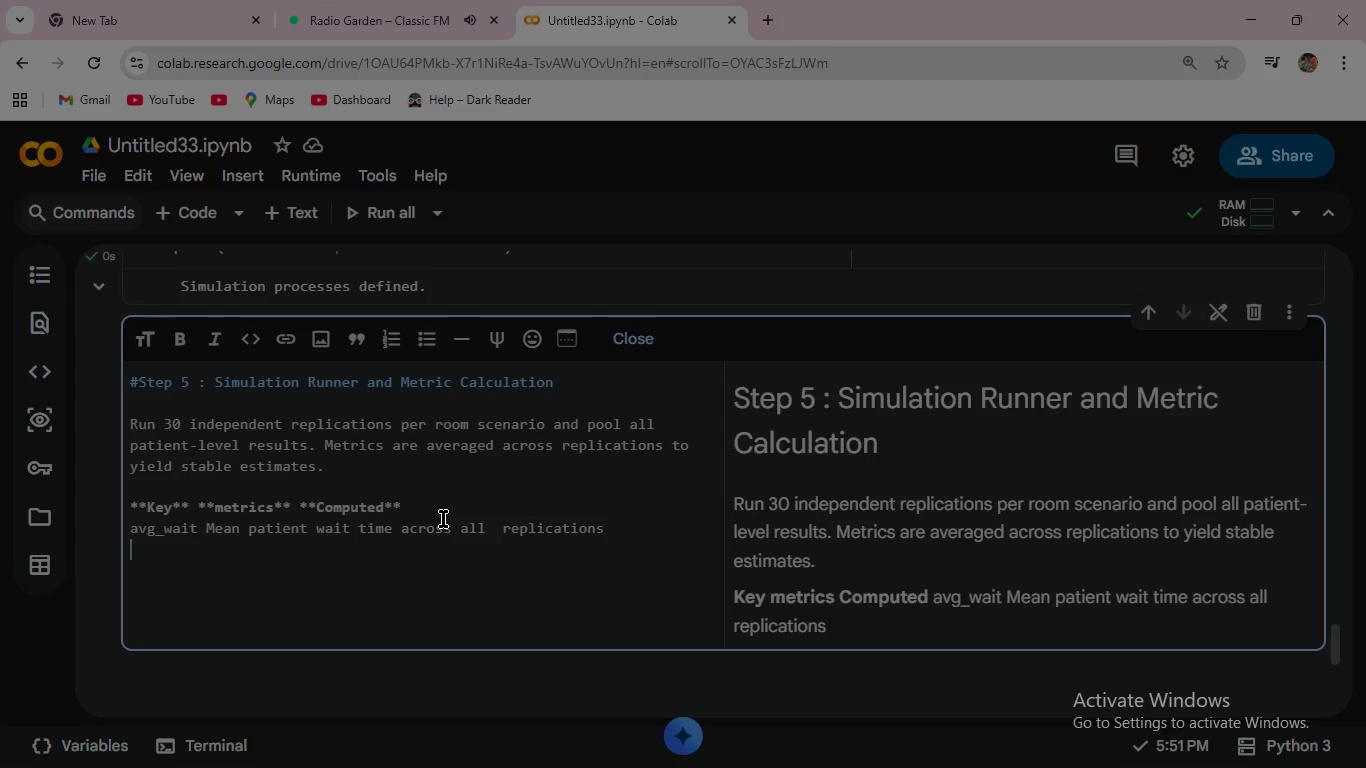 
type(p95_wait 95th-percentile wait time (Worest)
 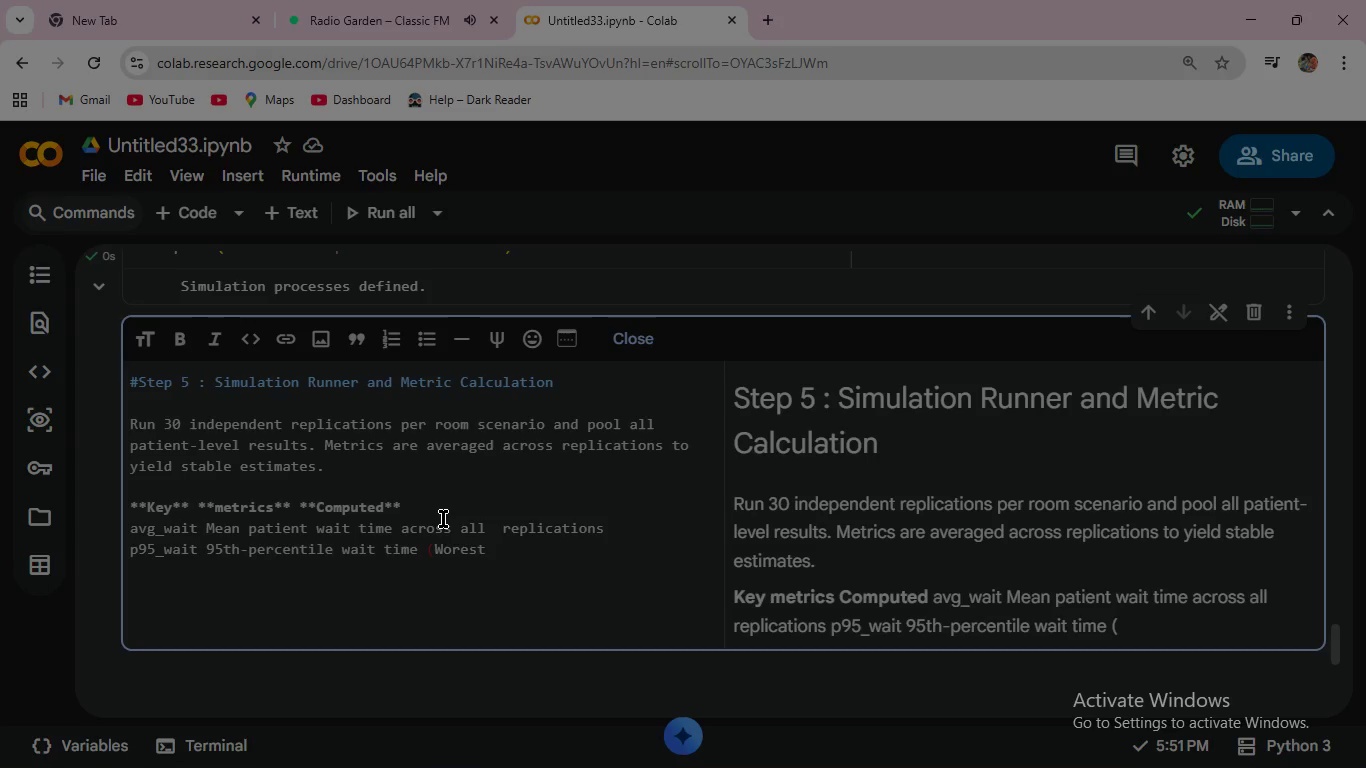 
key(Backspace)
key(Backspace)
key(Backspace)
type(st-case proxy ))
 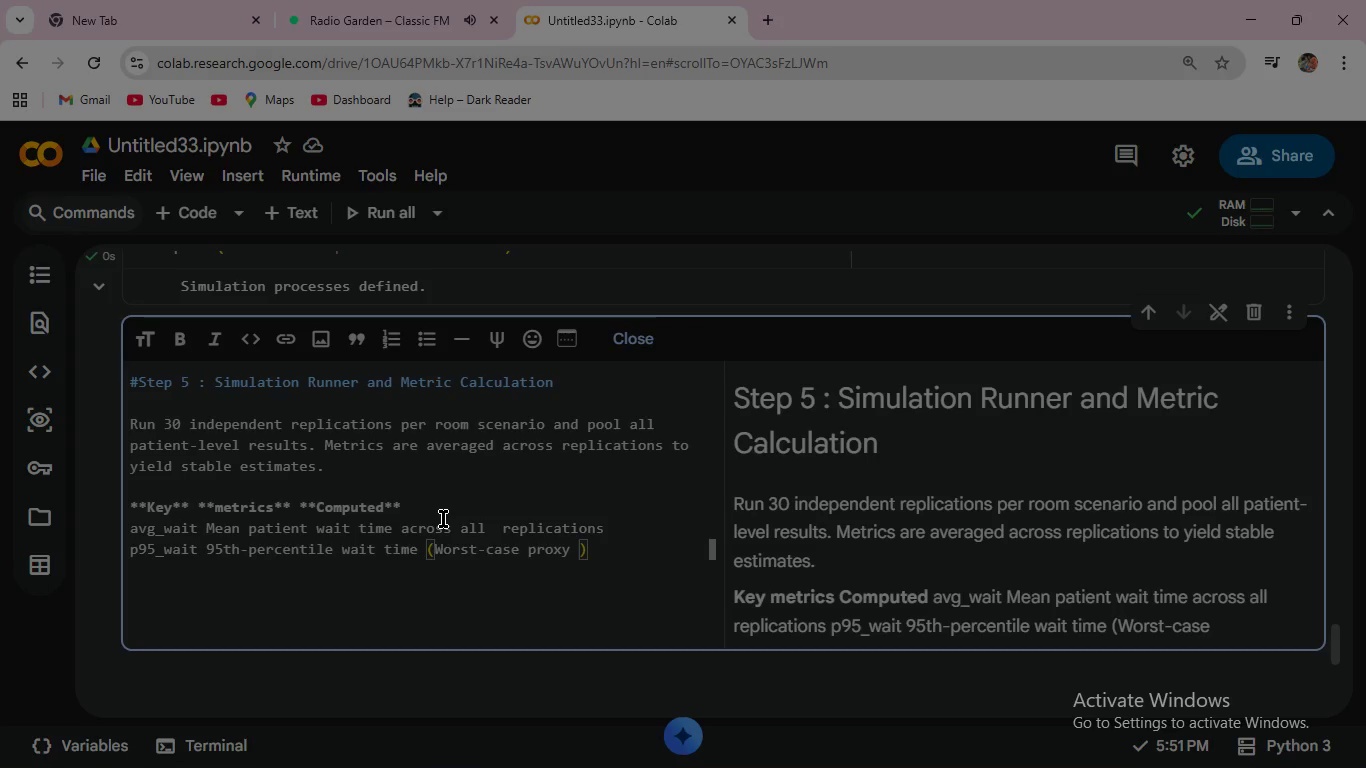 
key(Enter)
 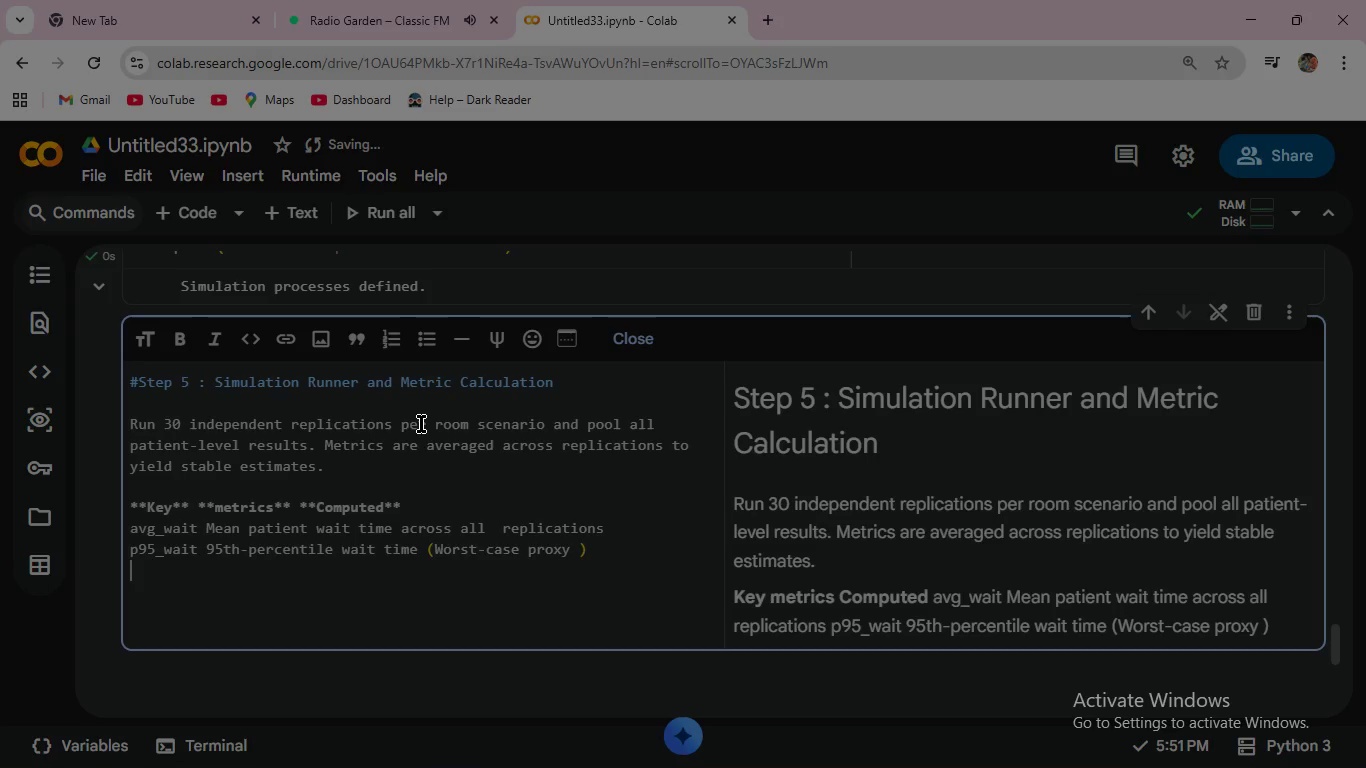 
scroll: coordinate [421, 422], scroll_direction: down, amount: 2.0
 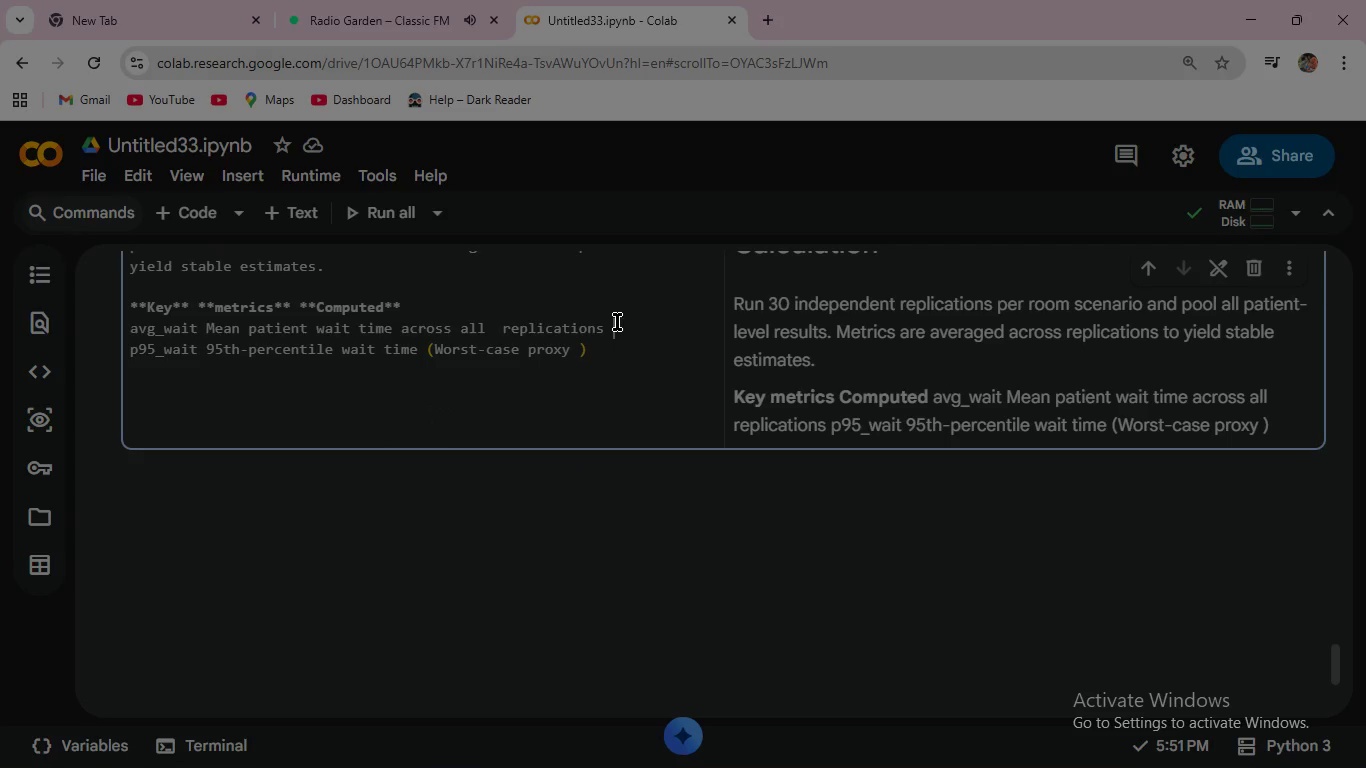 
left_click([617, 322])
 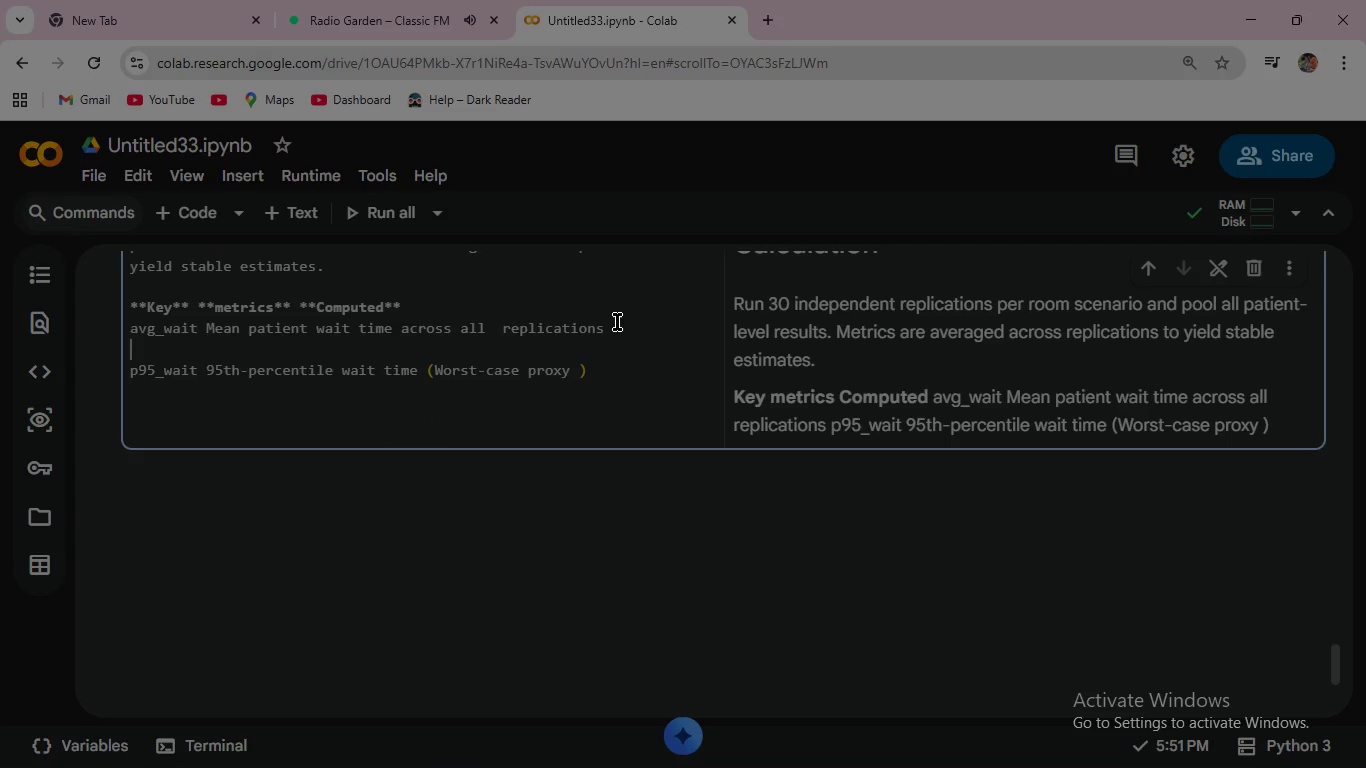 
key(Enter)
 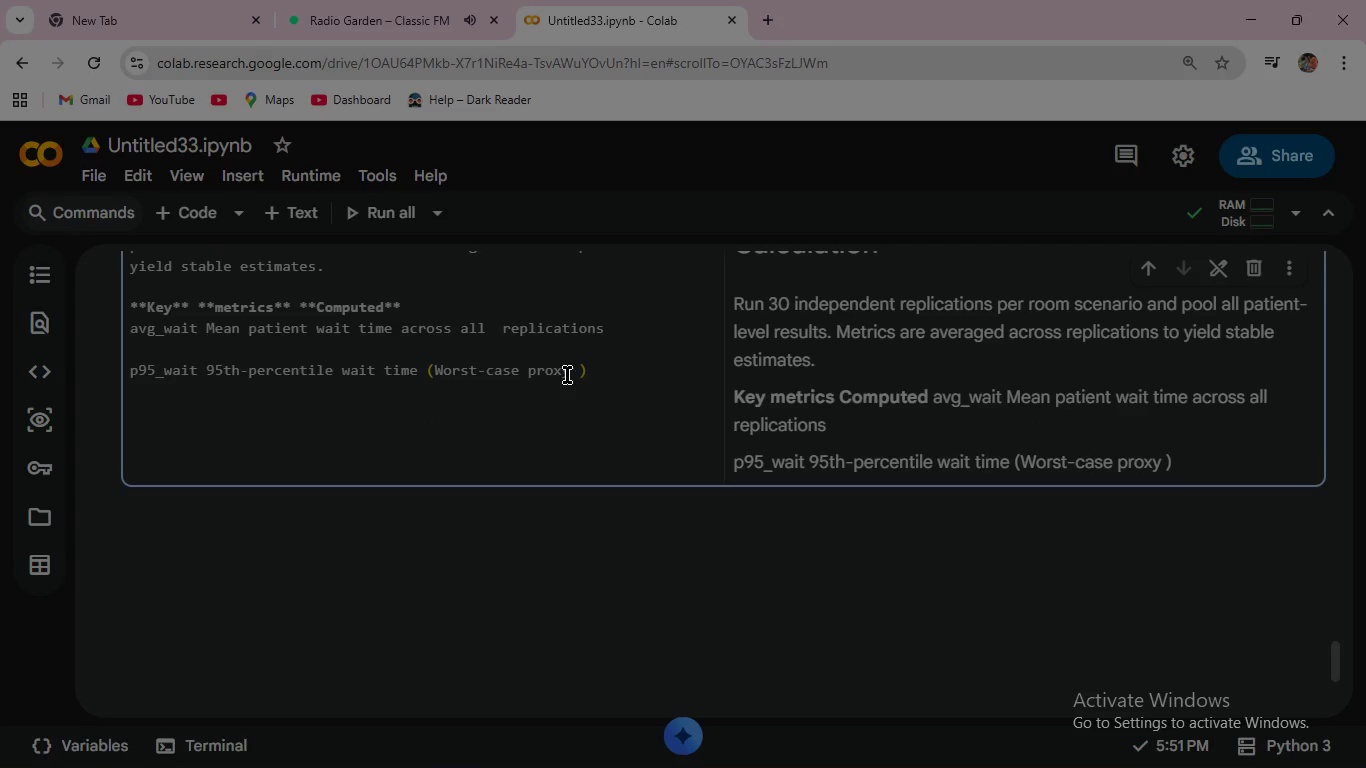 
left_click([604, 371])
 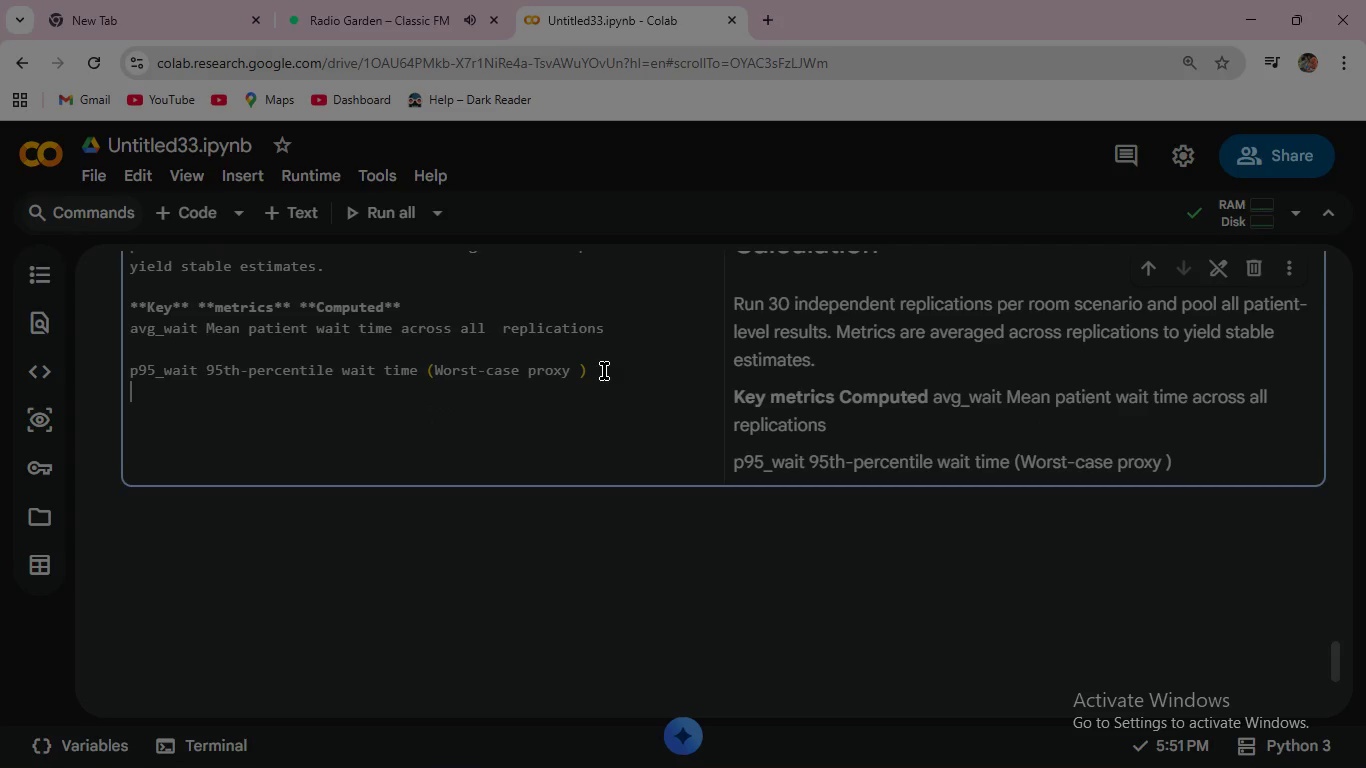 
key(Enter)
 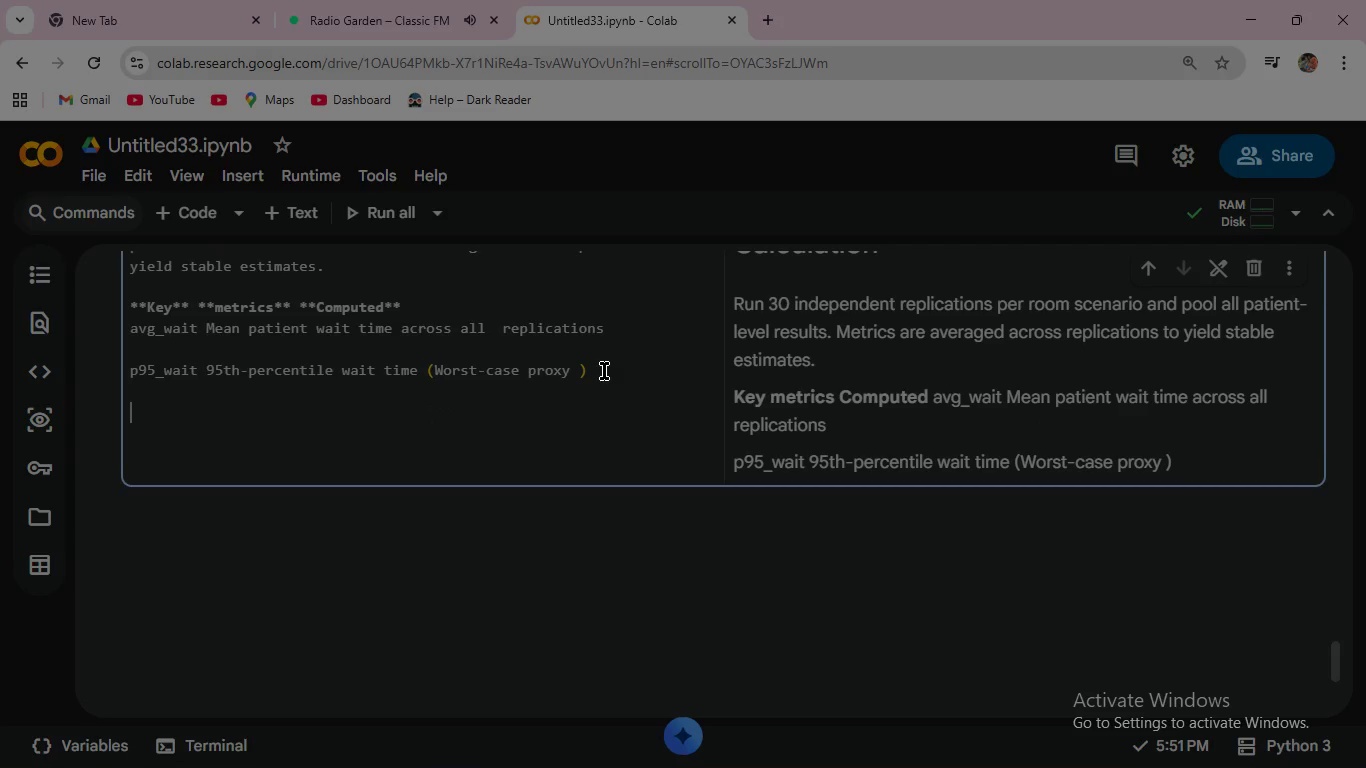 
key(Enter)
 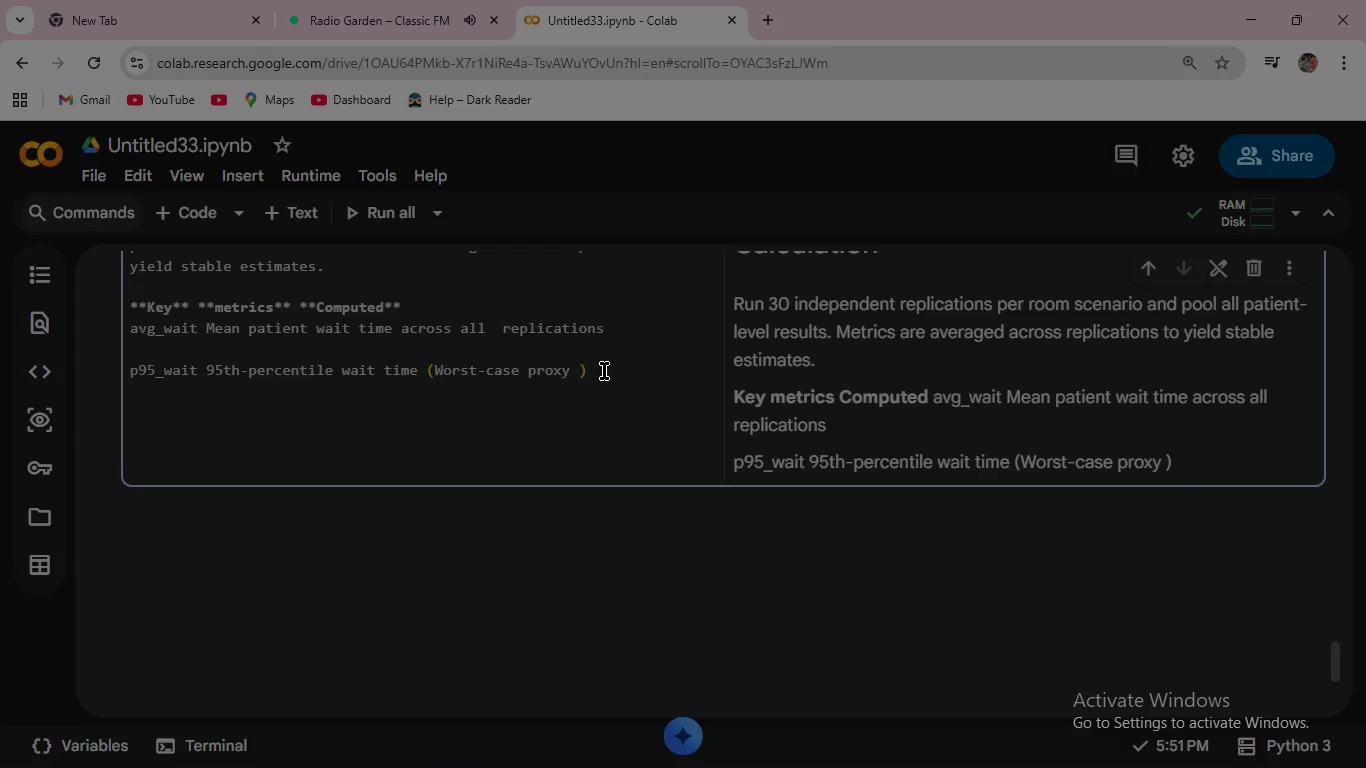 
wait(5.95)
 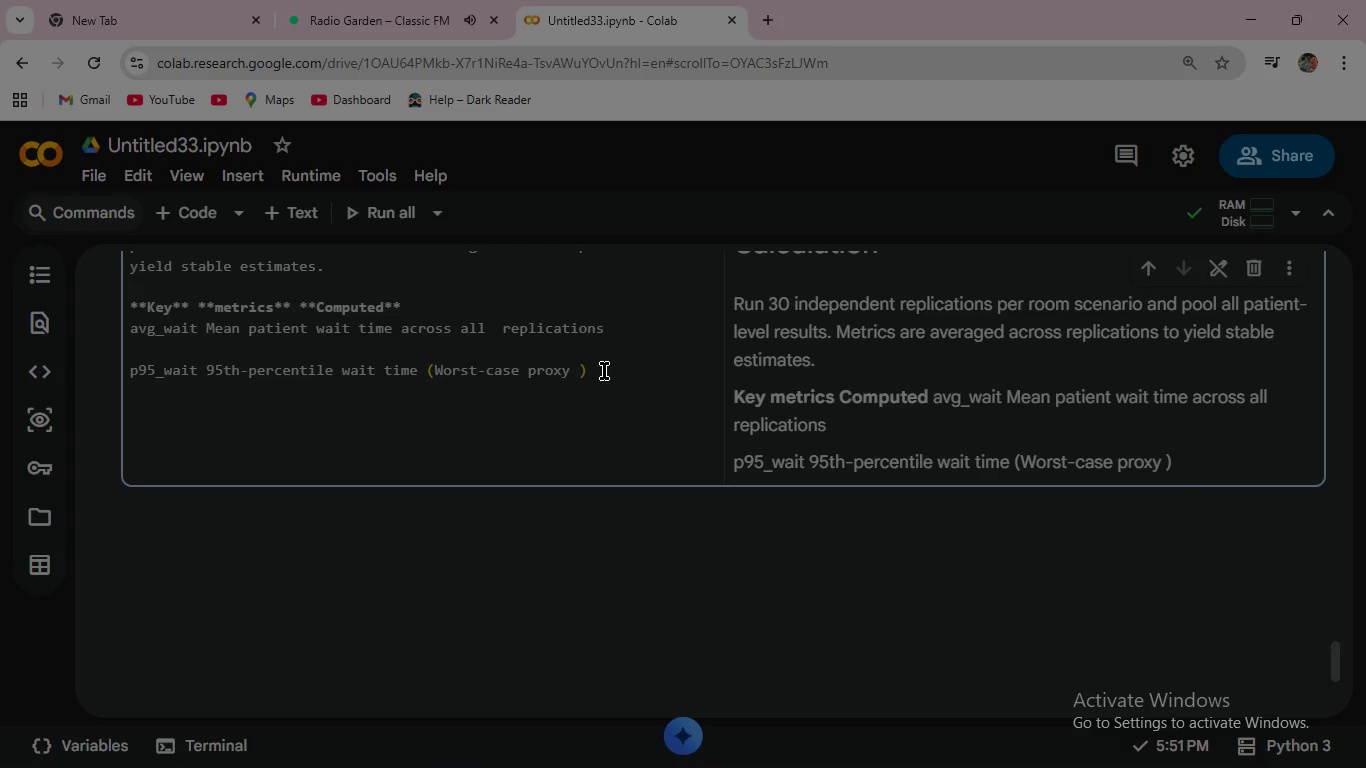 
type(pct_ovr15 % of patients whose wait exceeded the 15-min)
 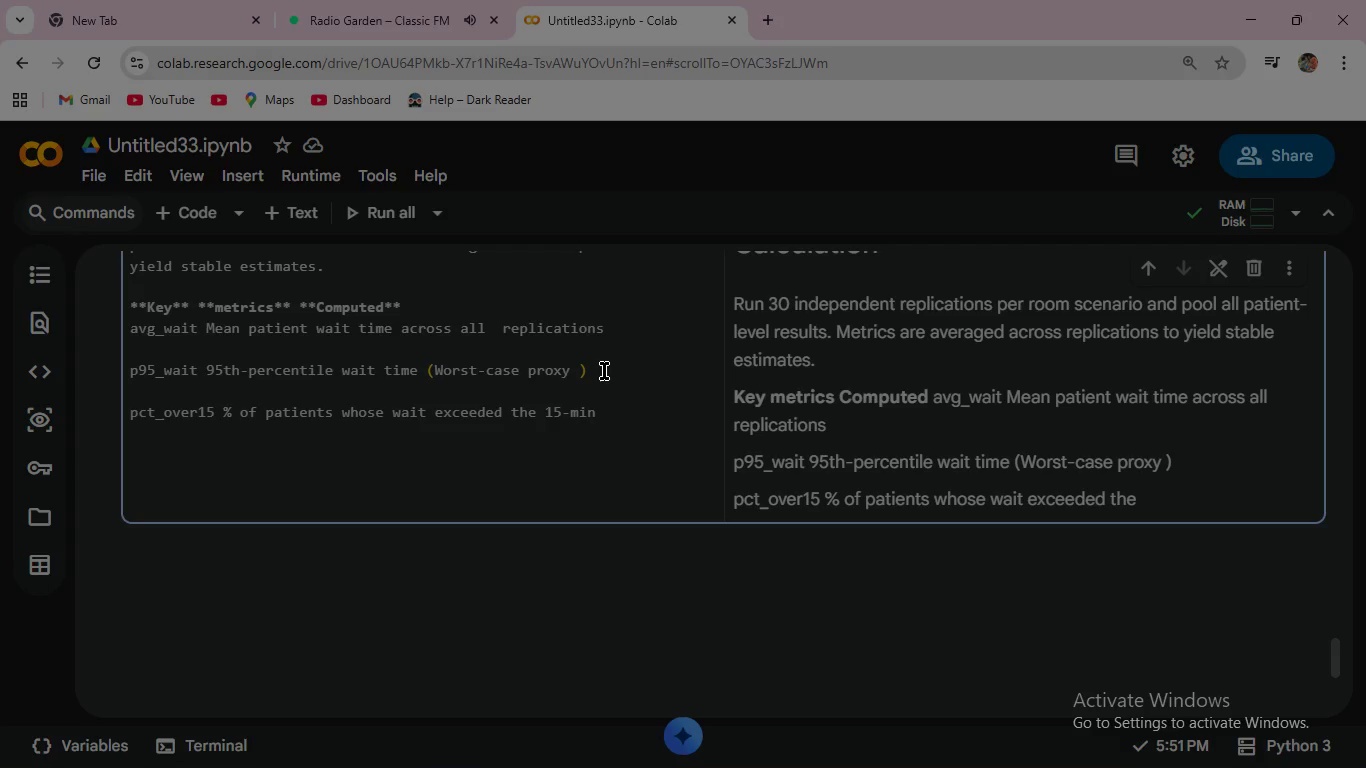 
type(SLA)
key(Backspace)
key(Backspace)
key(Backspace)
type( SLA )
 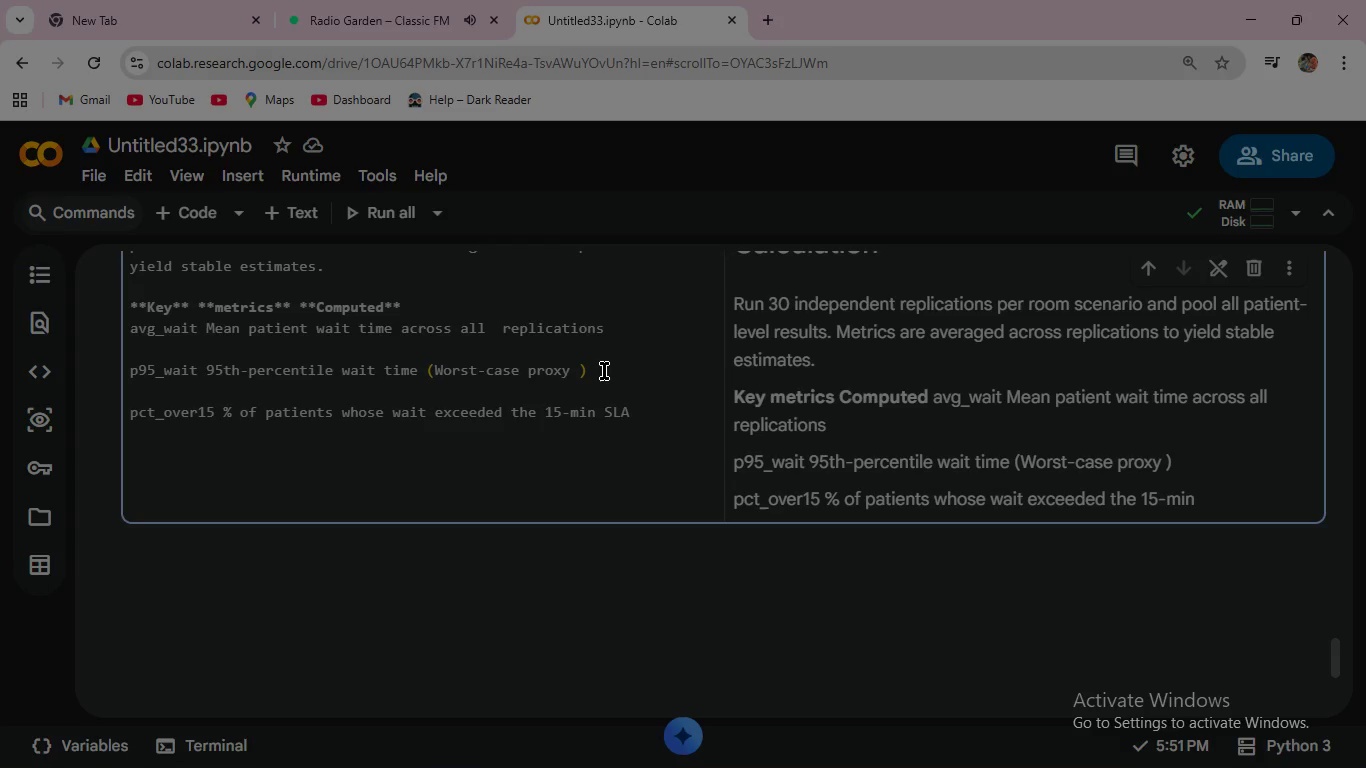 
 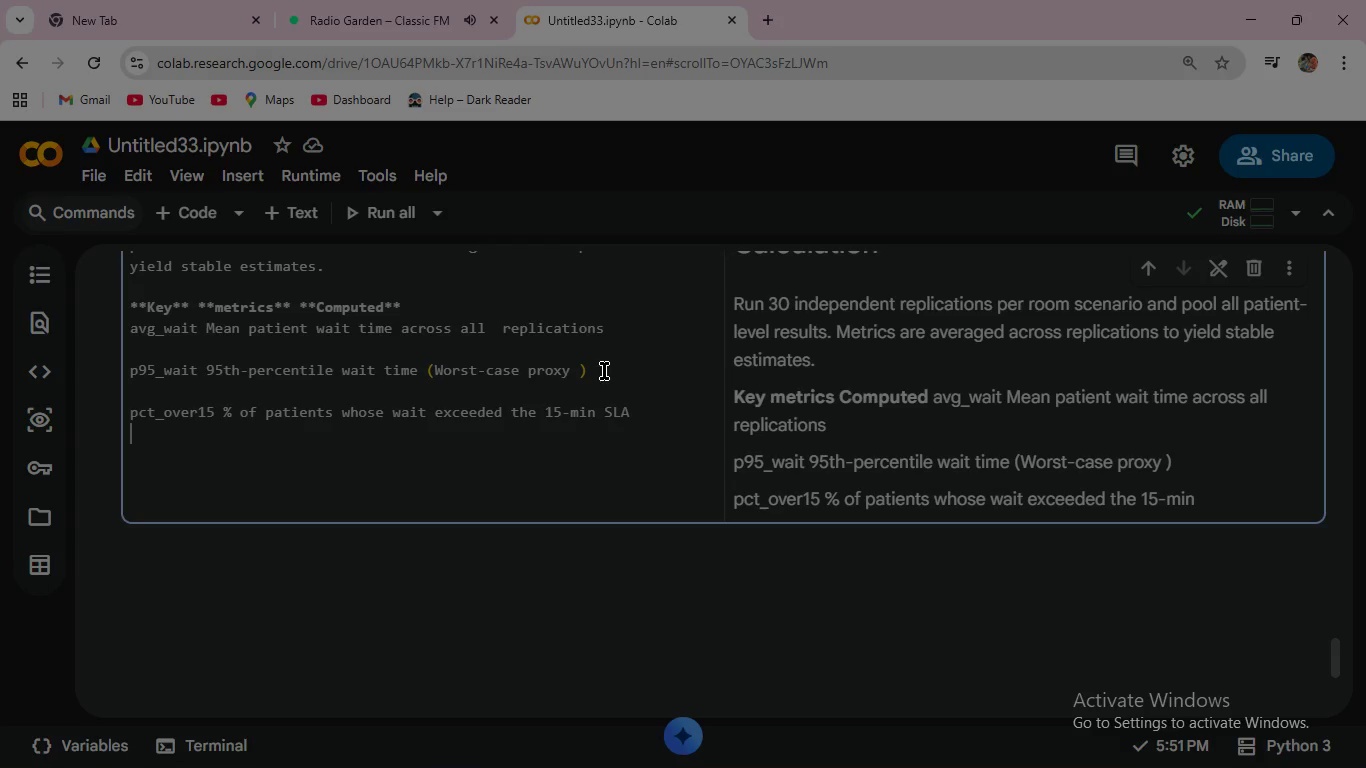 
key(Enter)
 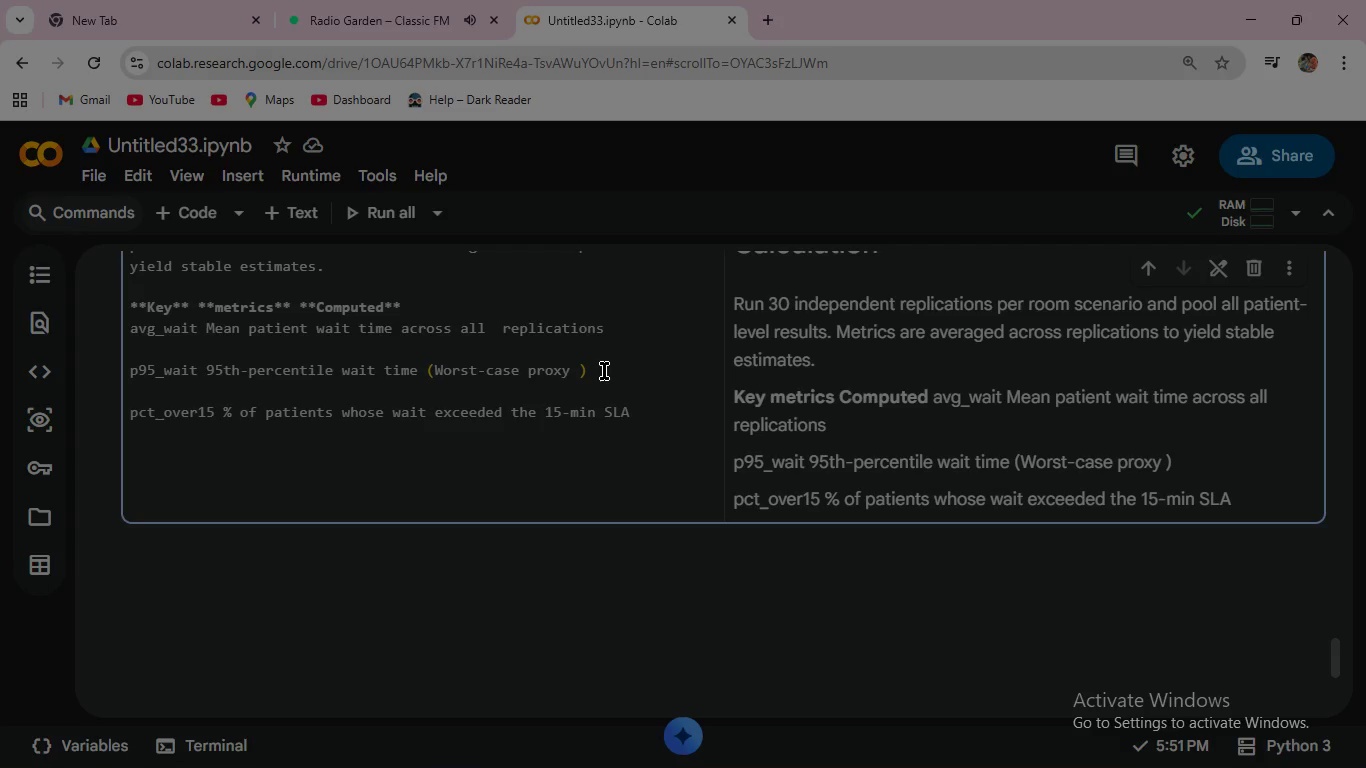 
wait(5.69)
 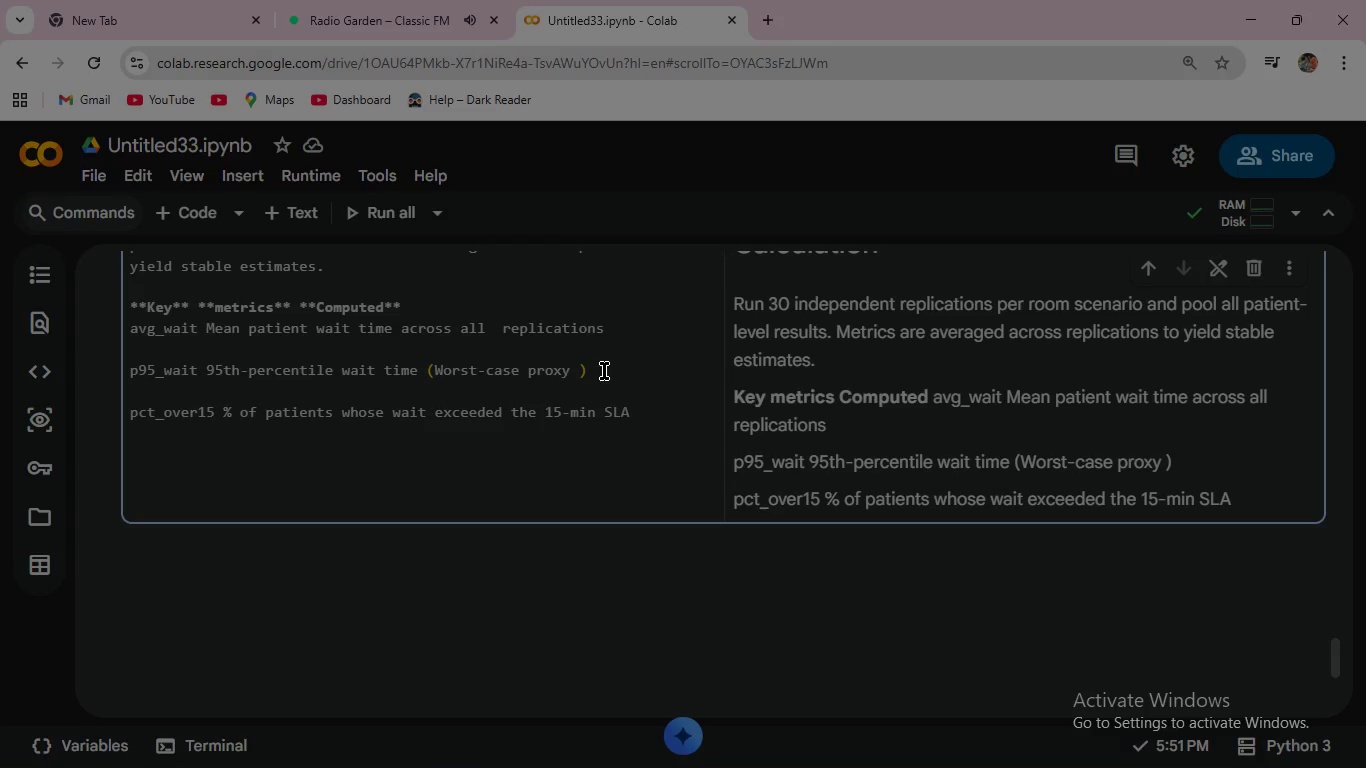 
key(Enter)
 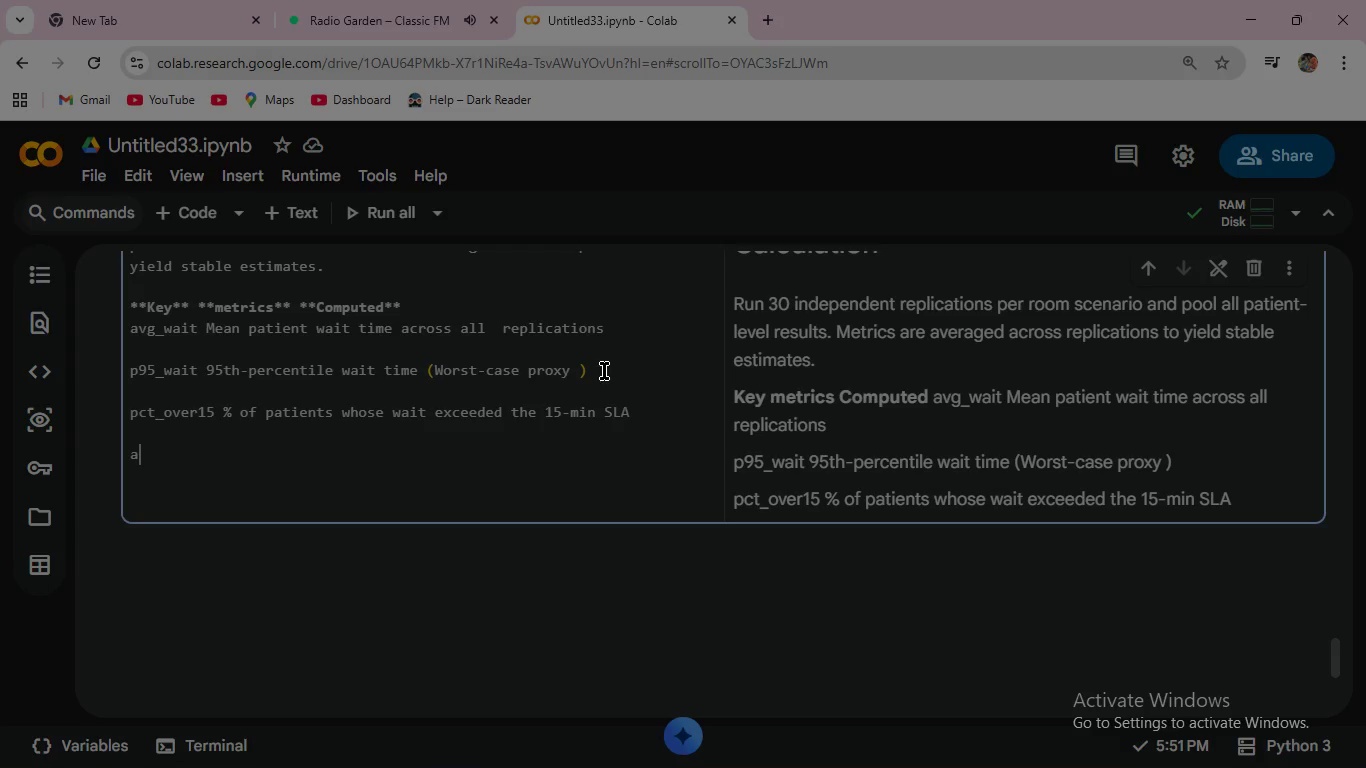 
type(avg_max_idle Avg of the longest idle gap per room per run )
 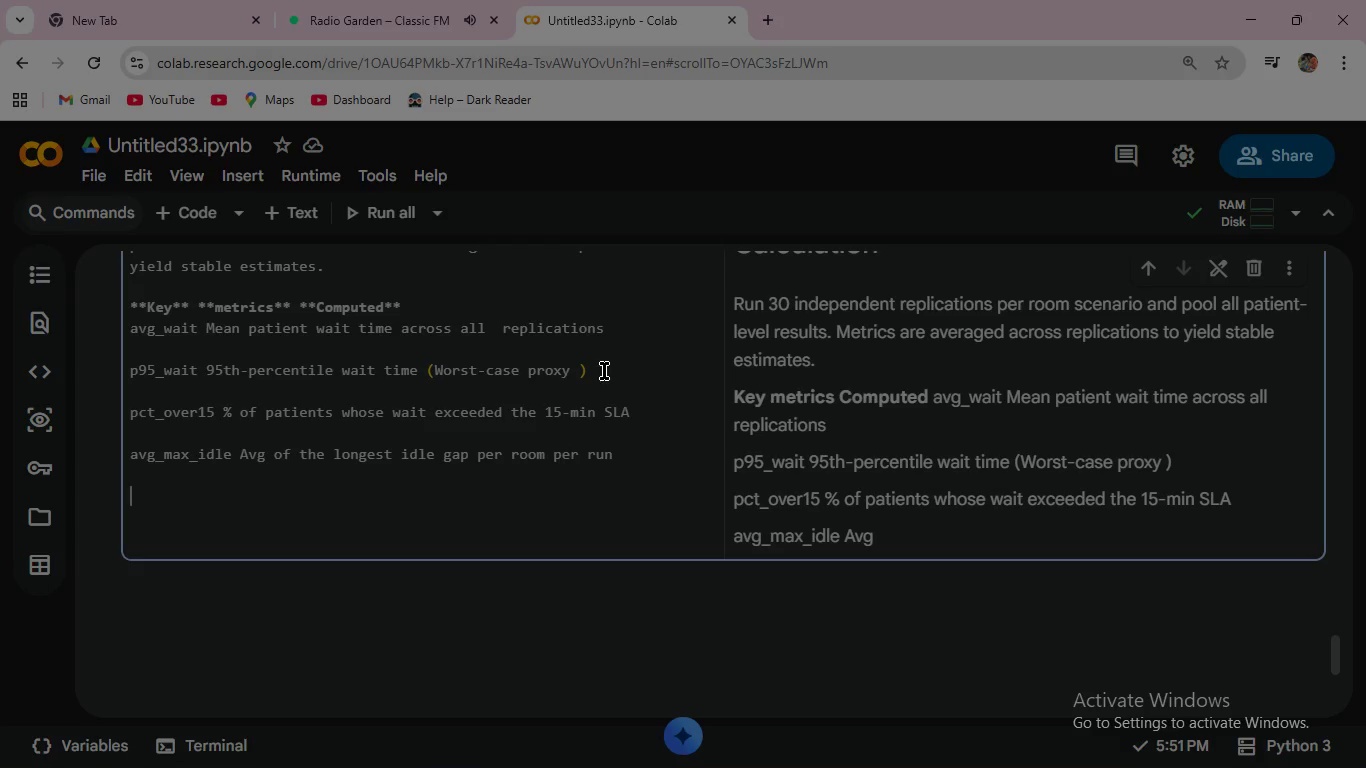 
 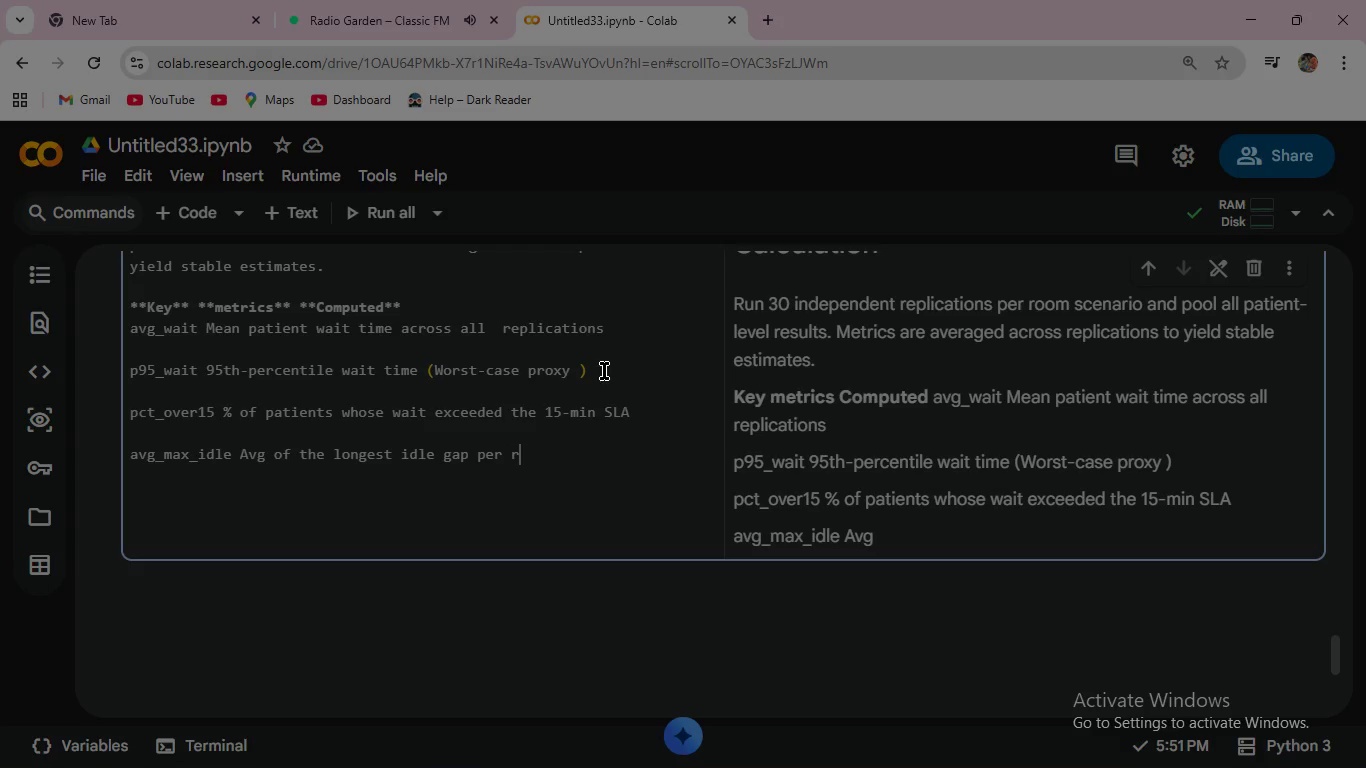 
key(Enter)
 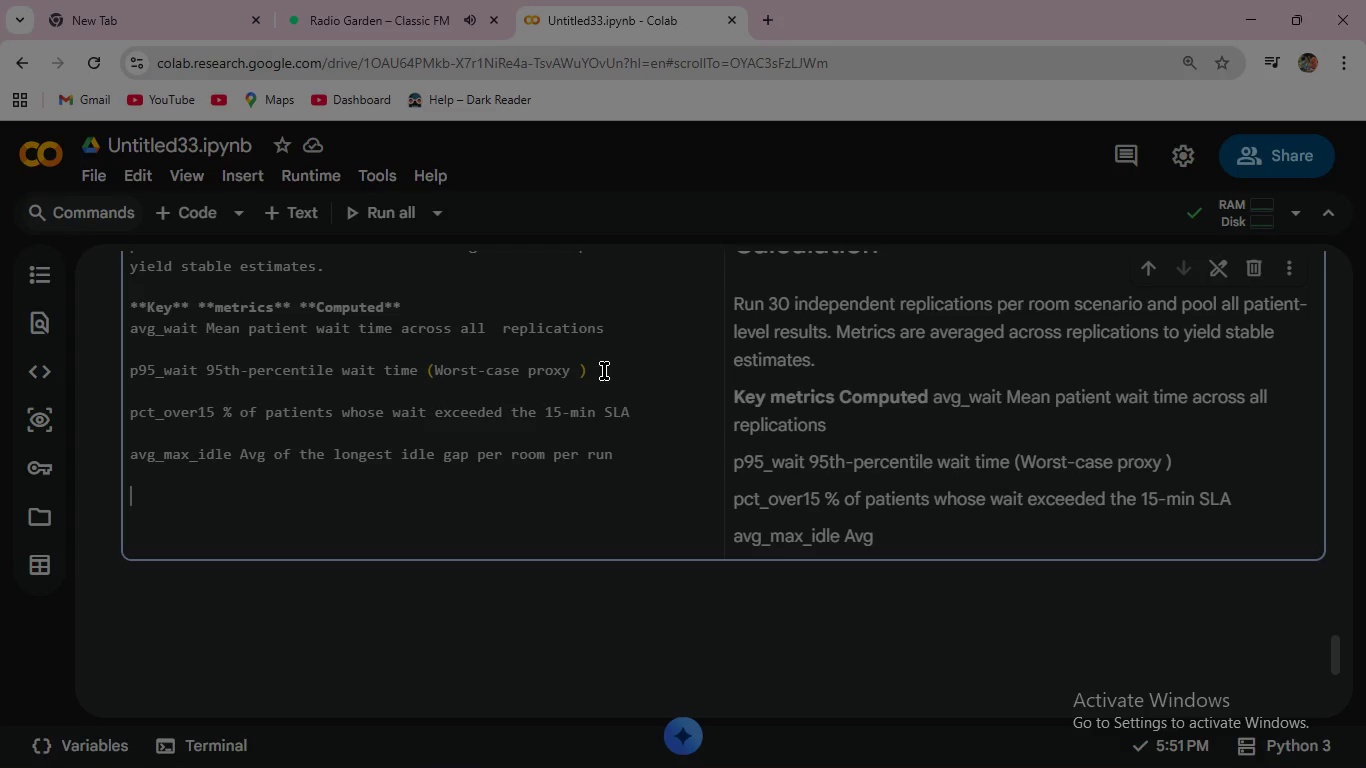 
key(Enter)
 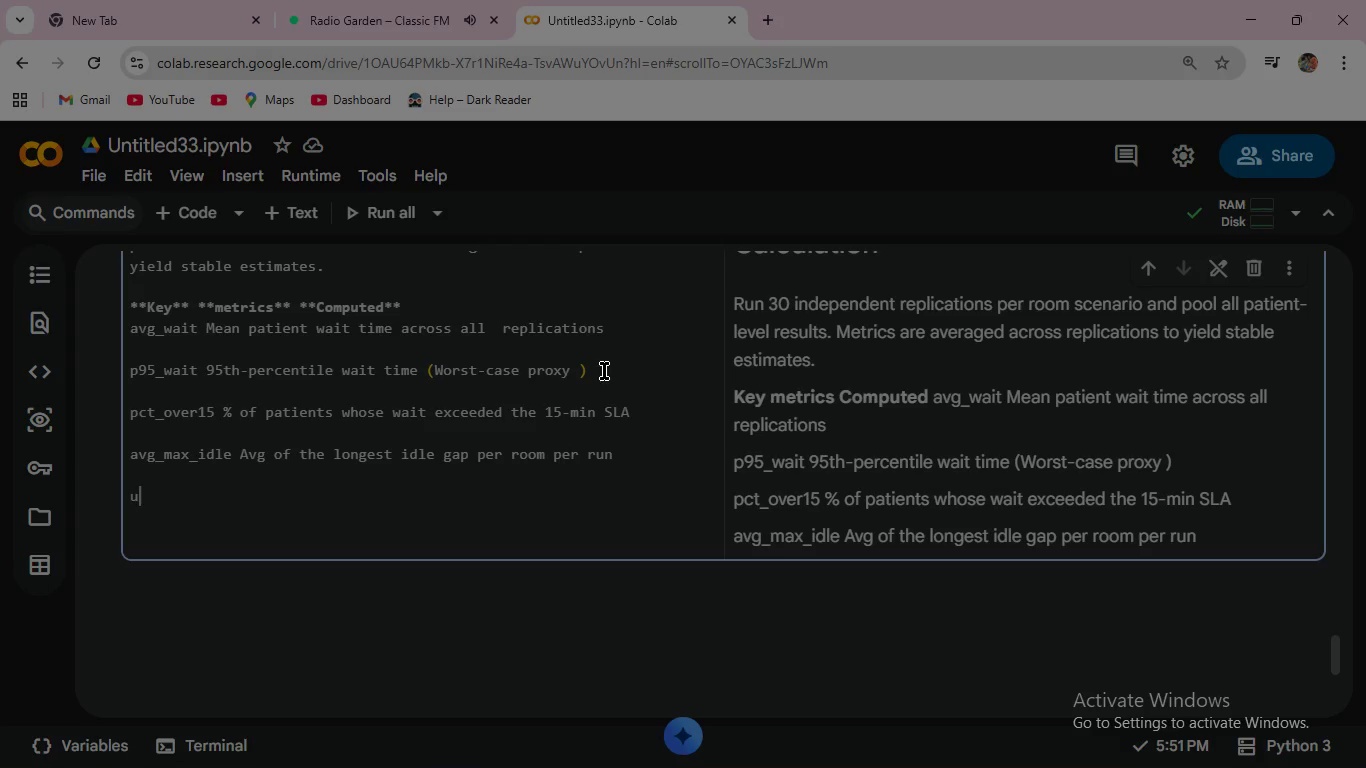 
type(utilization By)
key(Backspace)
type(usy time )
 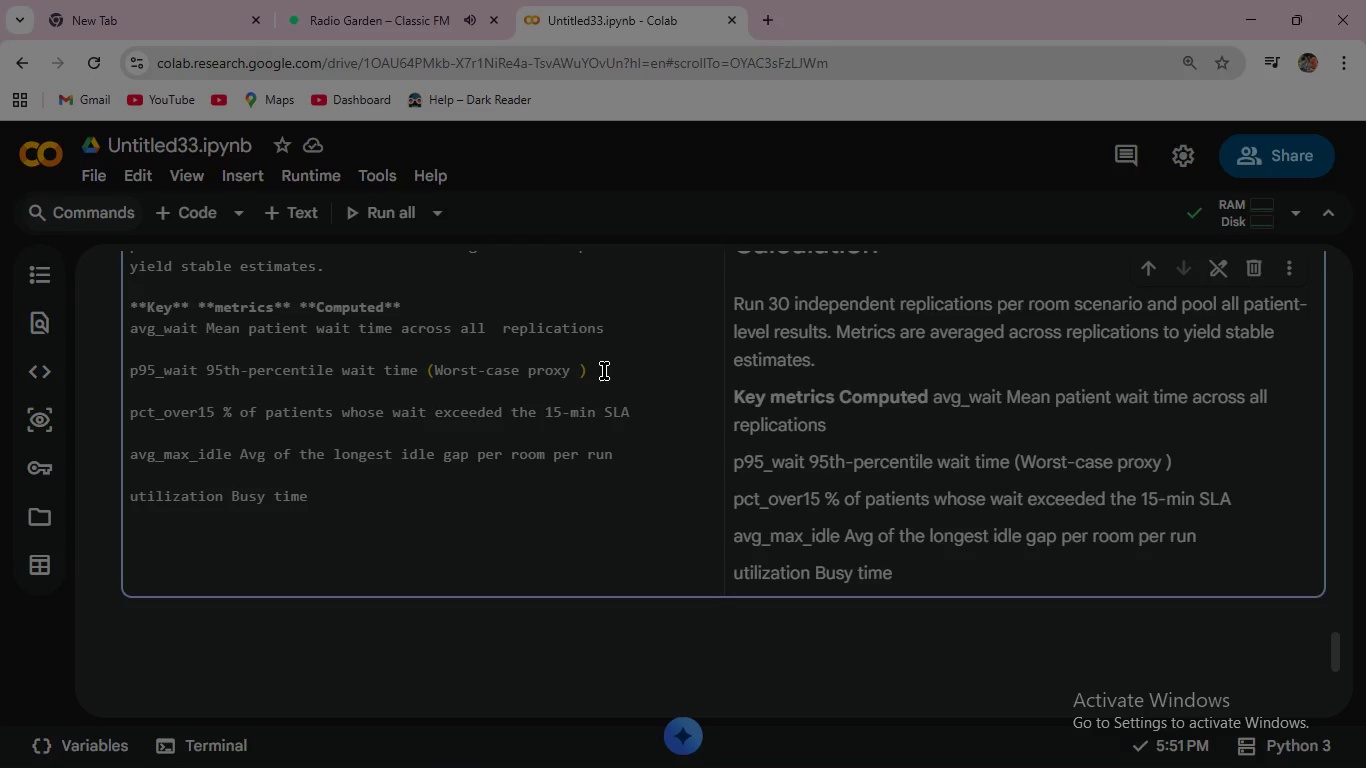 
wait(14.14)
 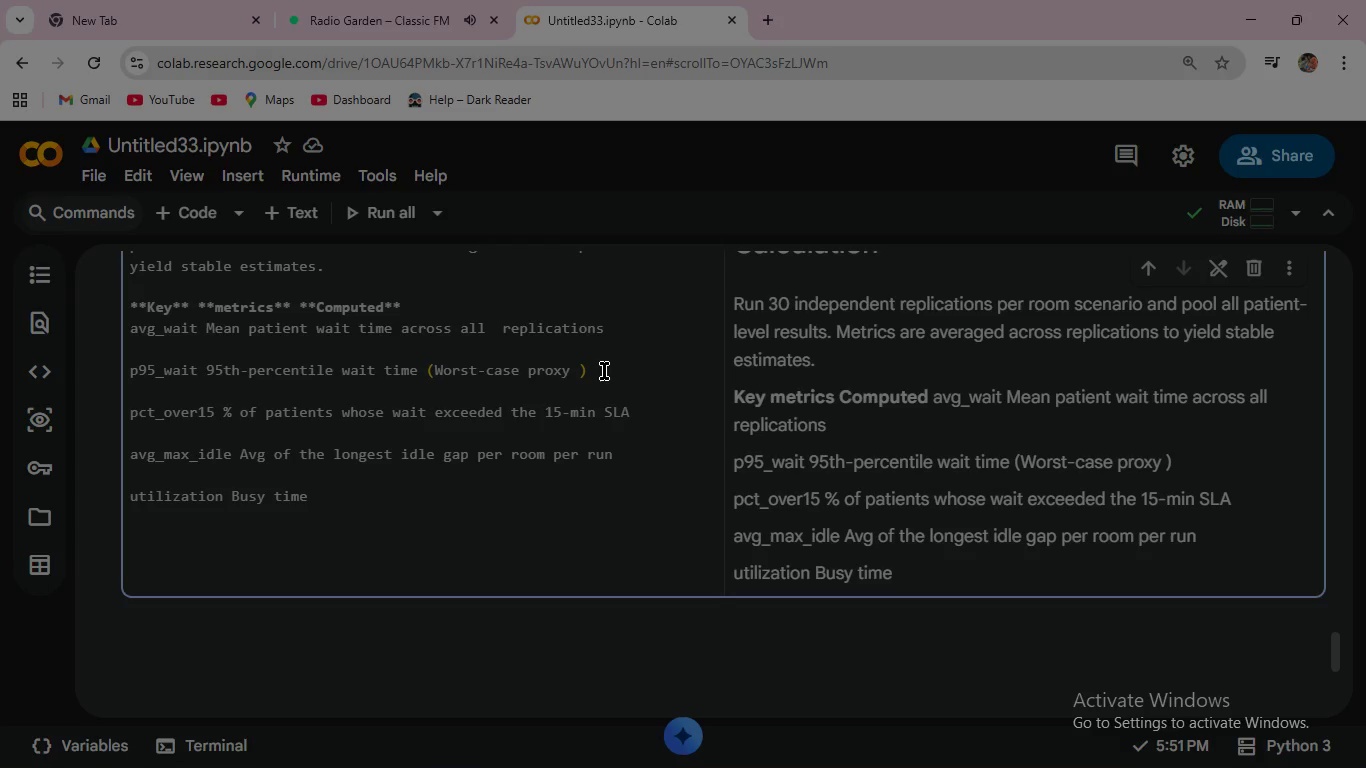 
type(divided by (rooms)
 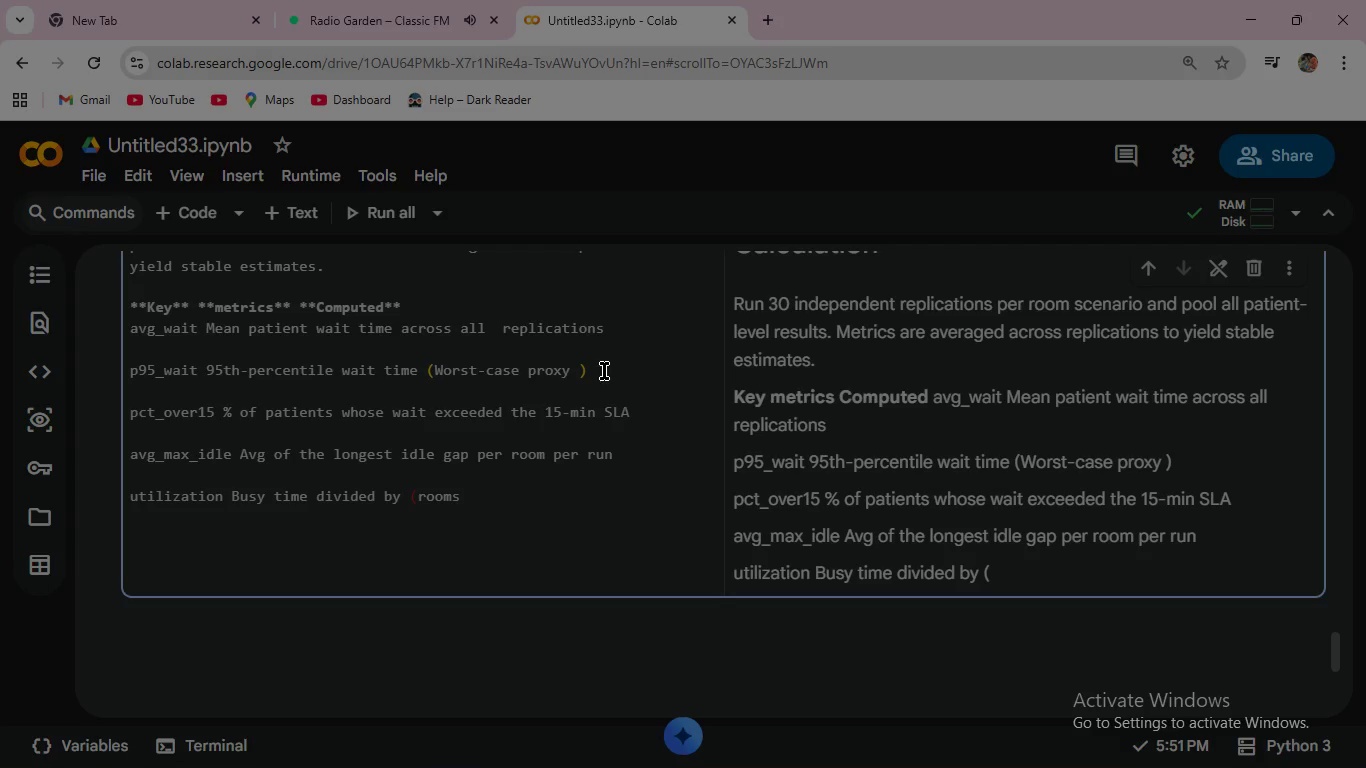 
hold_key(key=ShiftRight, duration=1.52)
 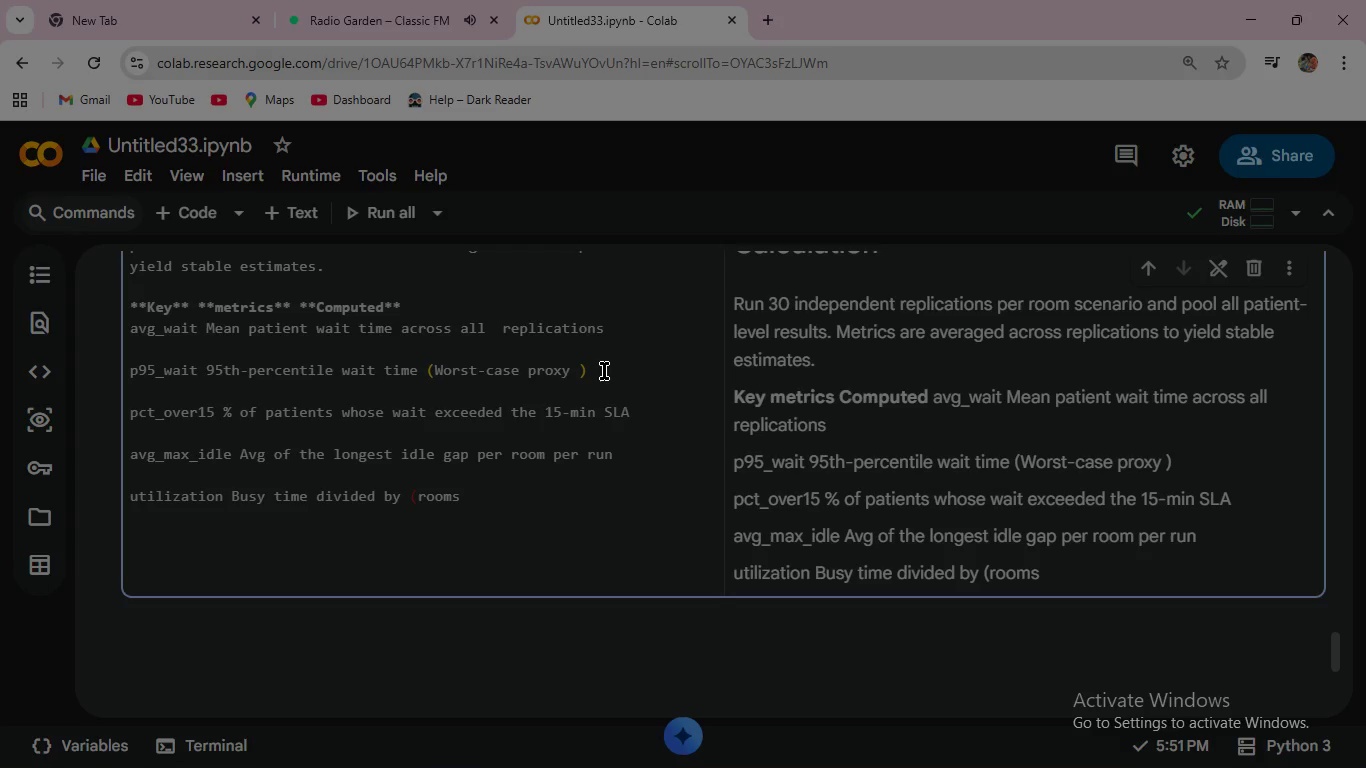 
hold_key(key=ShiftRight, duration=1.5)
 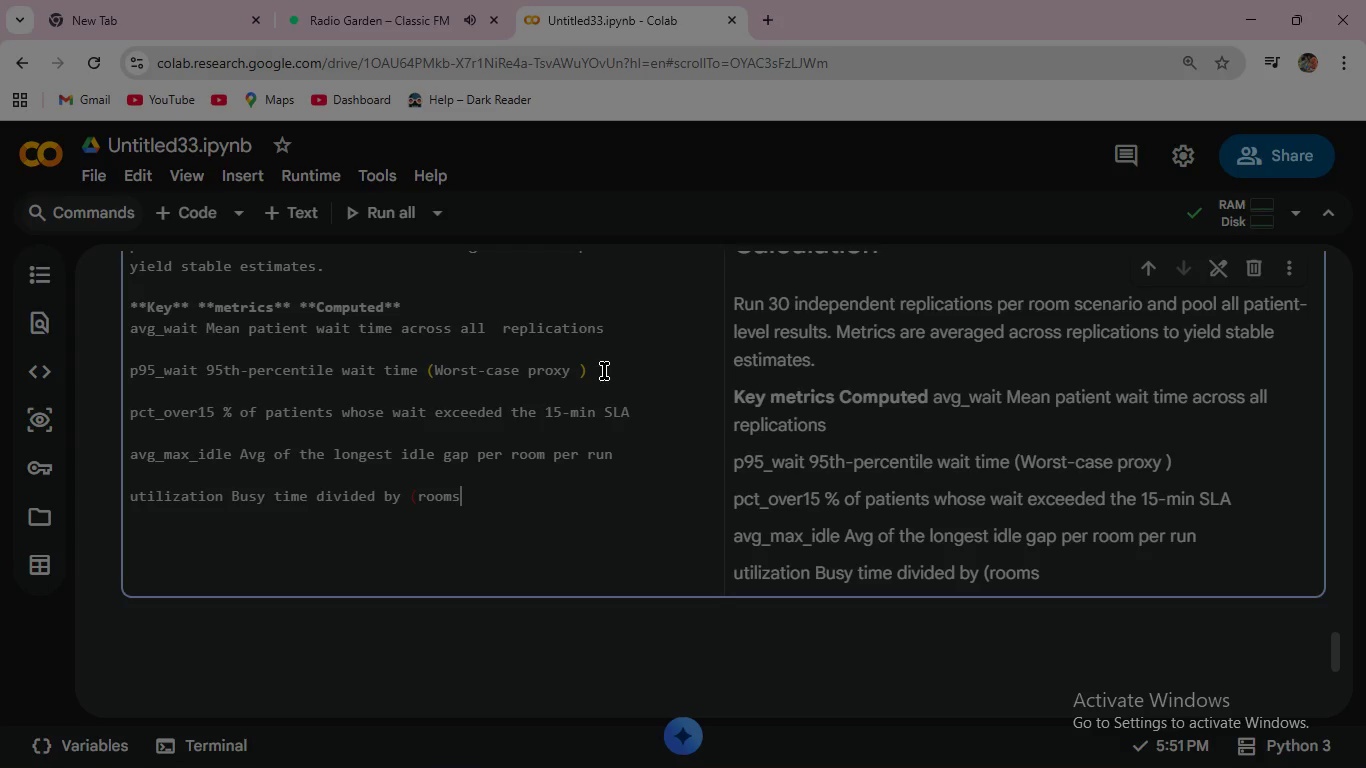 
hold_key(key=ShiftRight, duration=1.5)
 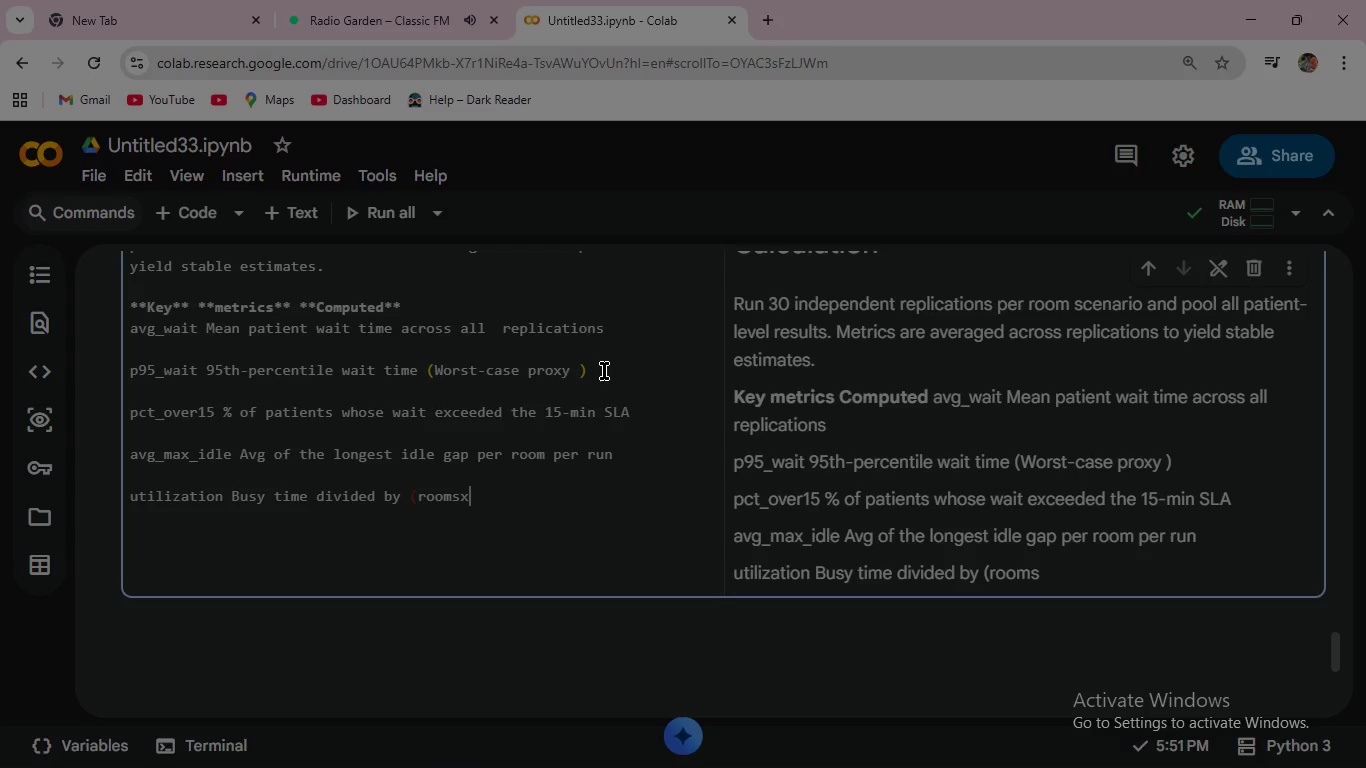 
hold_key(key=ShiftRight, duration=0.48)
 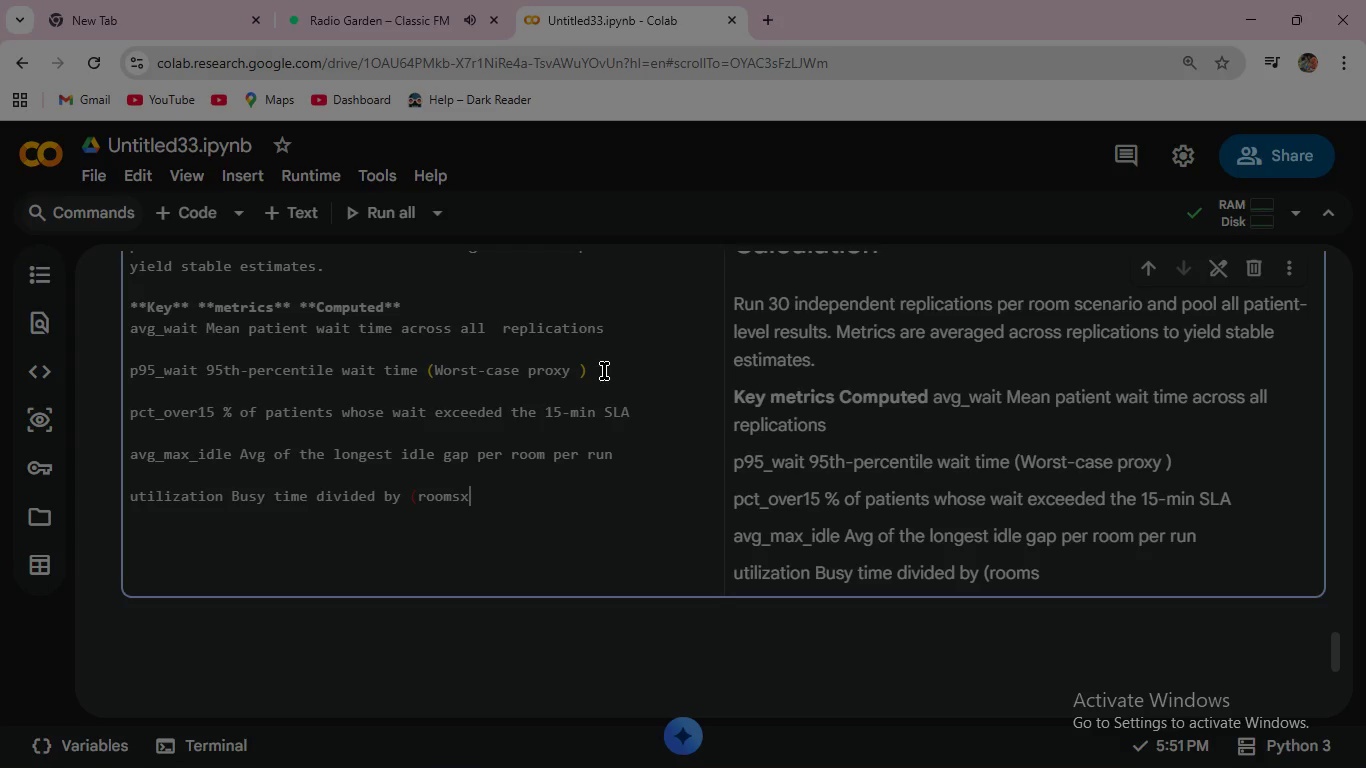 
type(x)
key(Backspace)
type( x total clinic minutes))
 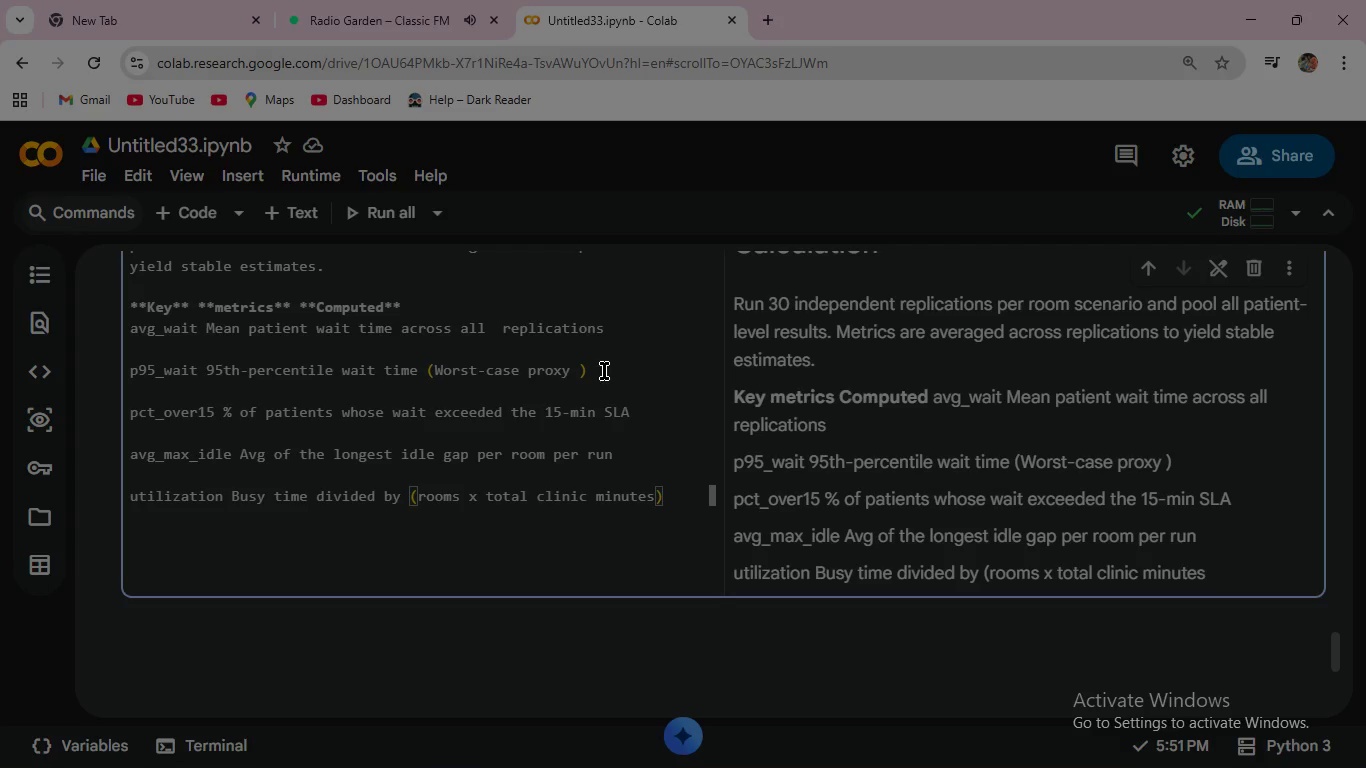 
scroll: coordinate [778, 515], scroll_direction: up, amount: 3.0
 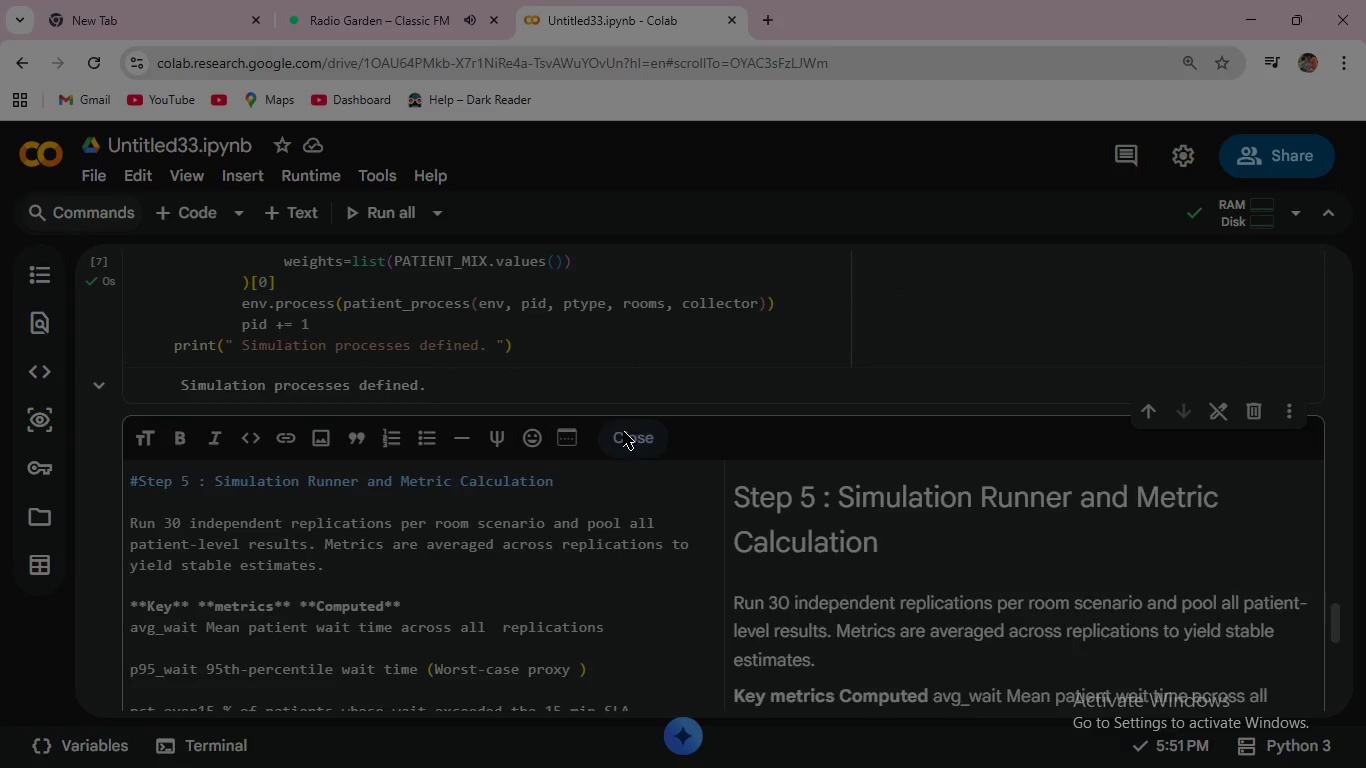 
left_click([623, 431])
 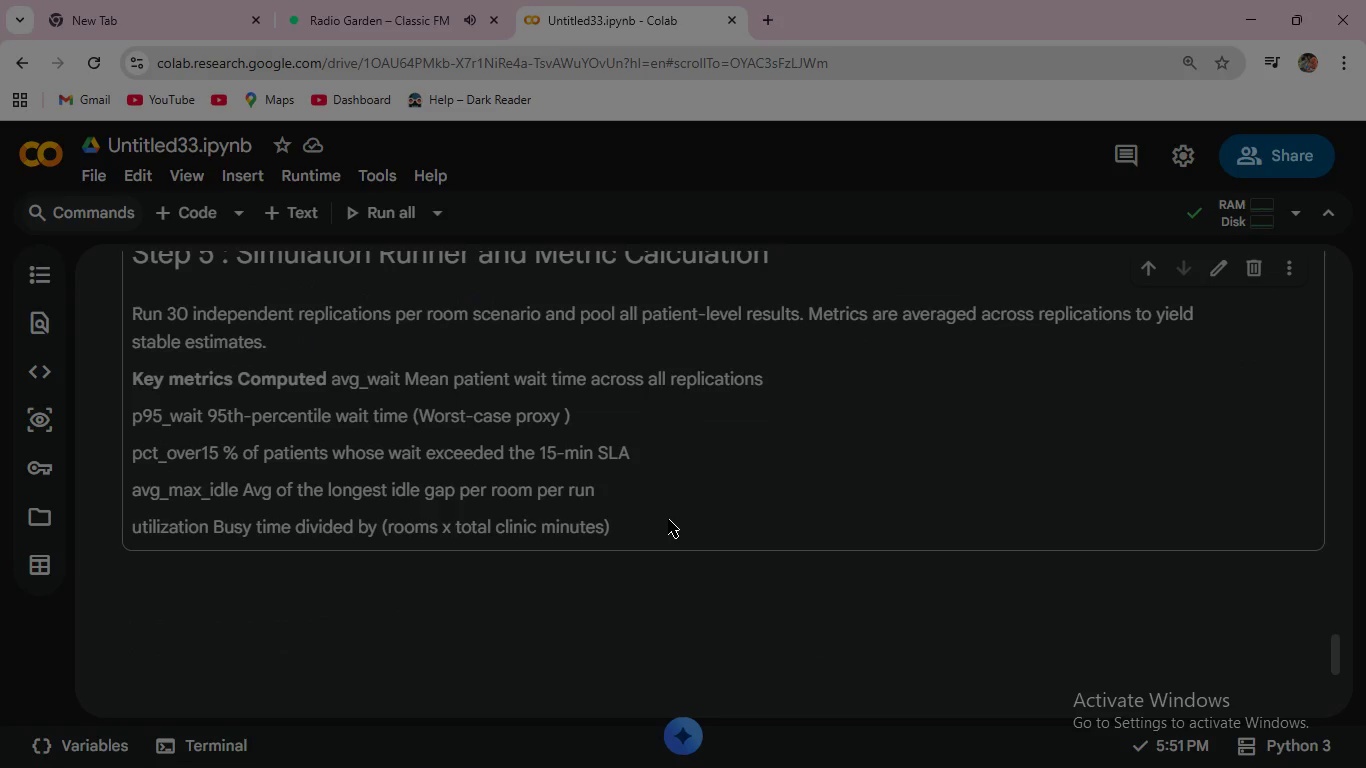 
scroll: coordinate [668, 516], scroll_direction: down, amount: 3.0
 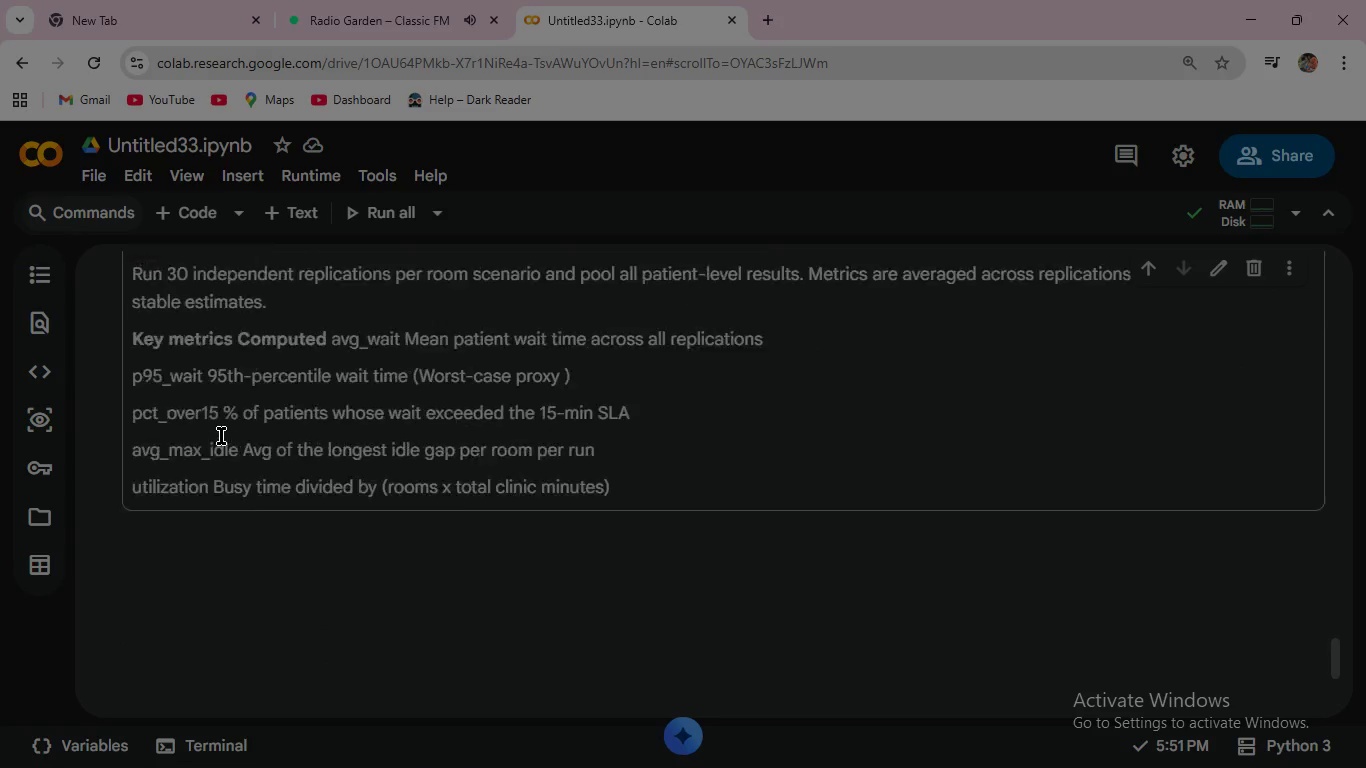 
scroll: coordinate [221, 436], scroll_direction: up, amount: 2.0
 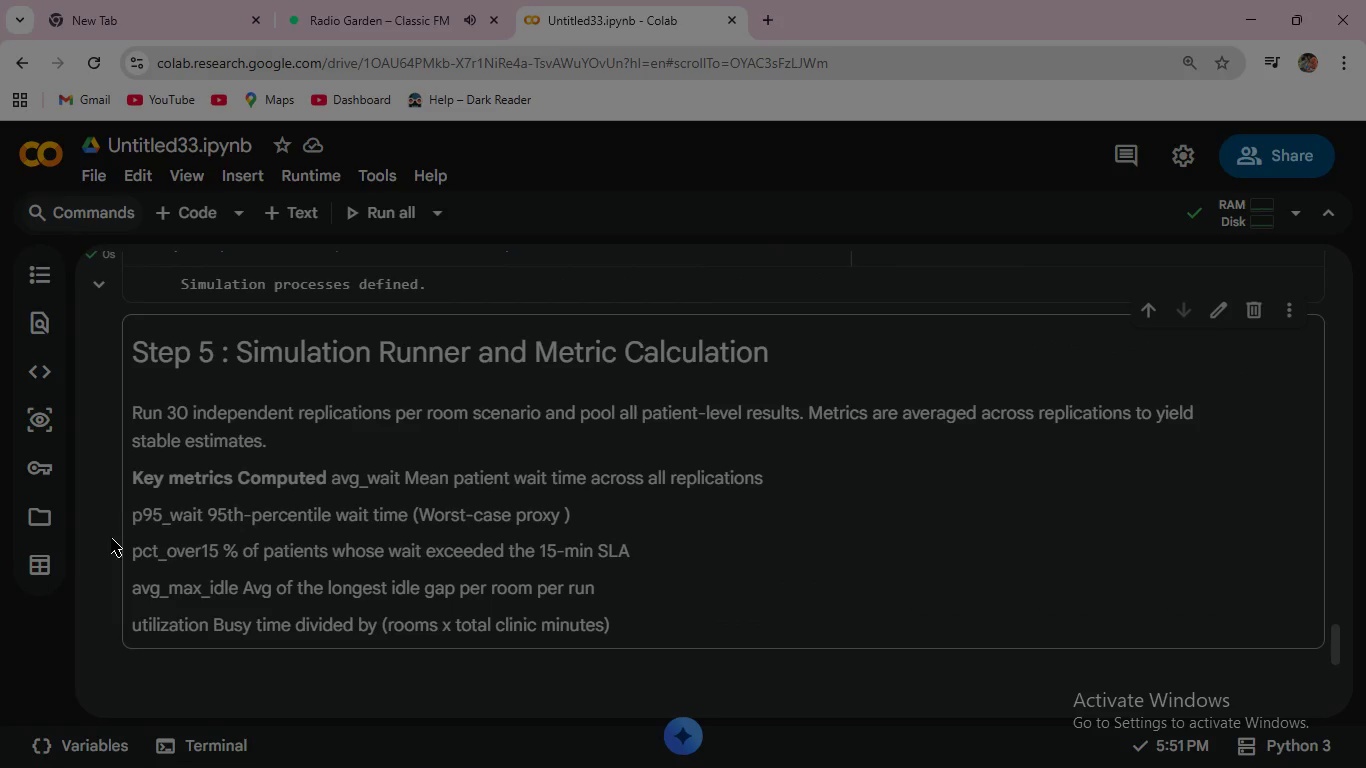 
left_click([132, 512])
 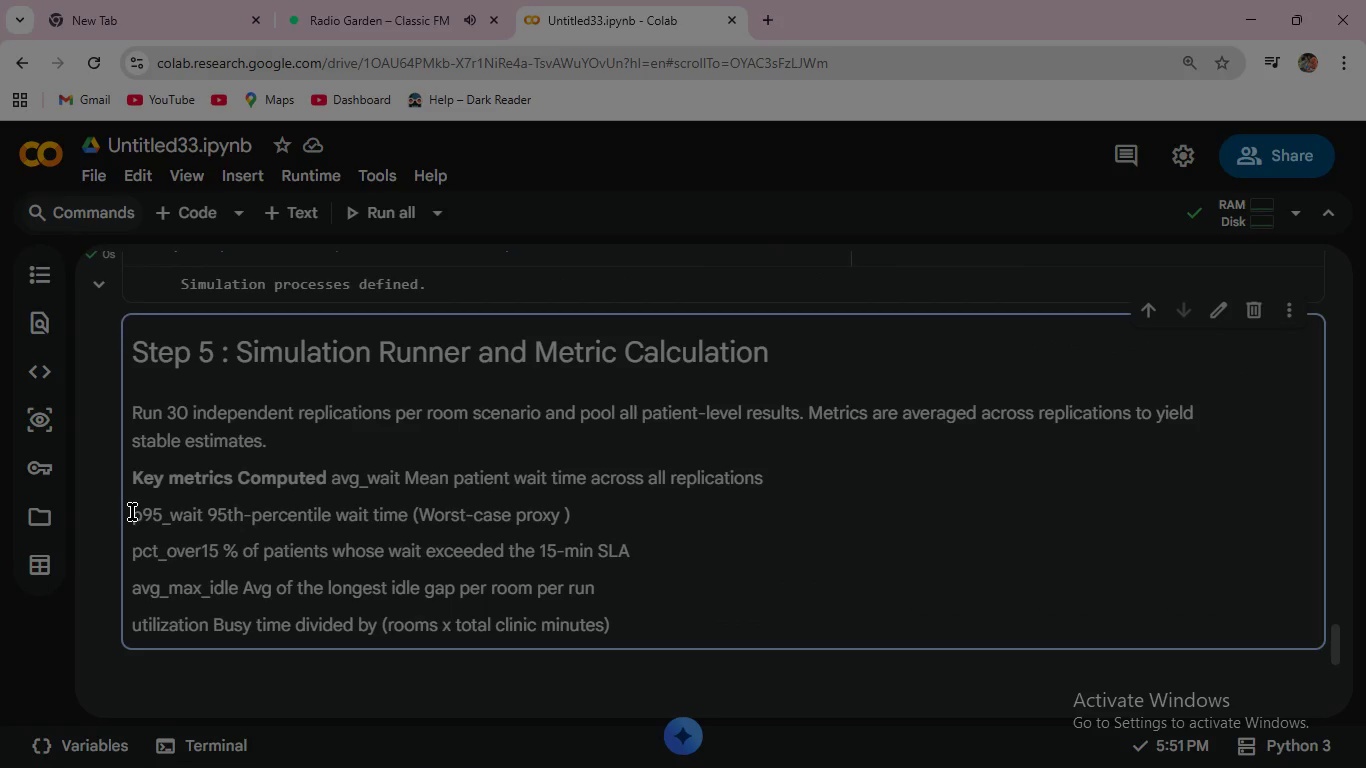 
left_click_drag(start_coordinate=[132, 512], to_coordinate=[199, 509])
 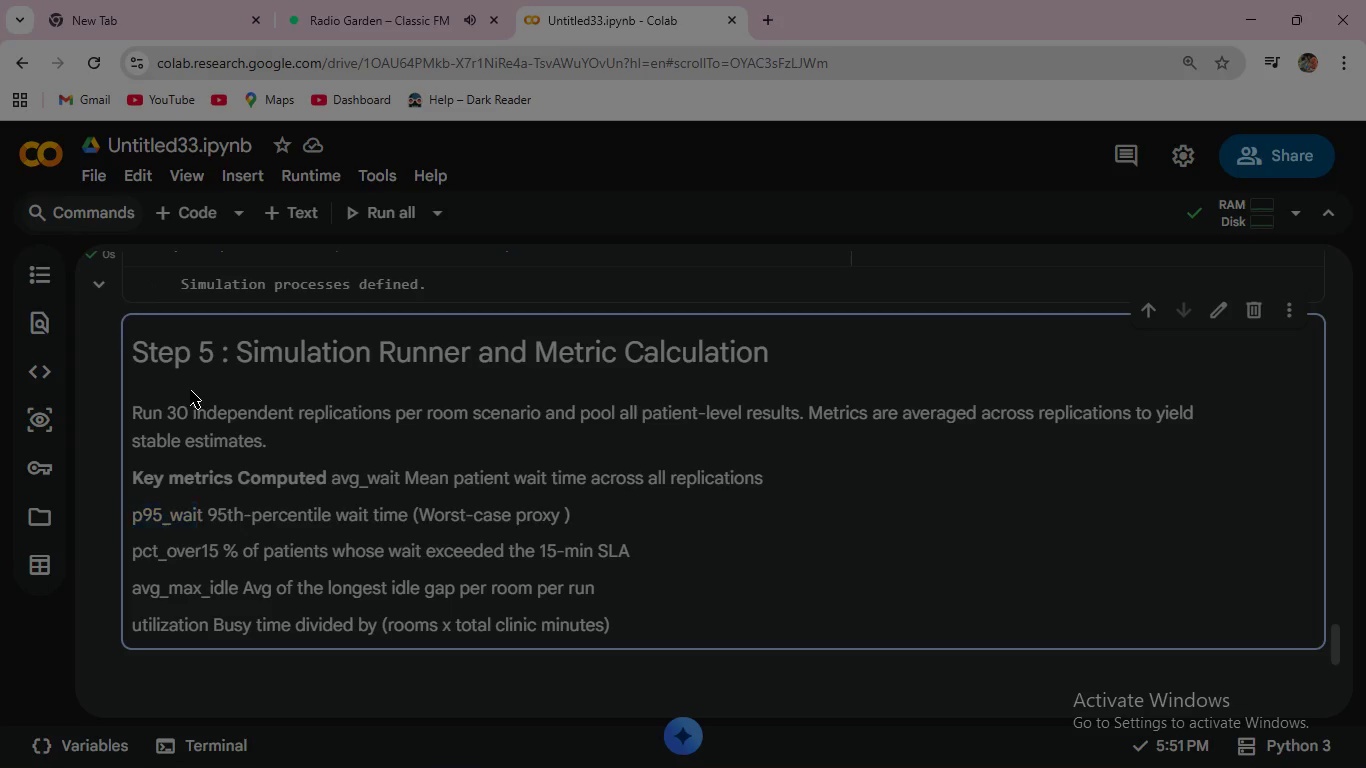 
double_click([190, 390])
 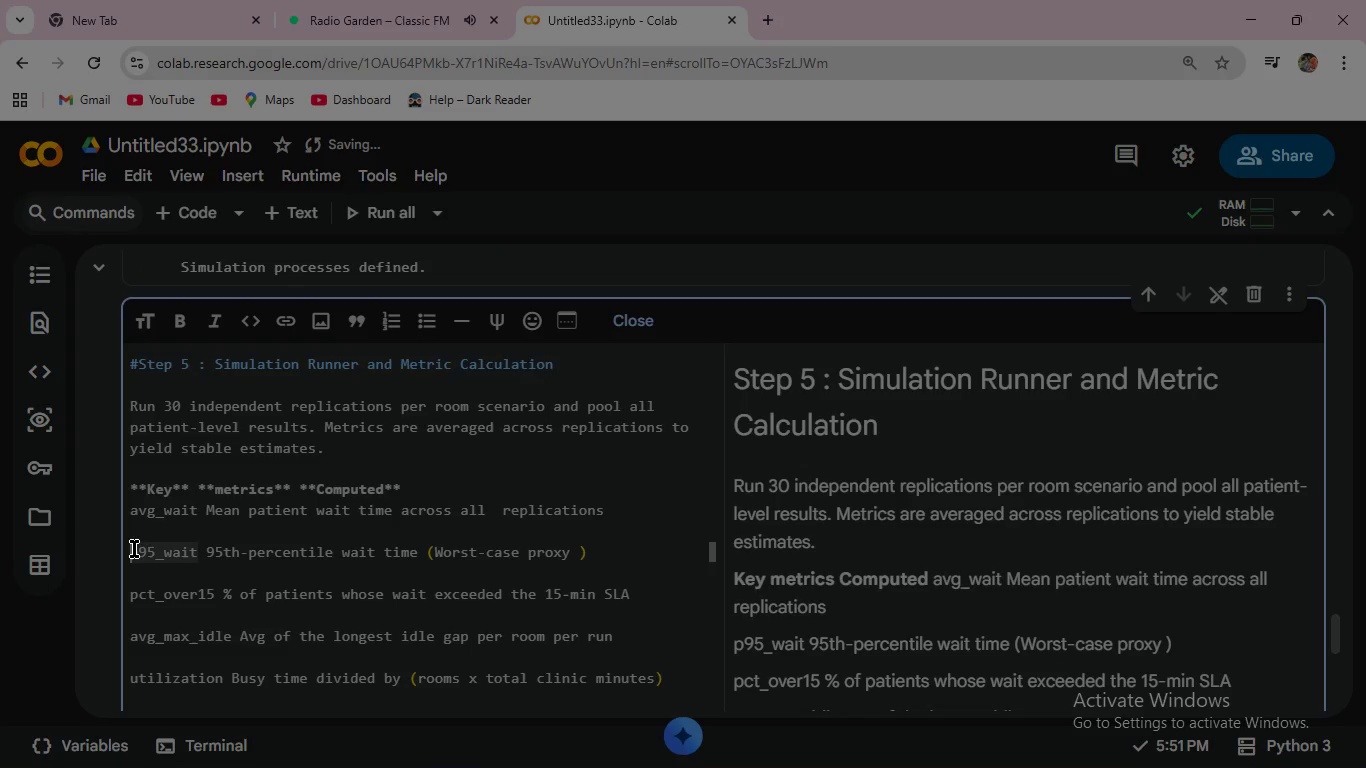 
left_click([134, 549])
 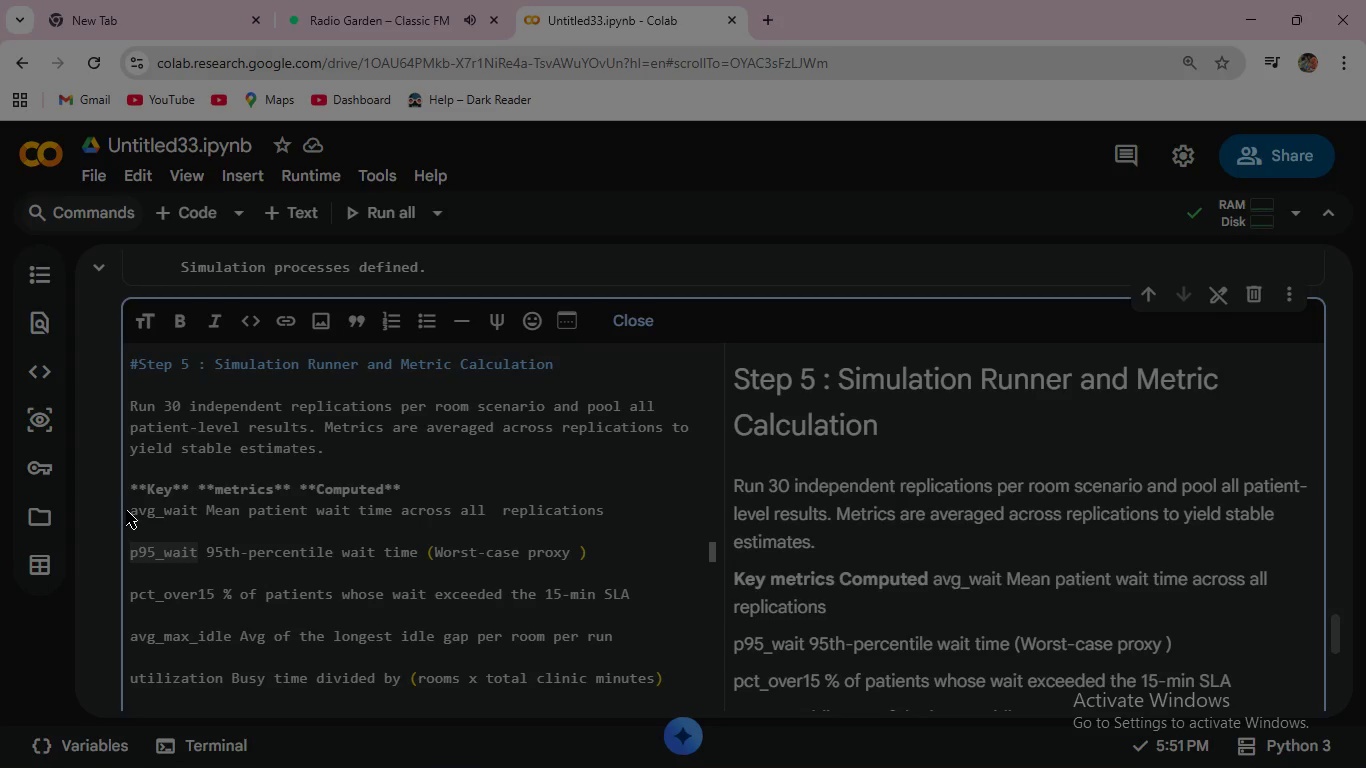 
wait(5.66)
 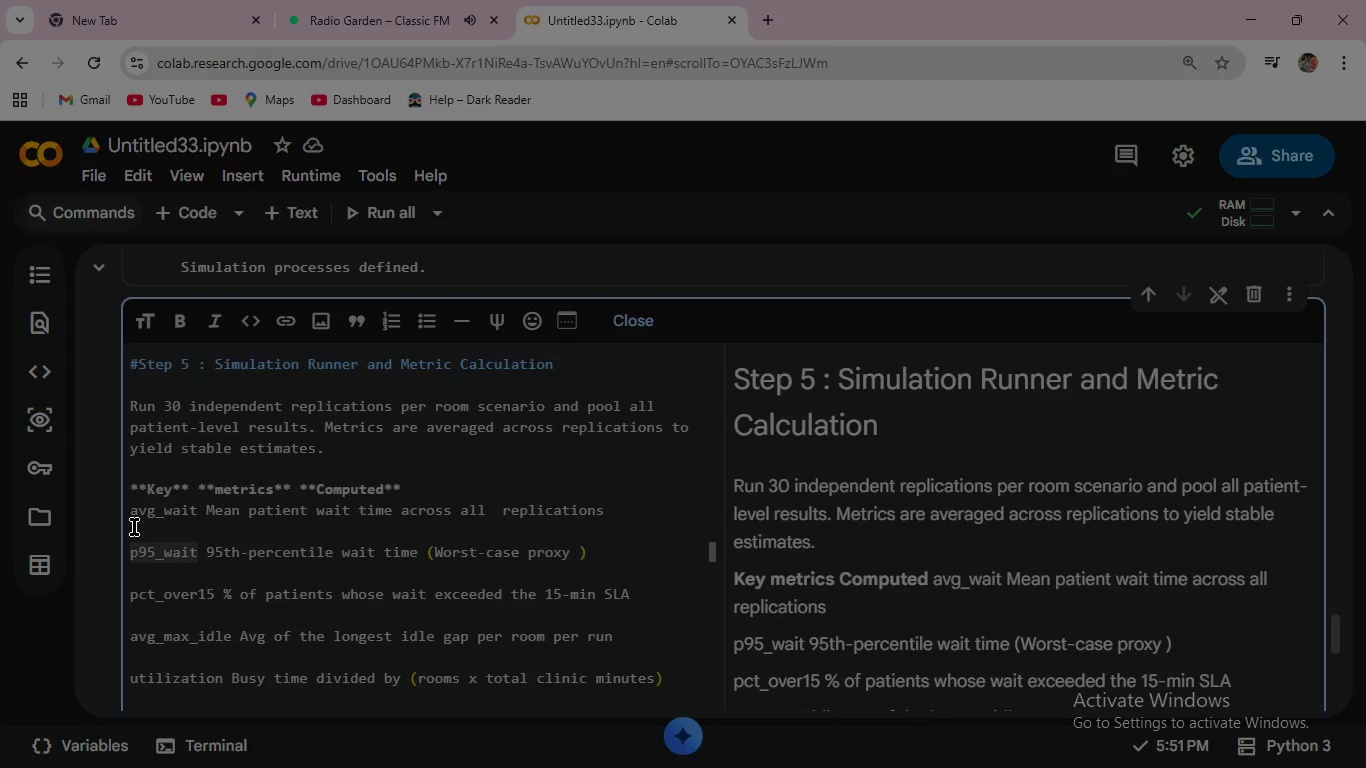 
left_click_drag(start_coordinate=[133, 514], to_coordinate=[200, 514])
 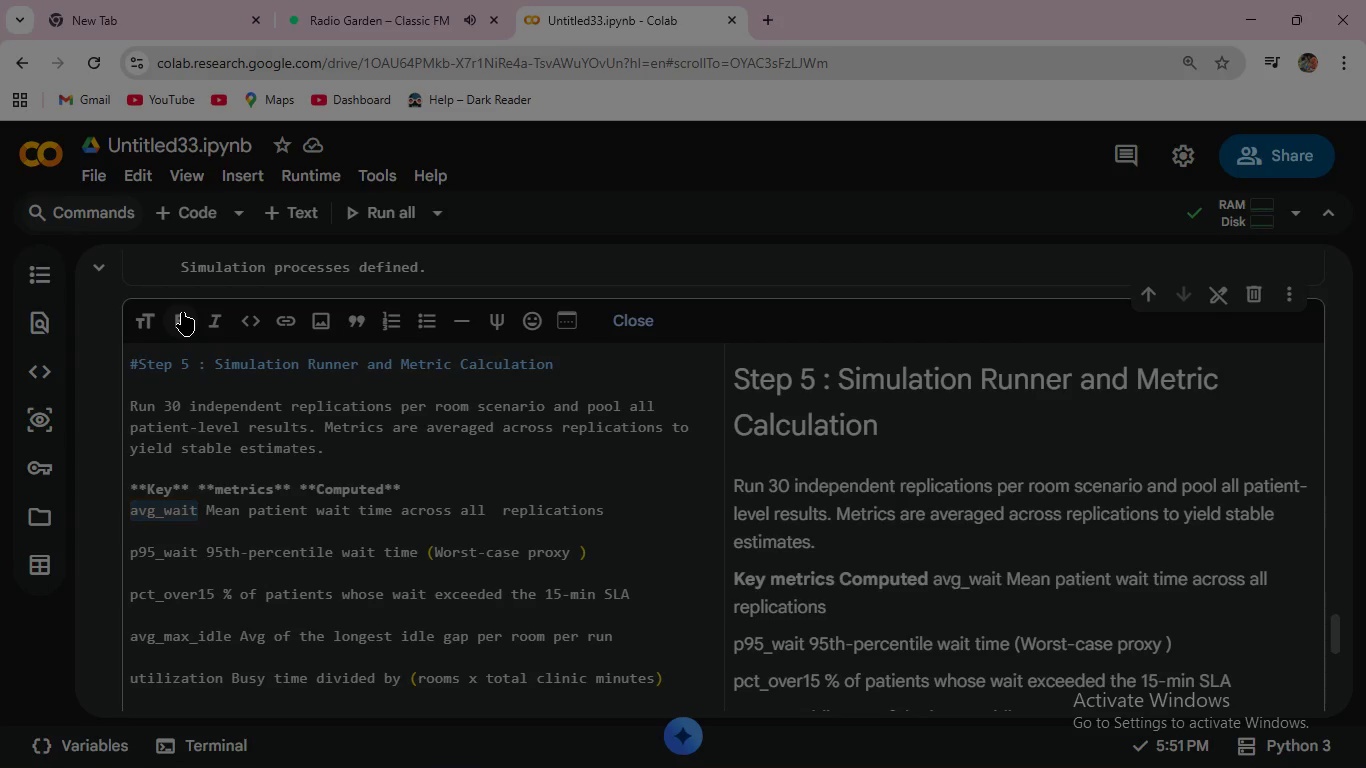 
left_click([182, 312])
 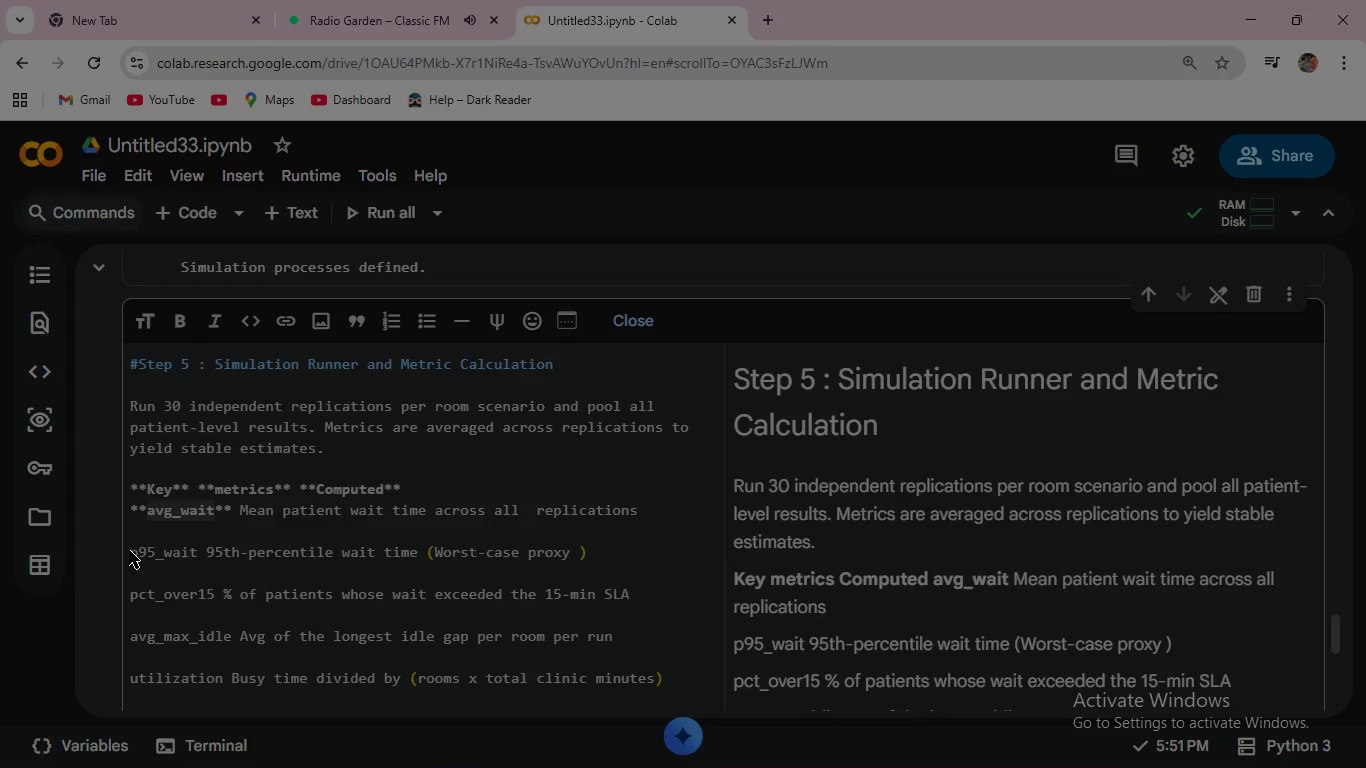 
left_click_drag(start_coordinate=[129, 550], to_coordinate=[159, 550])
 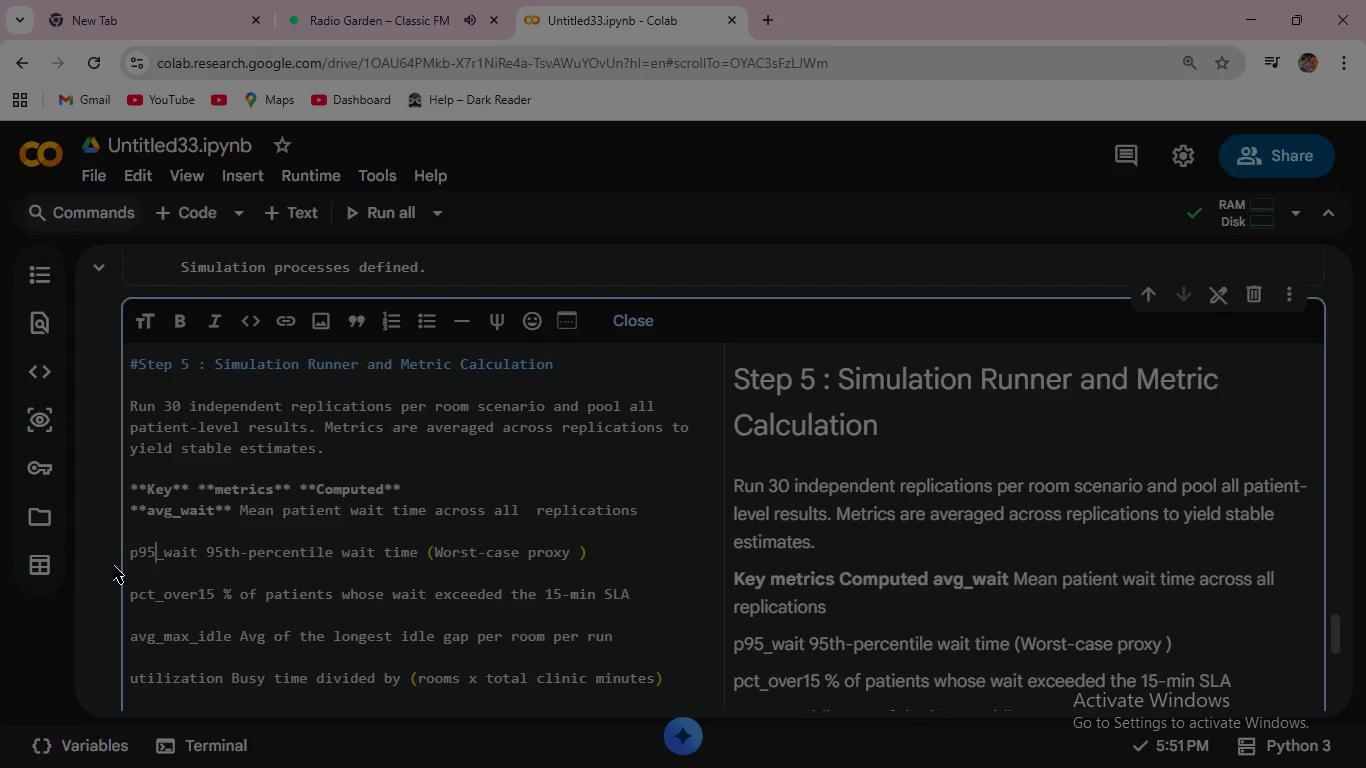 
left_click([156, 550])
 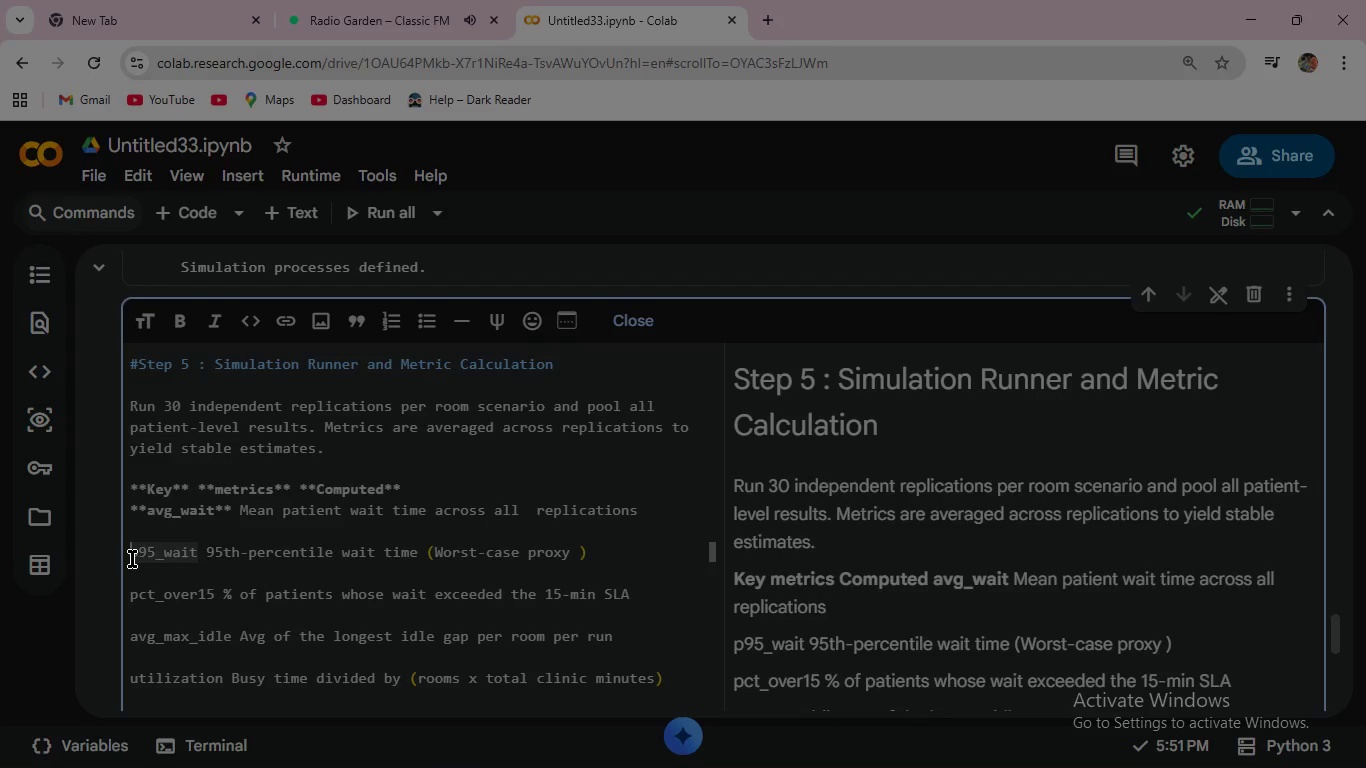 
left_click([132, 559])
 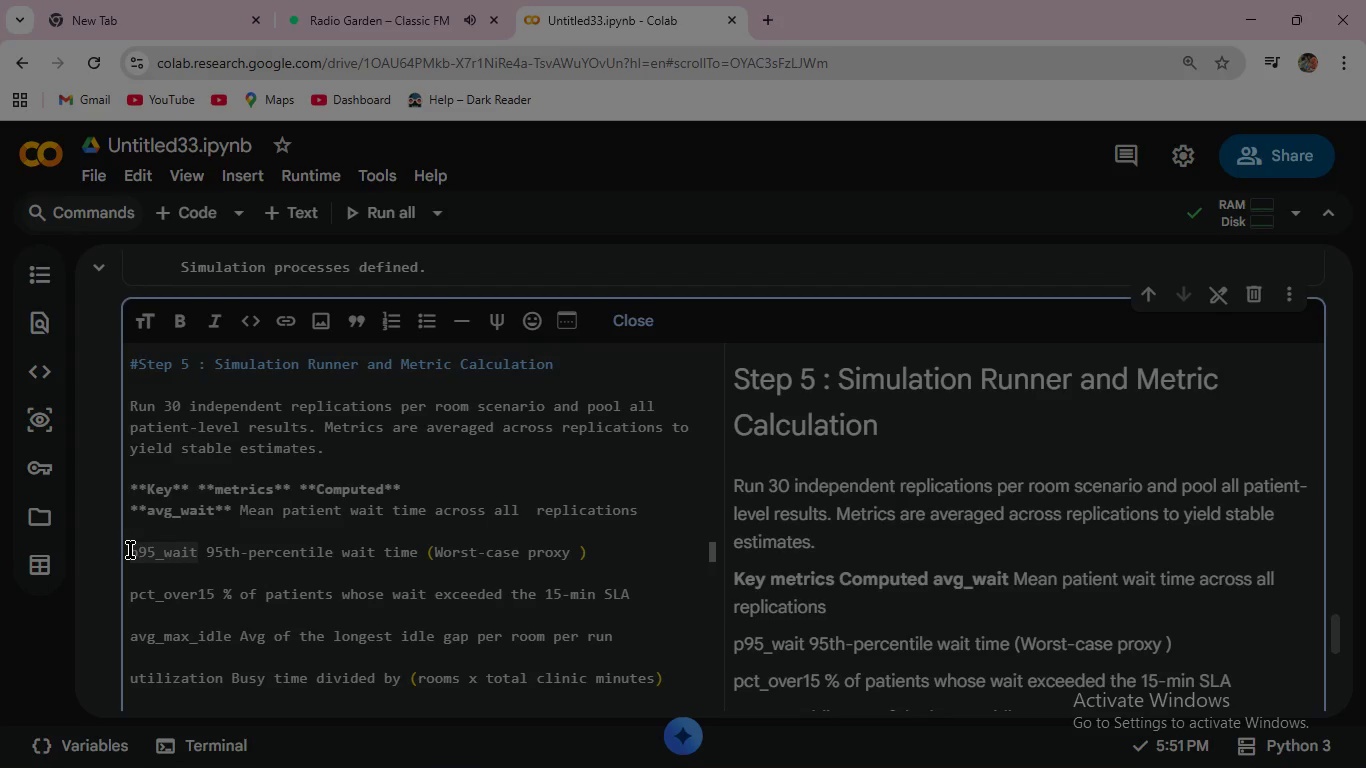 
left_click([130, 550])
 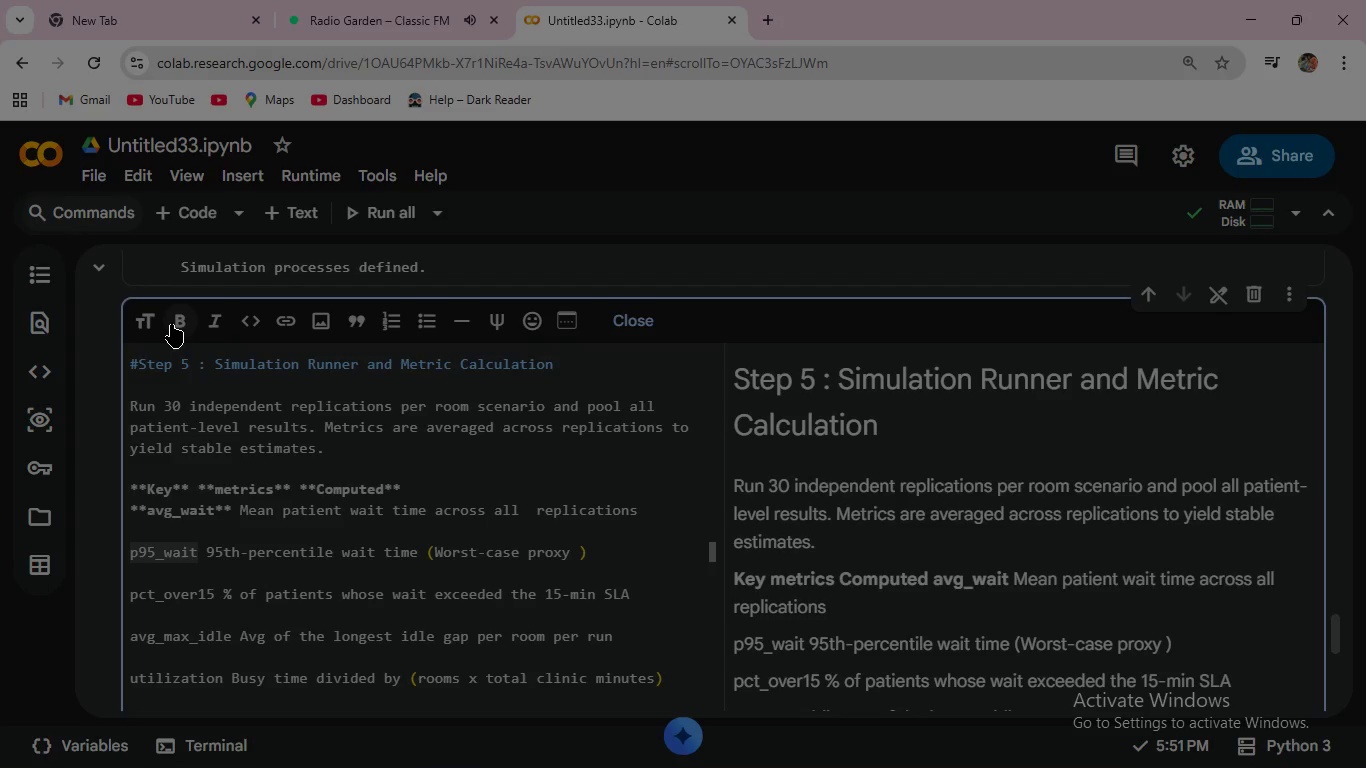 
left_click([174, 324])
 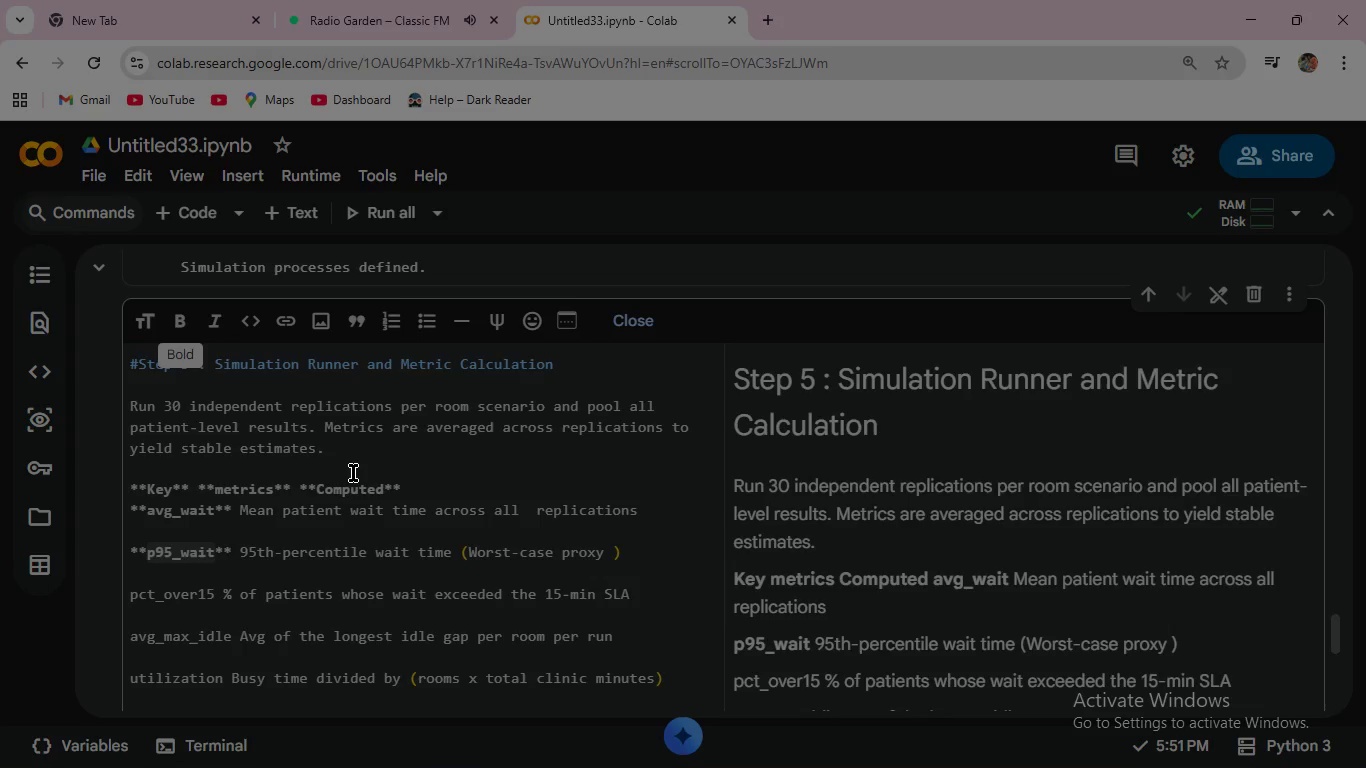 
scroll: coordinate [353, 473], scroll_direction: down, amount: 1.0
 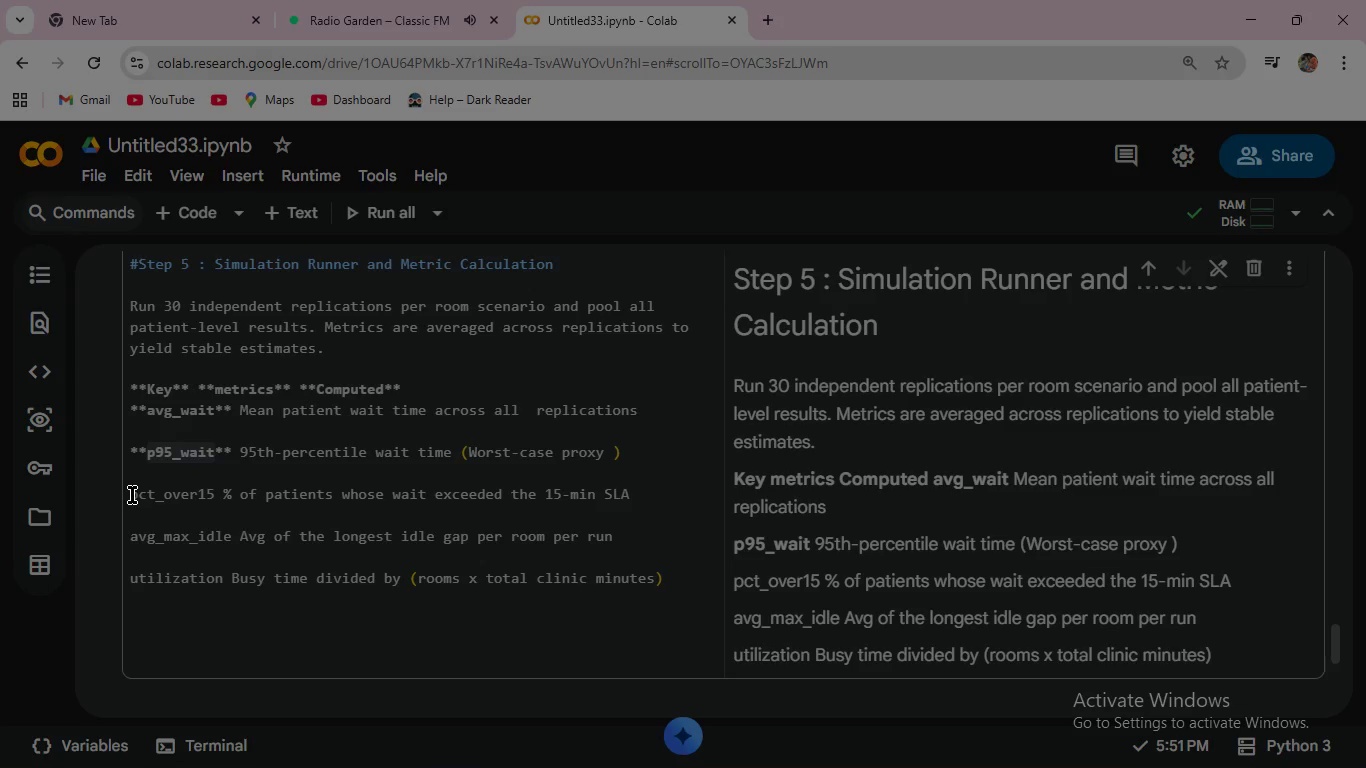 
left_click_drag(start_coordinate=[132, 495], to_coordinate=[221, 493])
 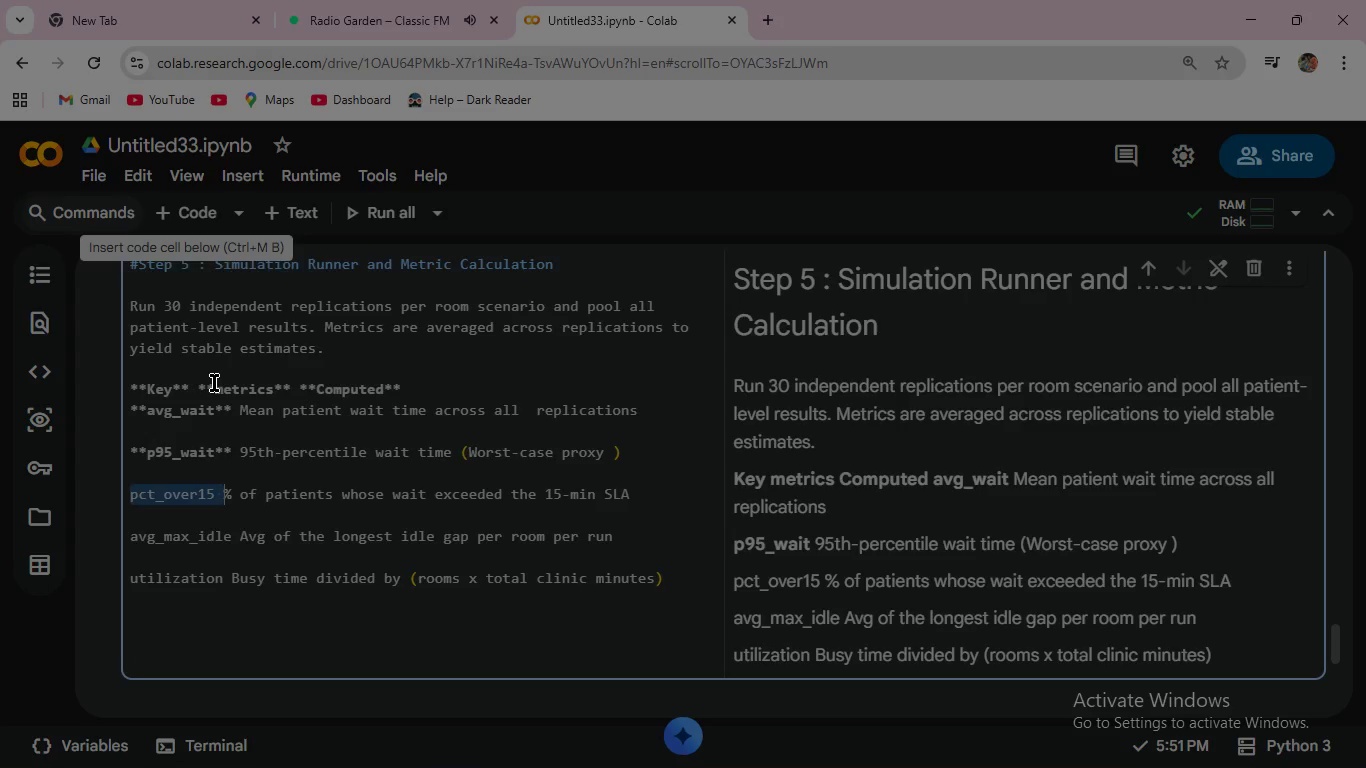 
scroll: coordinate [214, 383], scroll_direction: up, amount: 1.0
 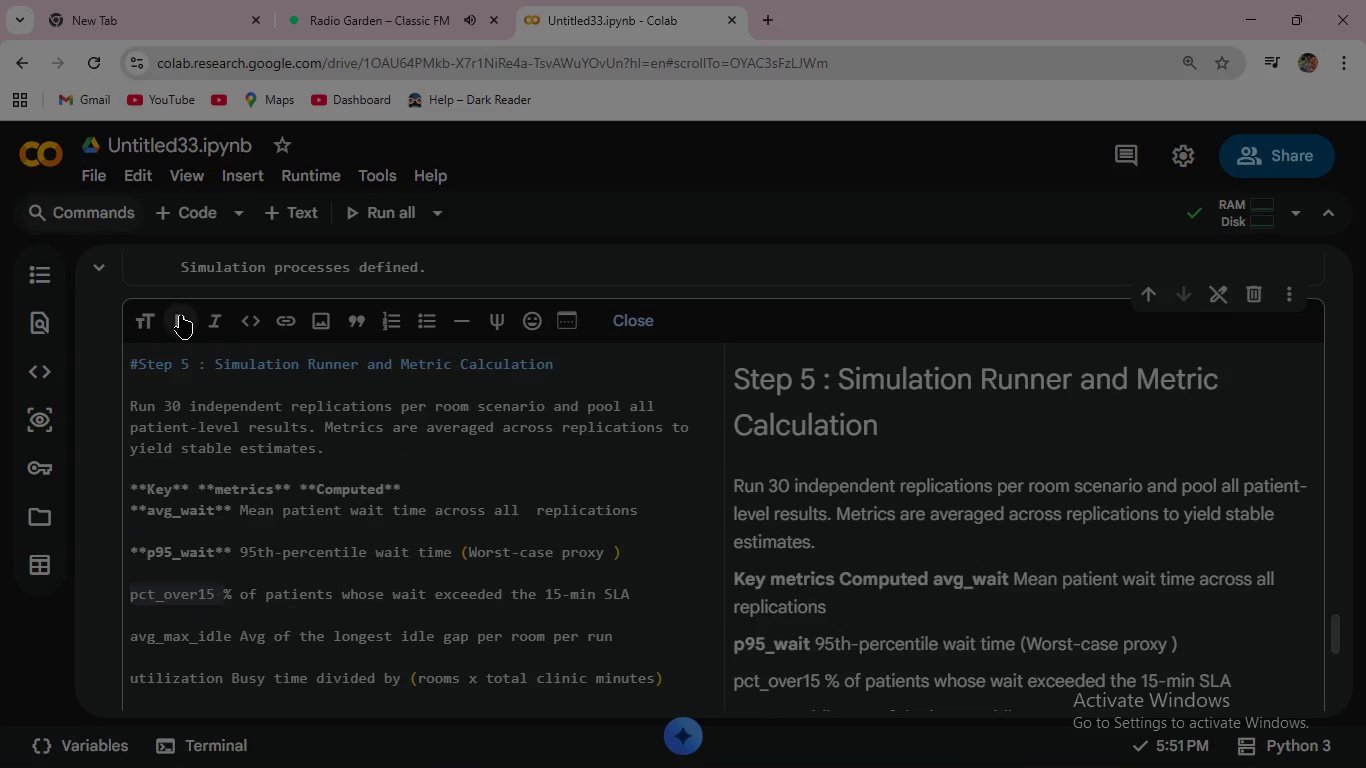 
left_click([180, 315])
 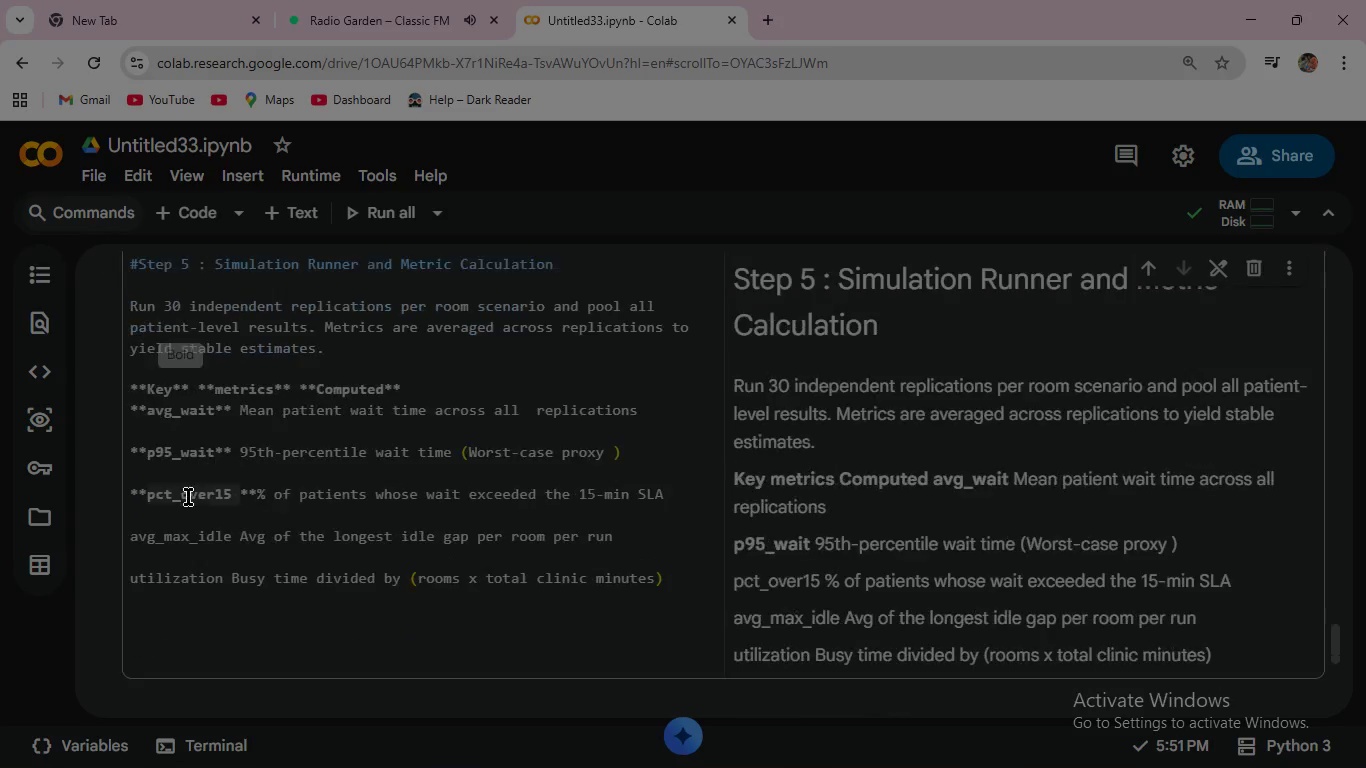 
scroll: coordinate [204, 503], scroll_direction: down, amount: 1.0
 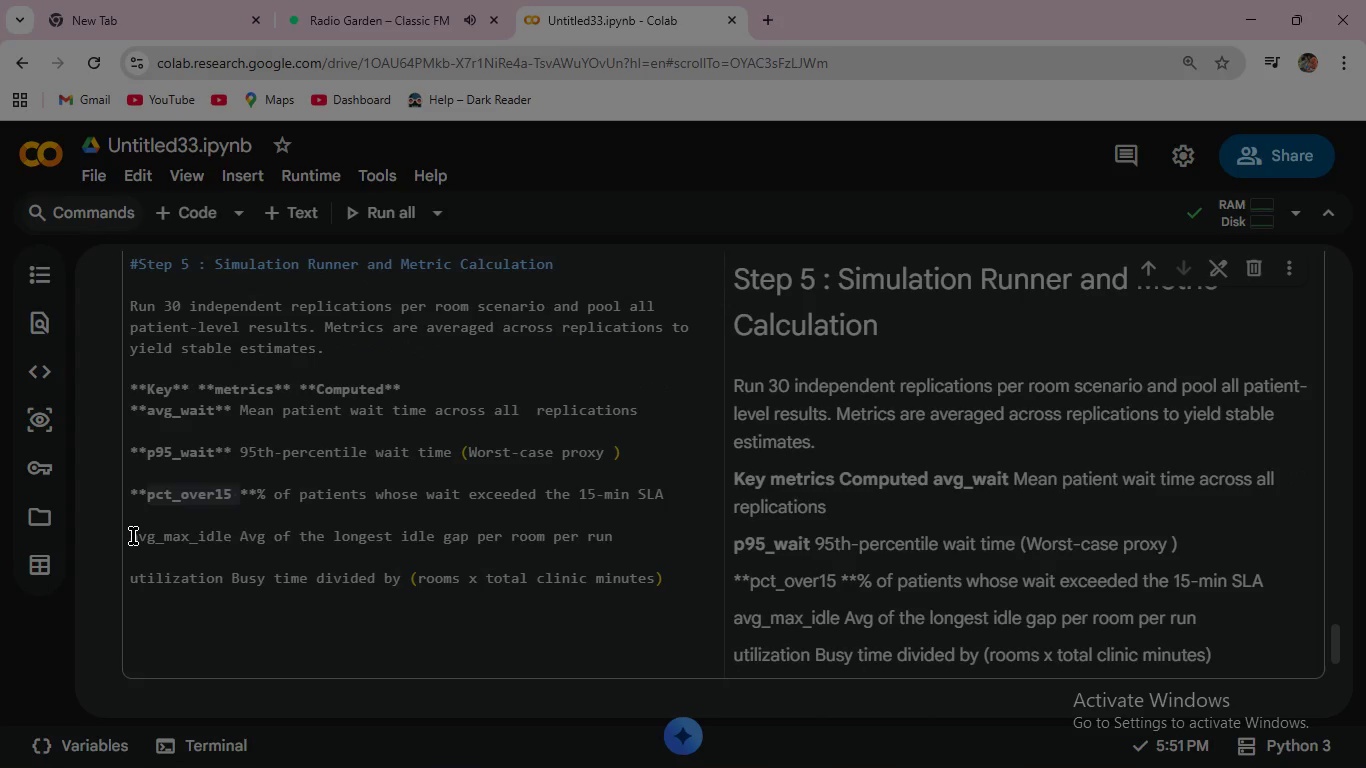 
left_click_drag(start_coordinate=[133, 536], to_coordinate=[230, 529])
 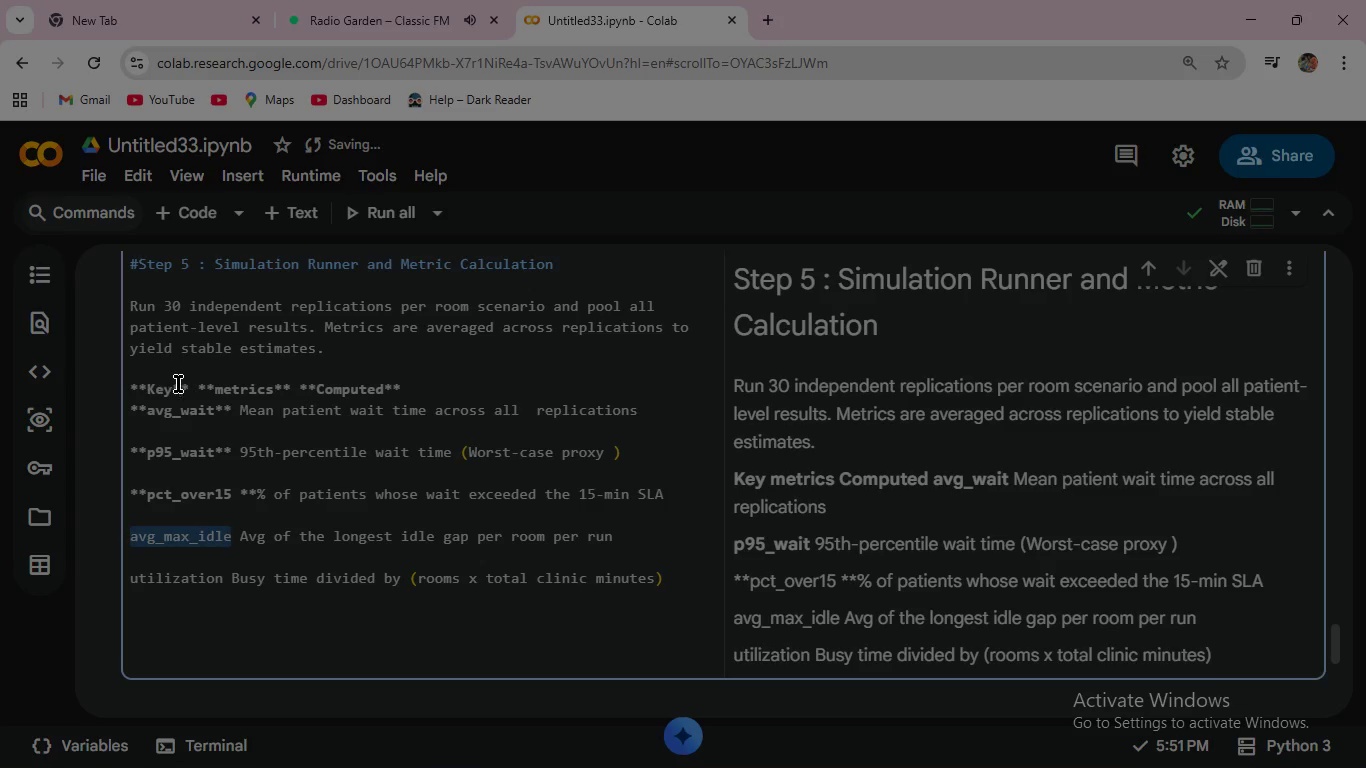 
scroll: coordinate [181, 385], scroll_direction: up, amount: 1.0
 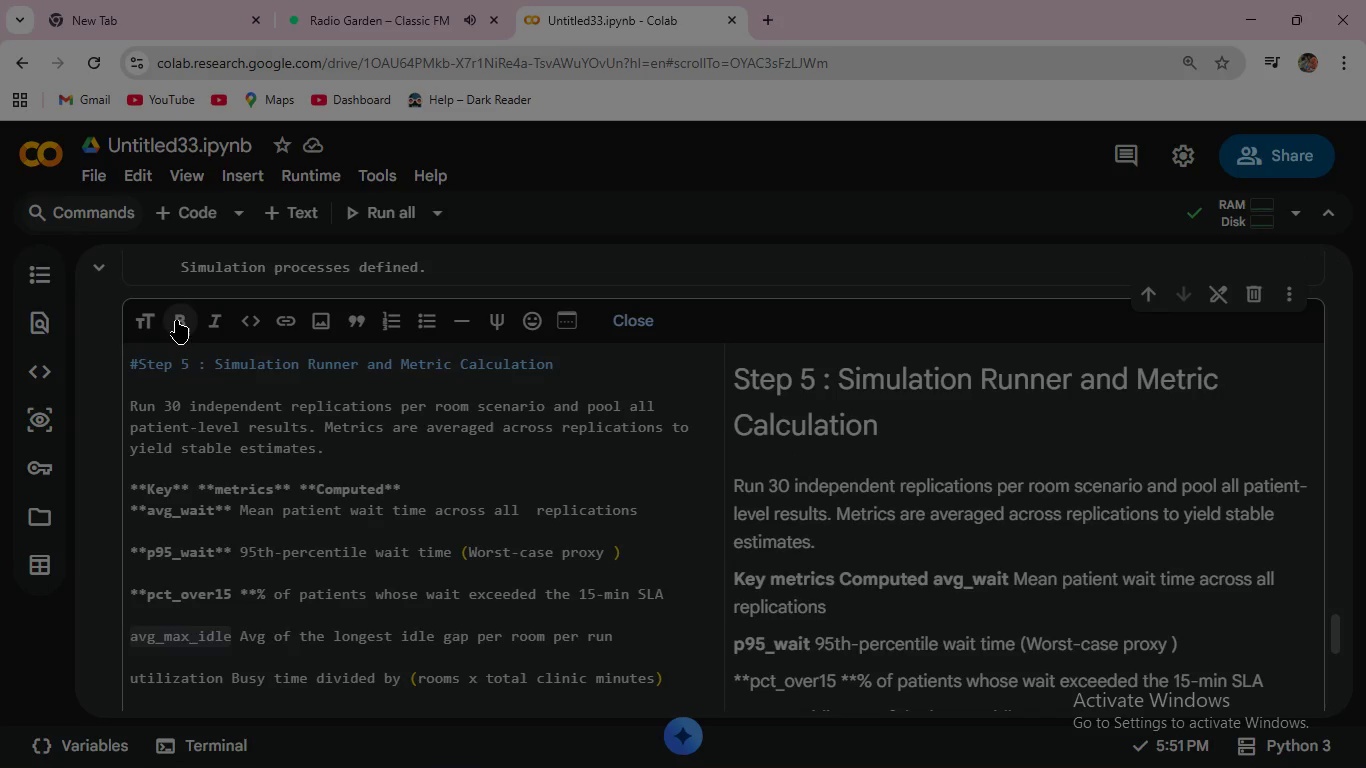 
left_click([176, 320])
 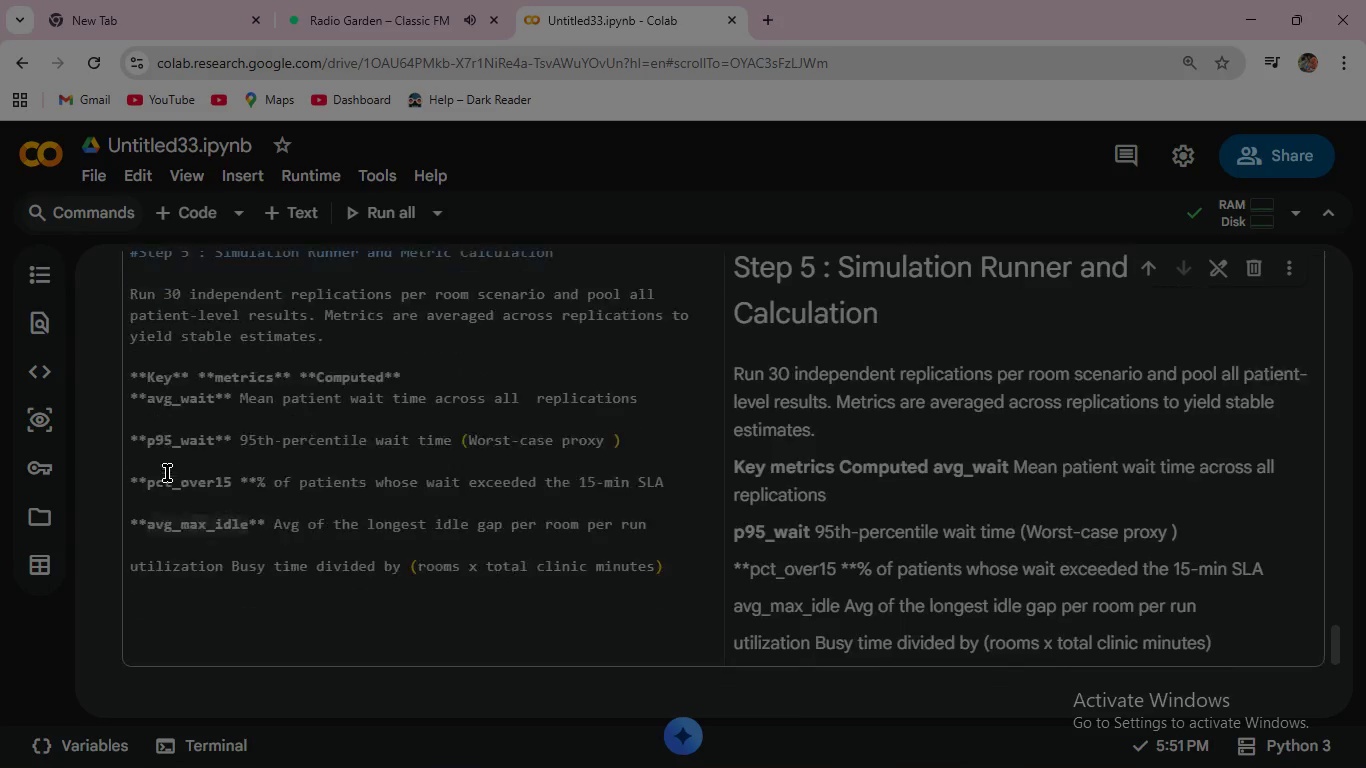 
scroll: coordinate [170, 474], scroll_direction: down, amount: 2.0
 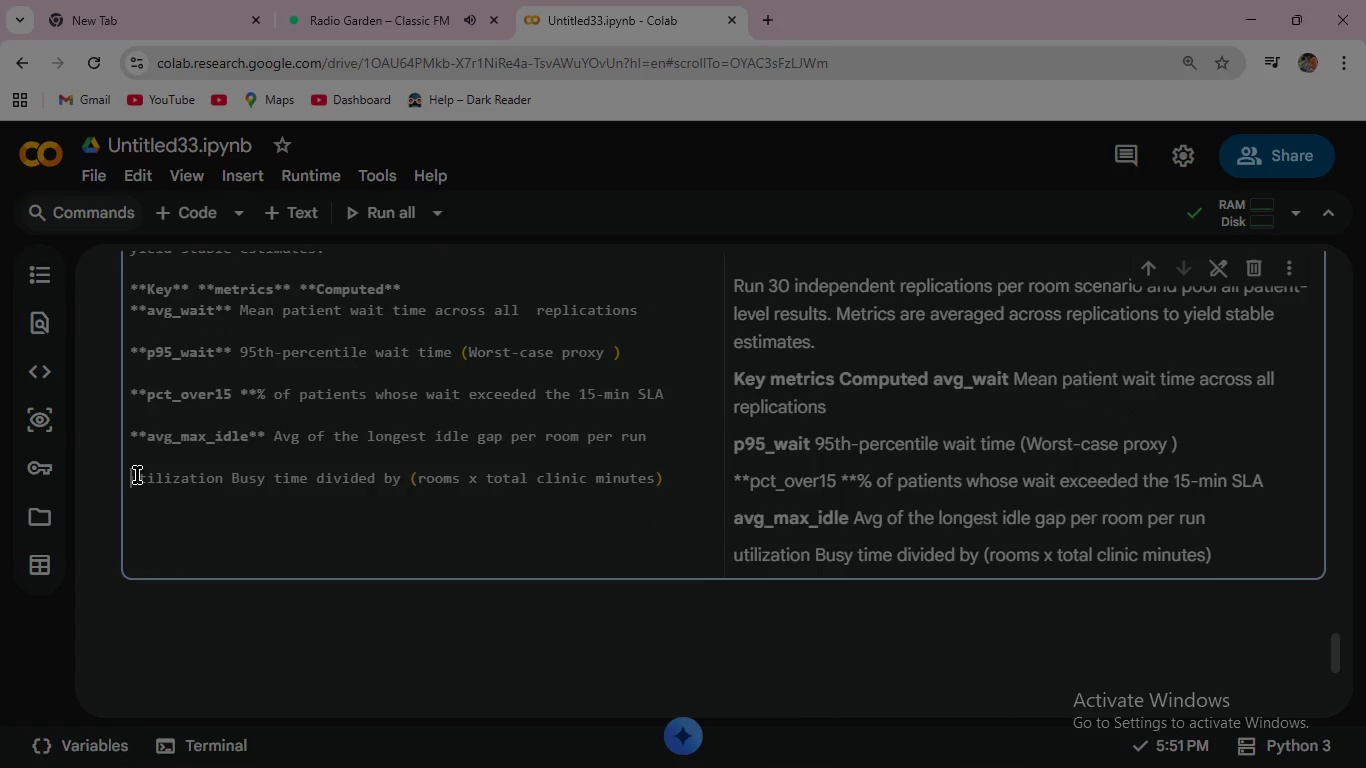 
left_click_drag(start_coordinate=[132, 475], to_coordinate=[220, 476])
 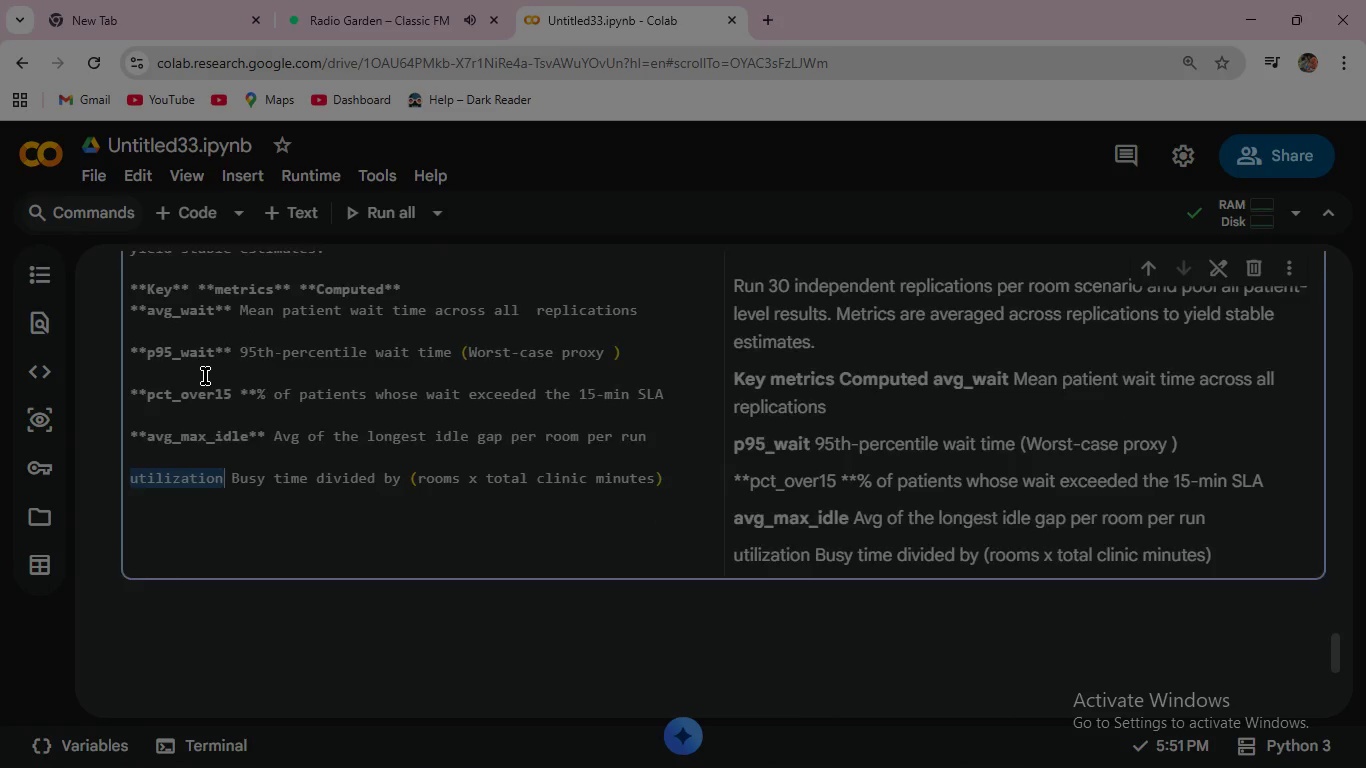 
scroll: coordinate [205, 376], scroll_direction: up, amount: 1.0
 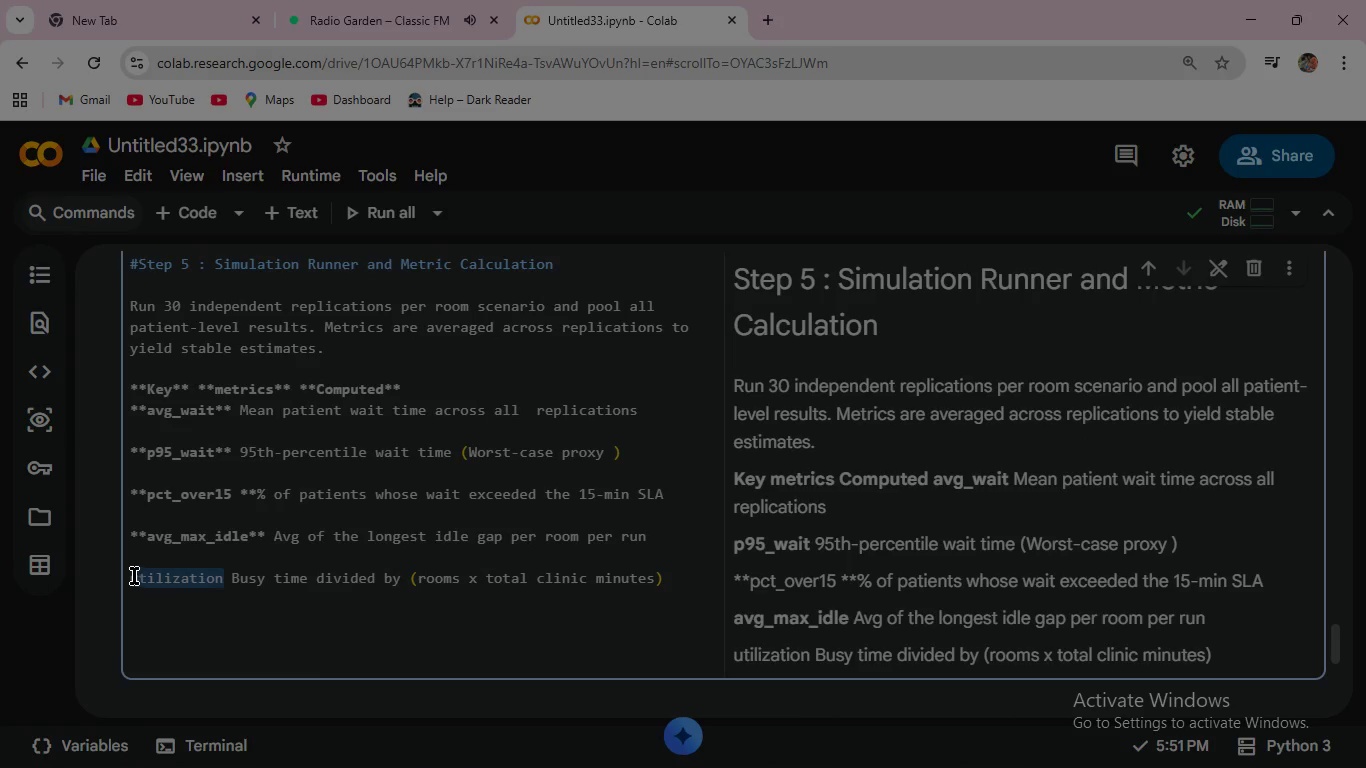 
left_click([134, 575])
 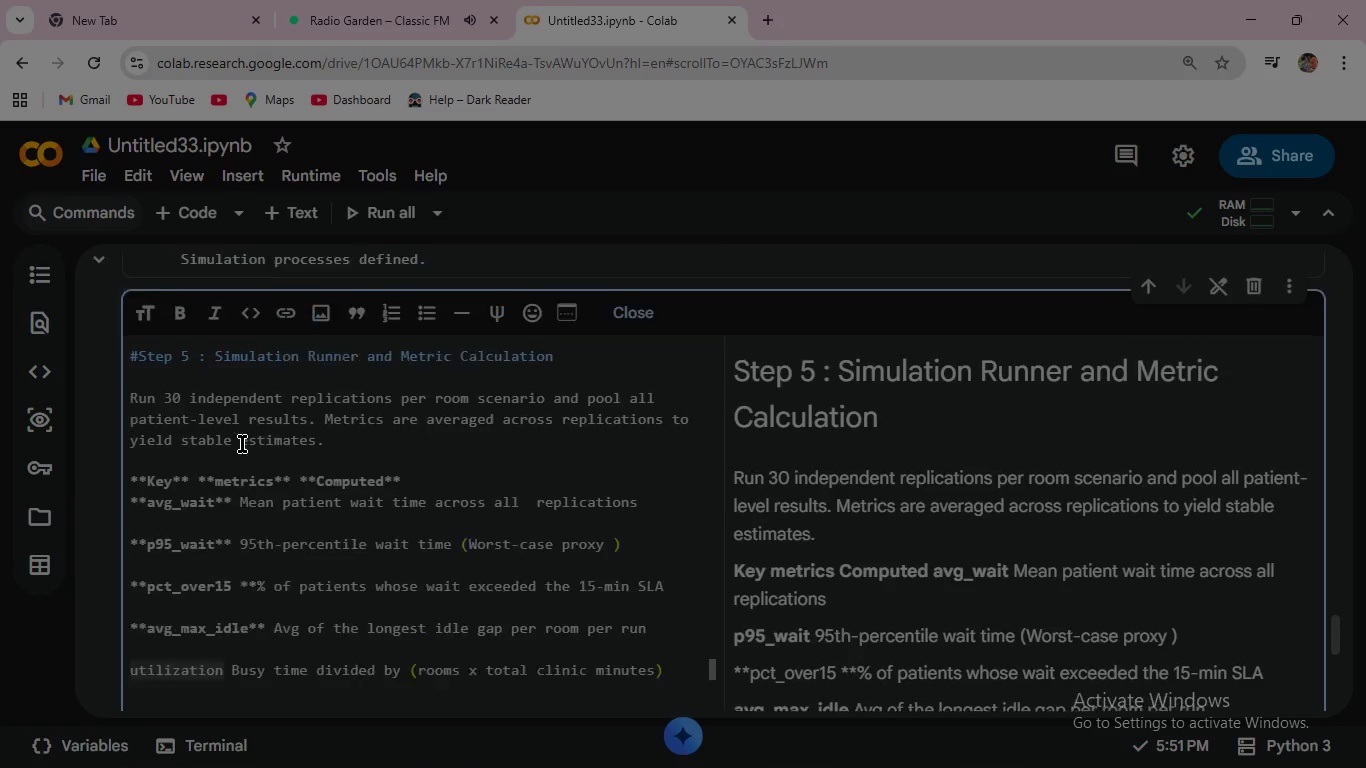 
scroll: coordinate [242, 444], scroll_direction: up, amount: 1.0
 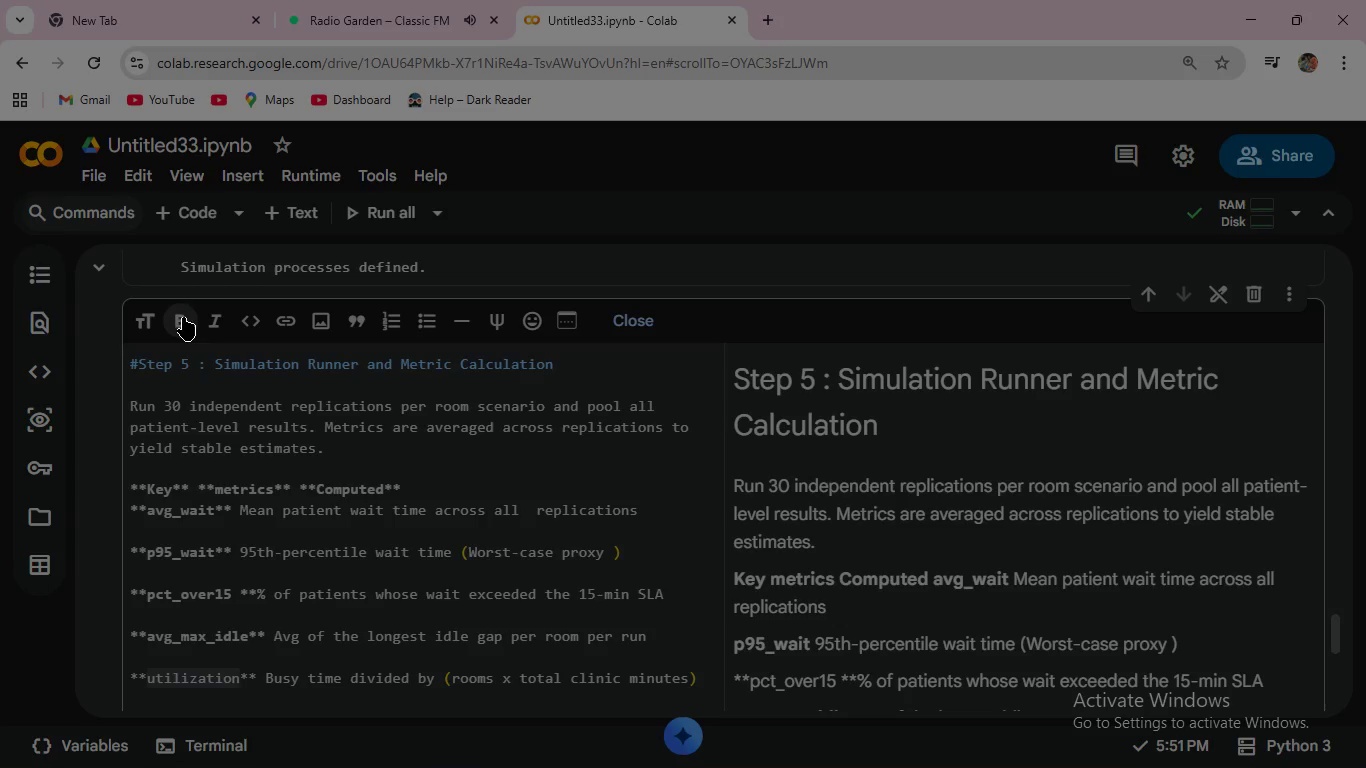 
left_click([183, 317])
 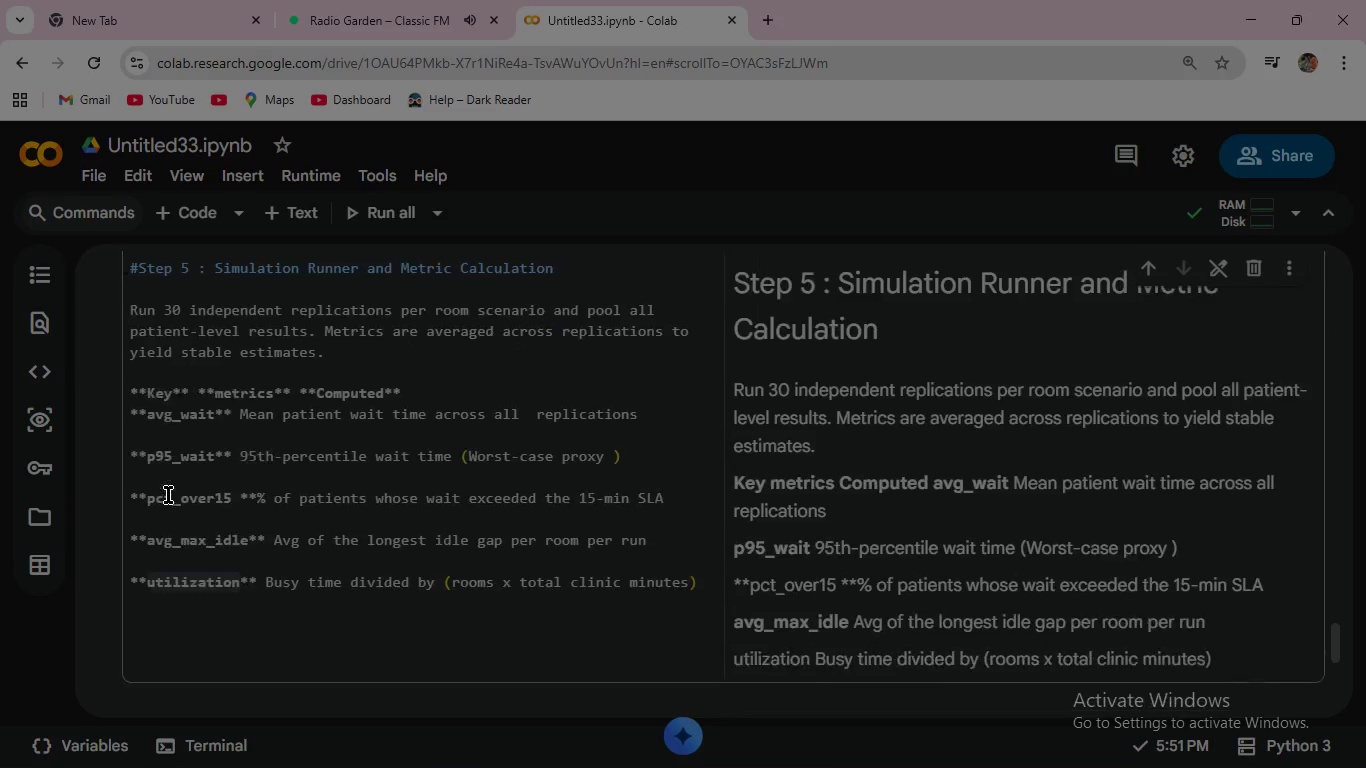 
scroll: coordinate [168, 495], scroll_direction: down, amount: 2.0
 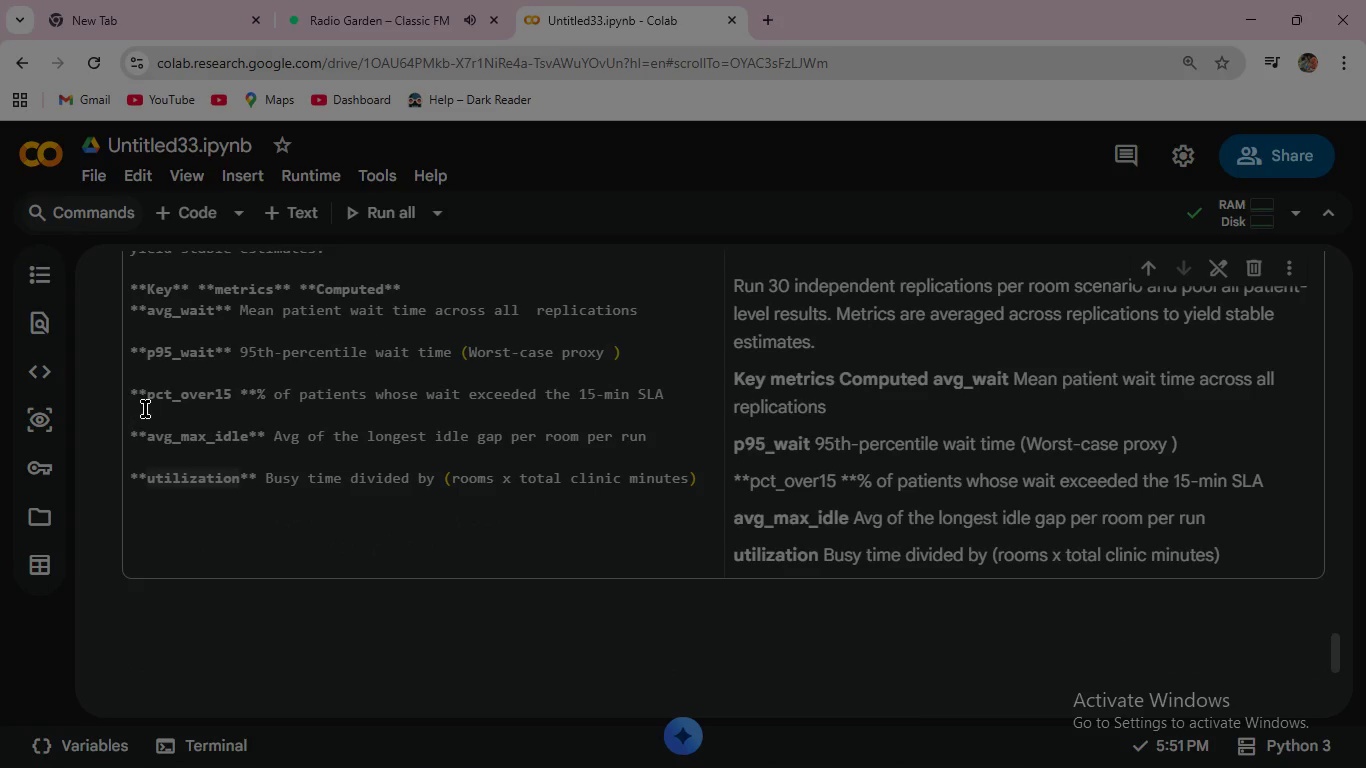 
left_click([148, 396])
 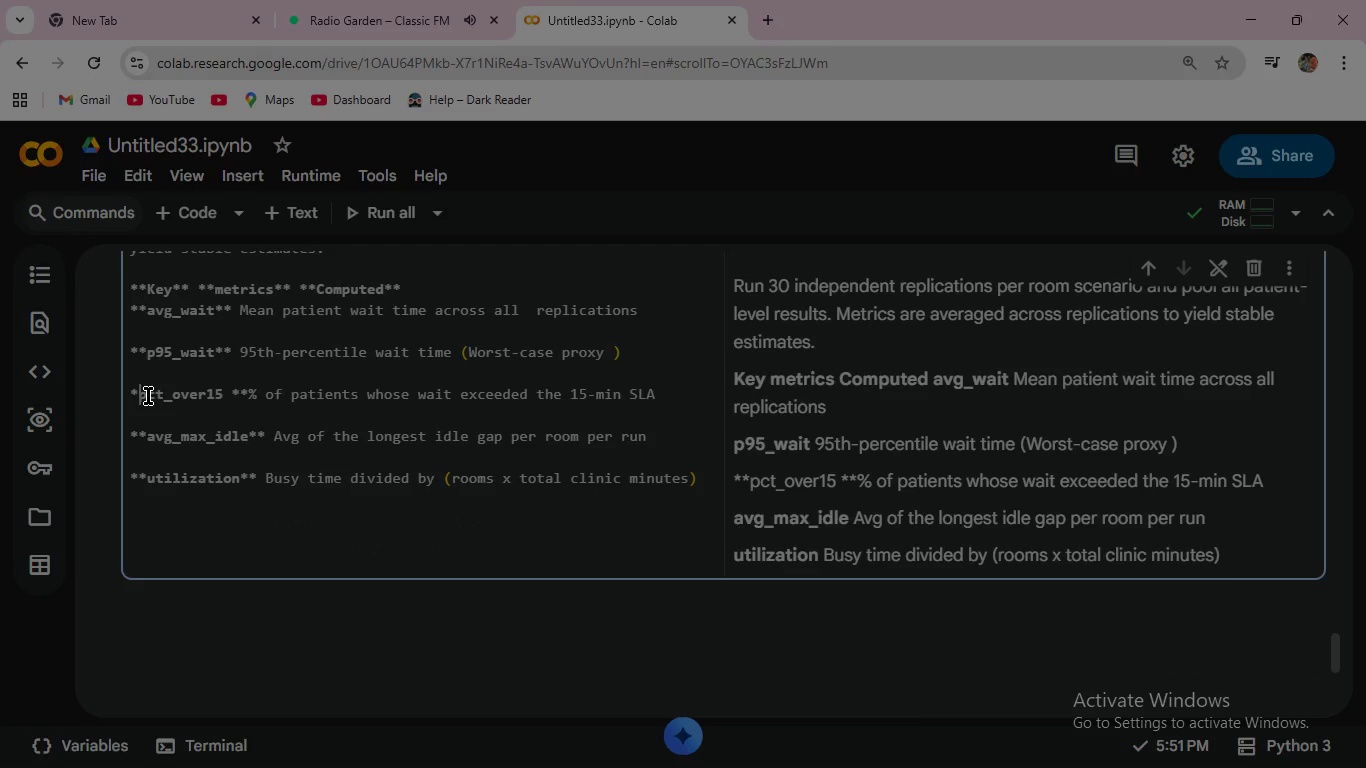 
key(Backspace)
 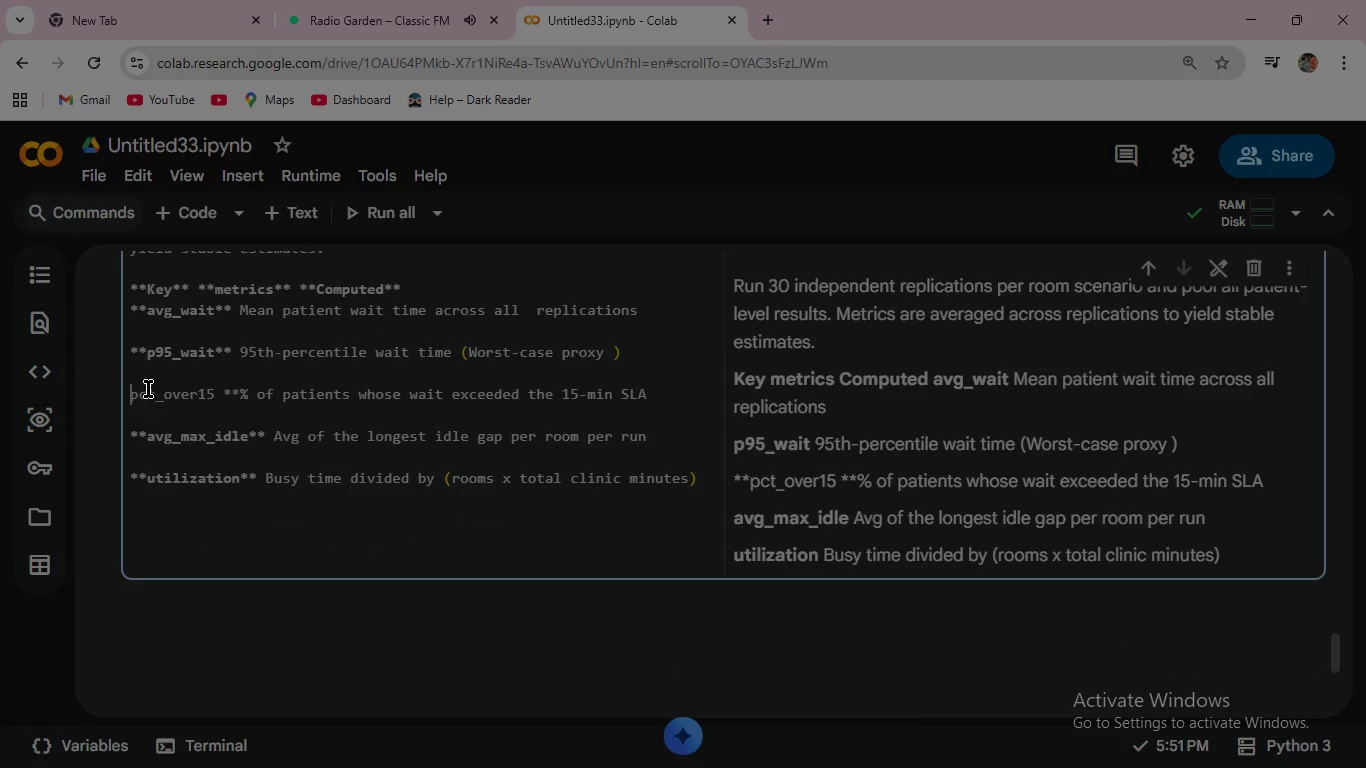 
key(Backspace)
 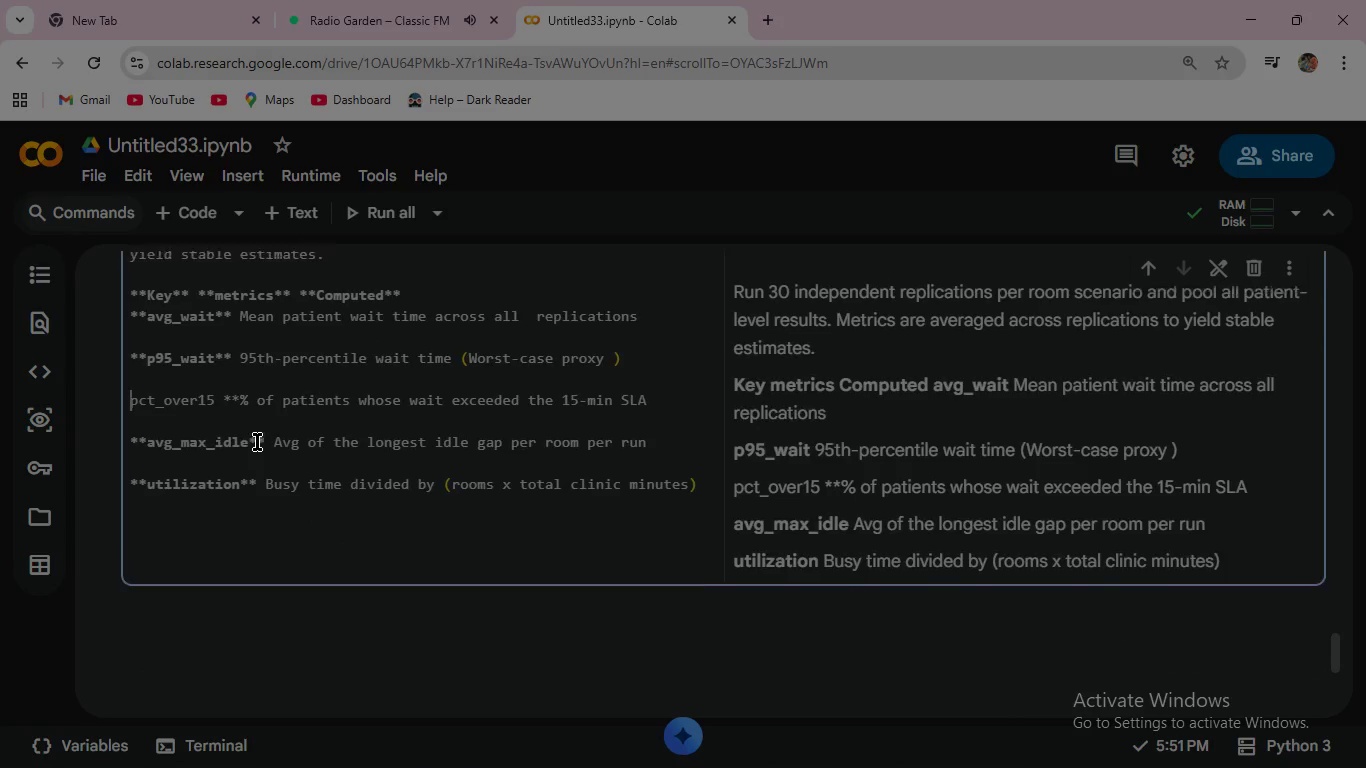 
scroll: coordinate [257, 442], scroll_direction: up, amount: 2.0
 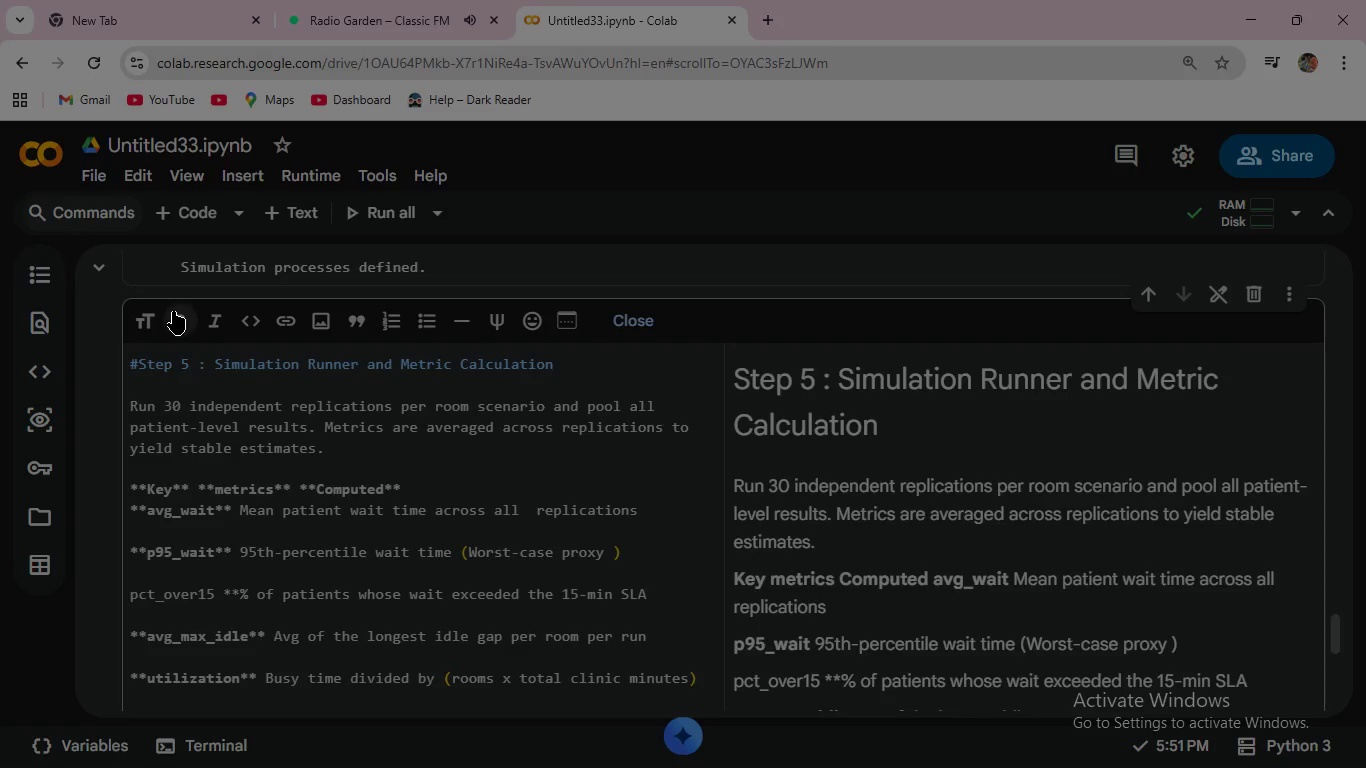 
left_click([173, 311])
 